 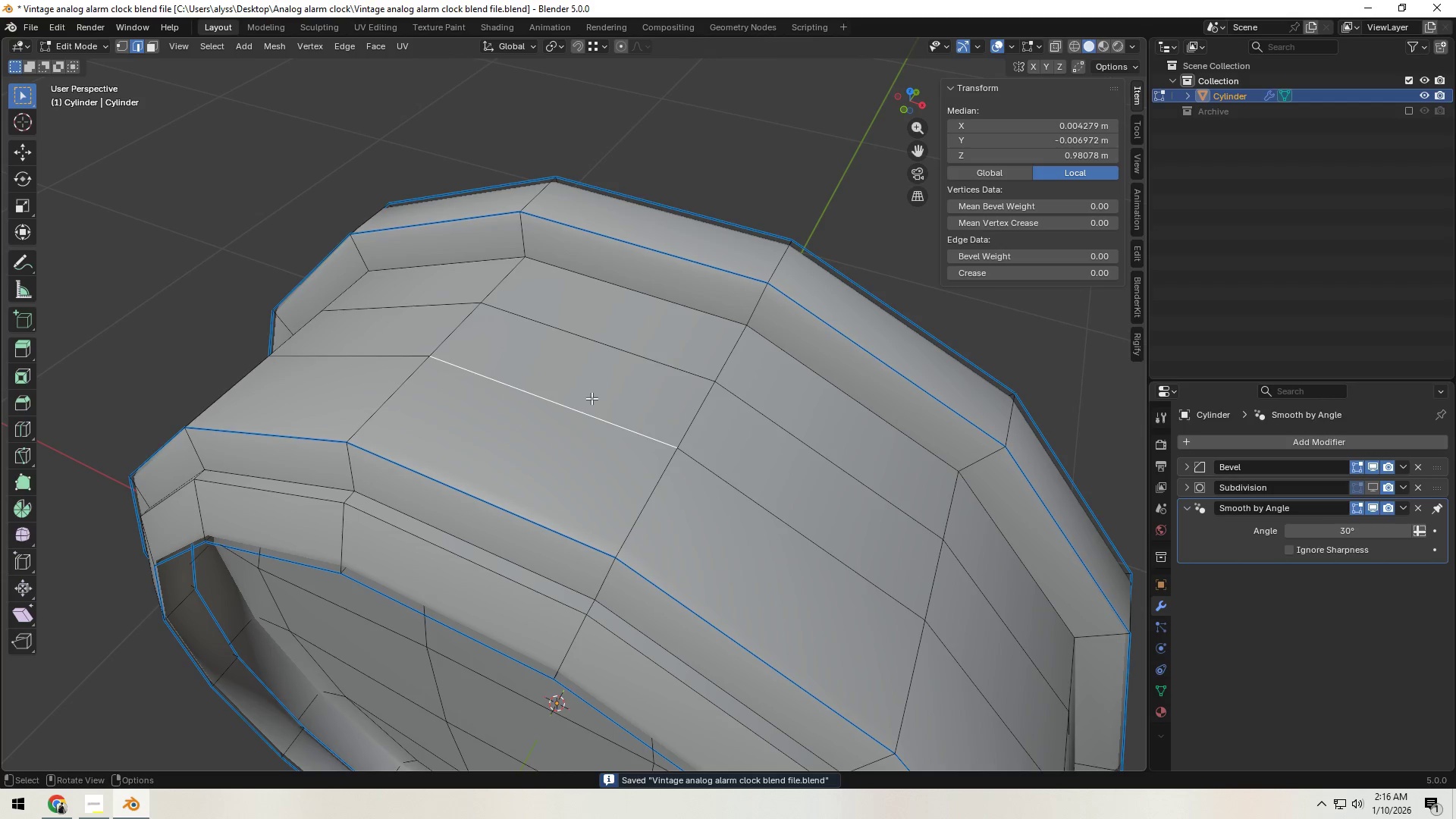 
key(3)
 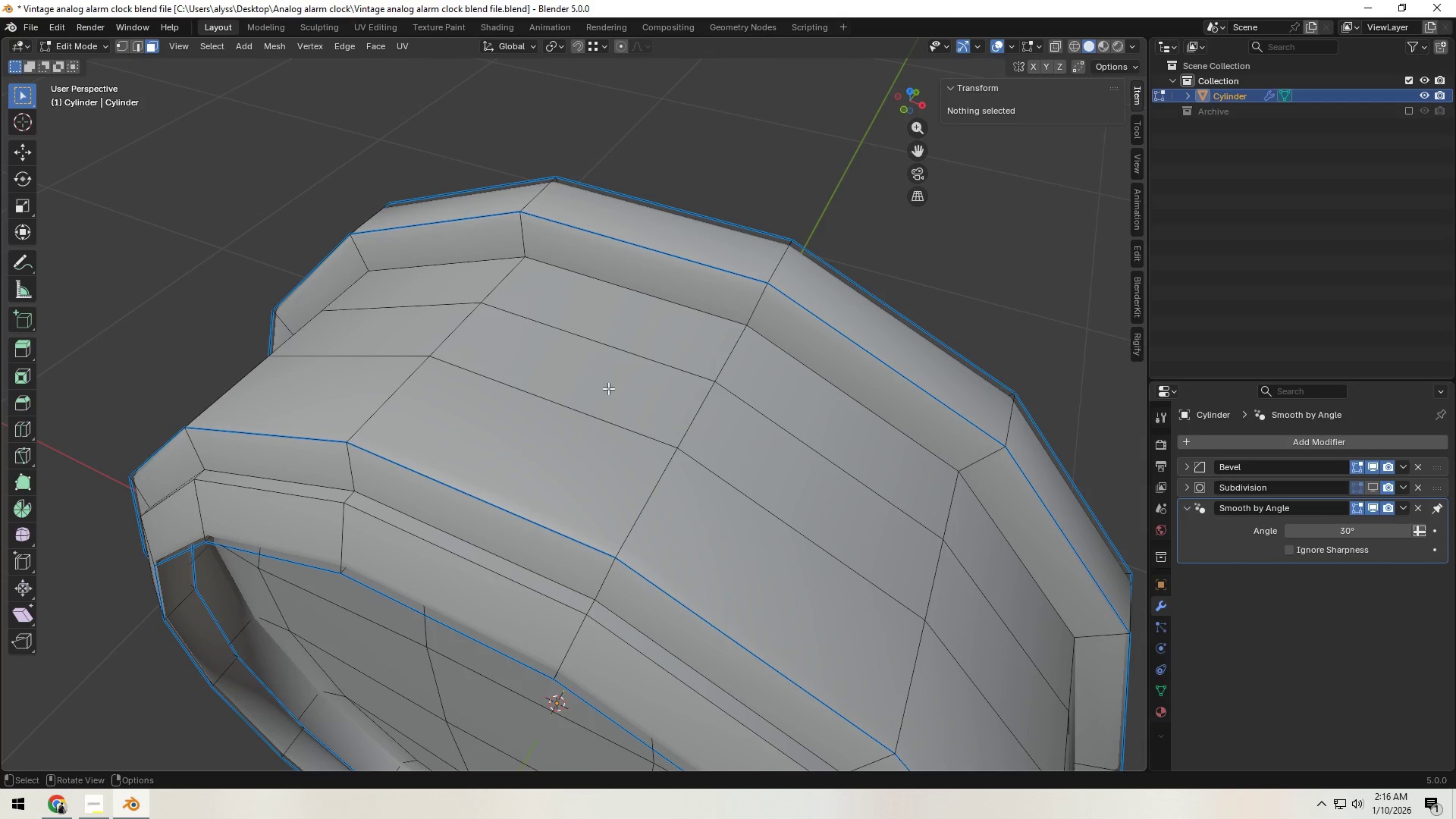 
left_click([608, 388])
 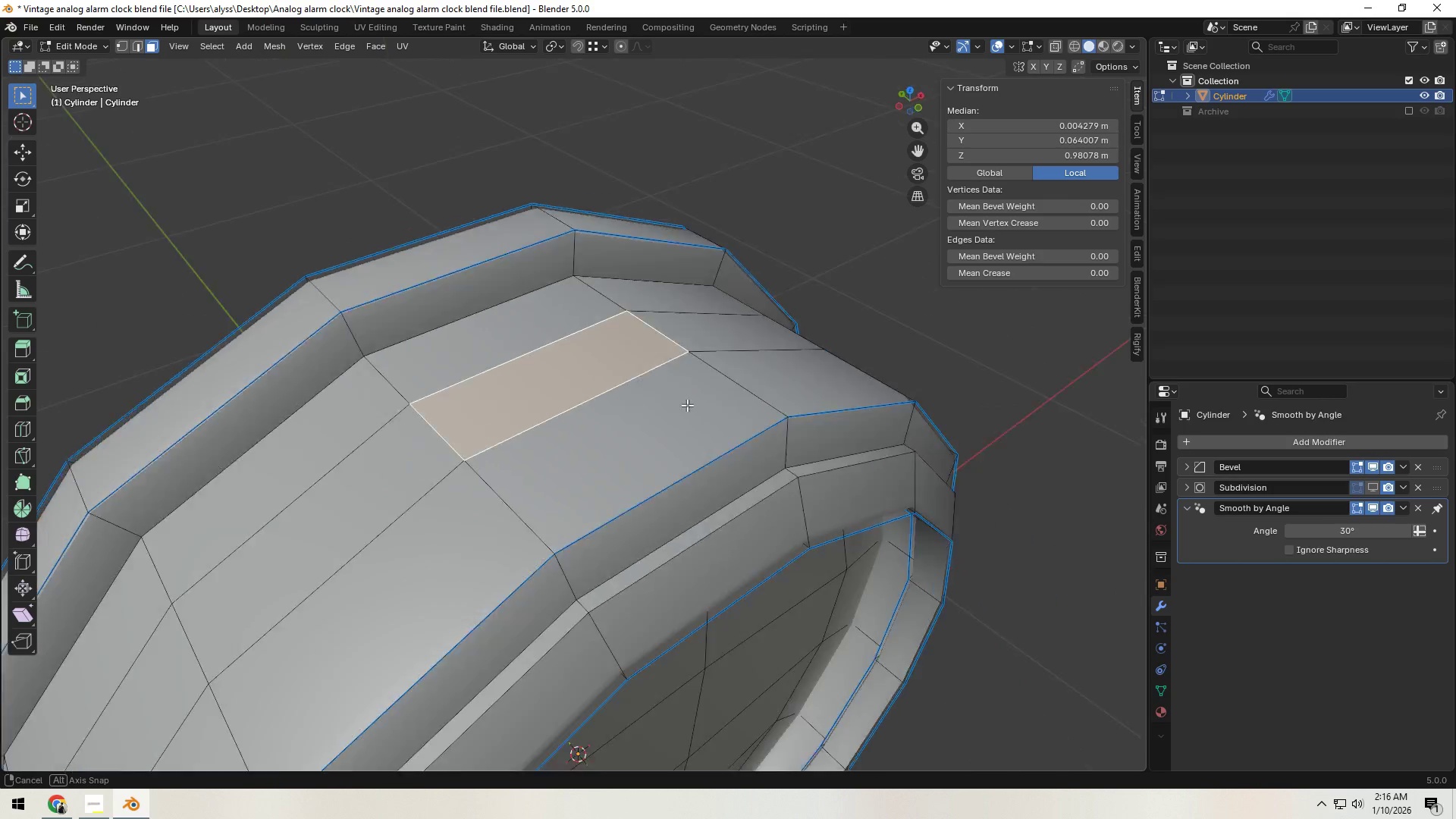 
scroll: coordinate [695, 411], scroll_direction: up, amount: 3.0
 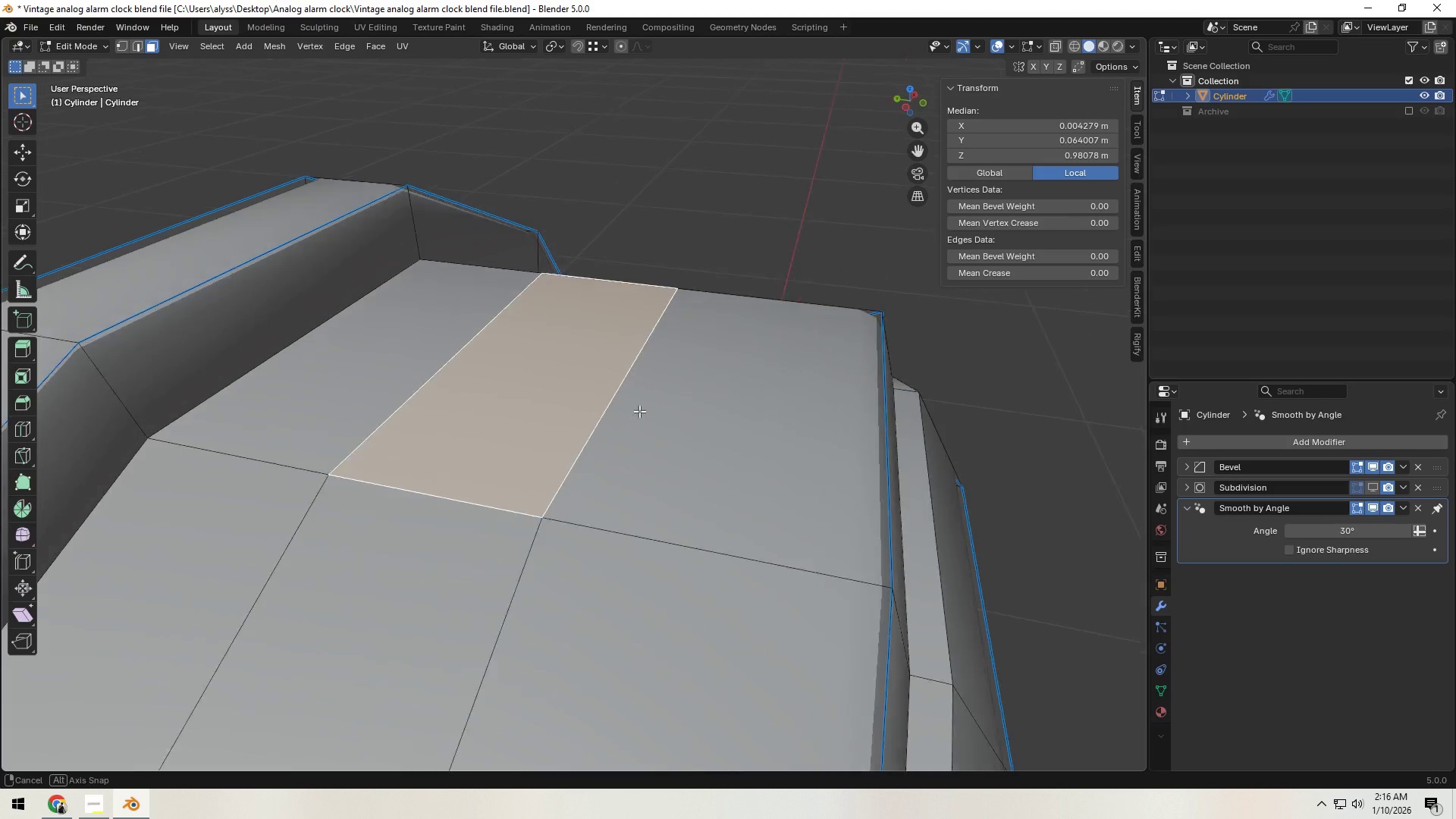 
key(E)
 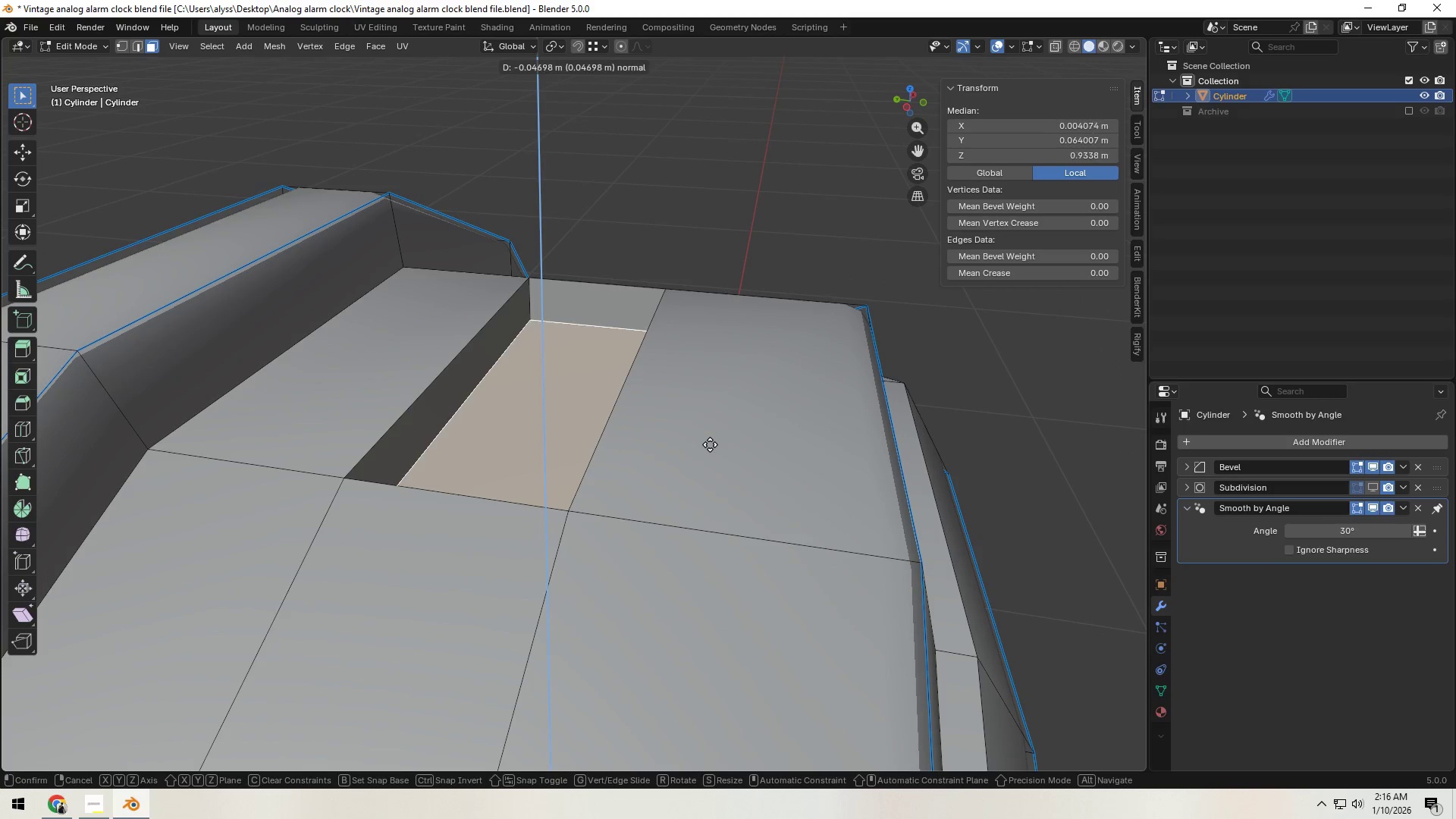 
left_click([709, 457])
 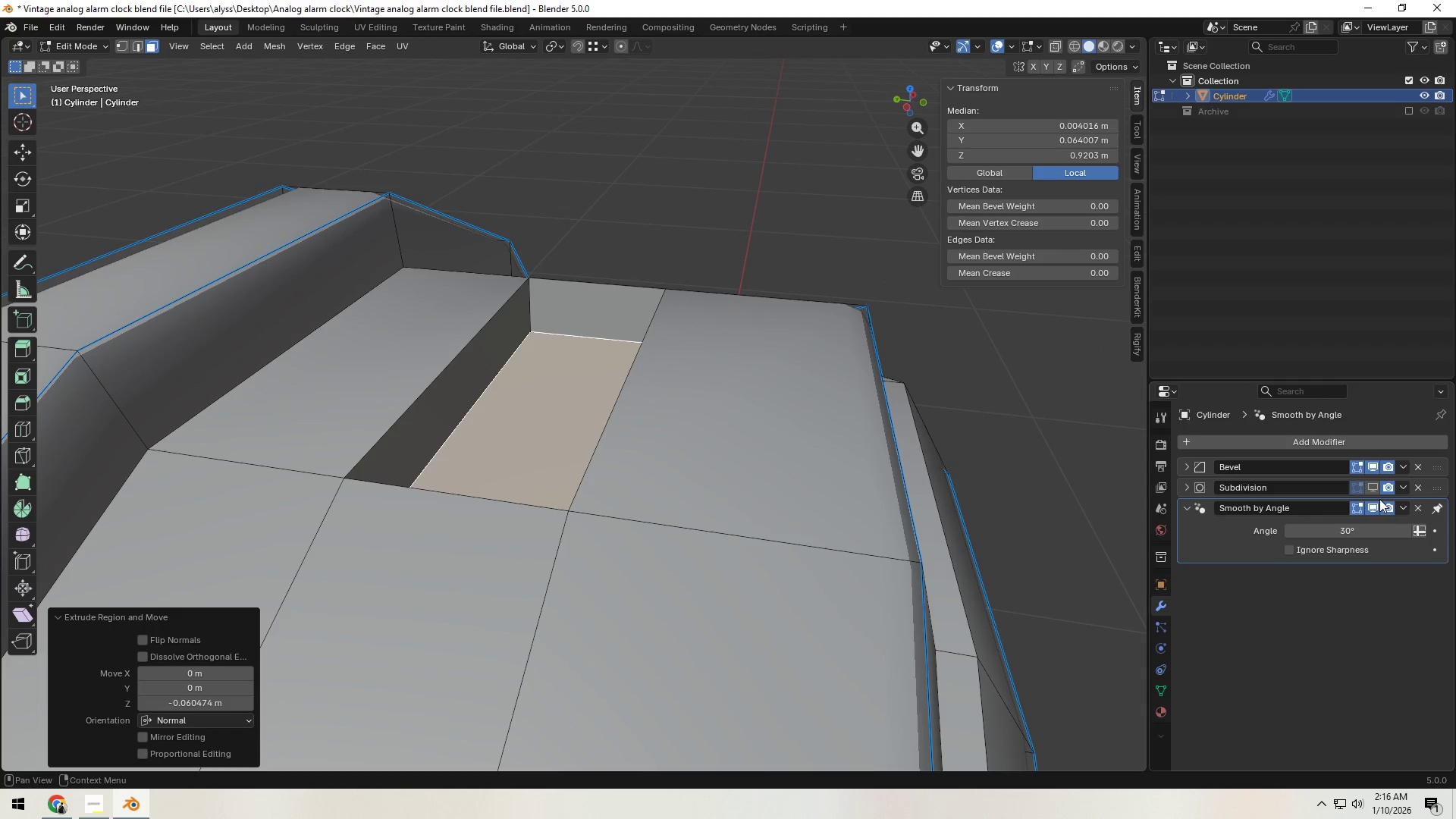 
left_click([1376, 485])
 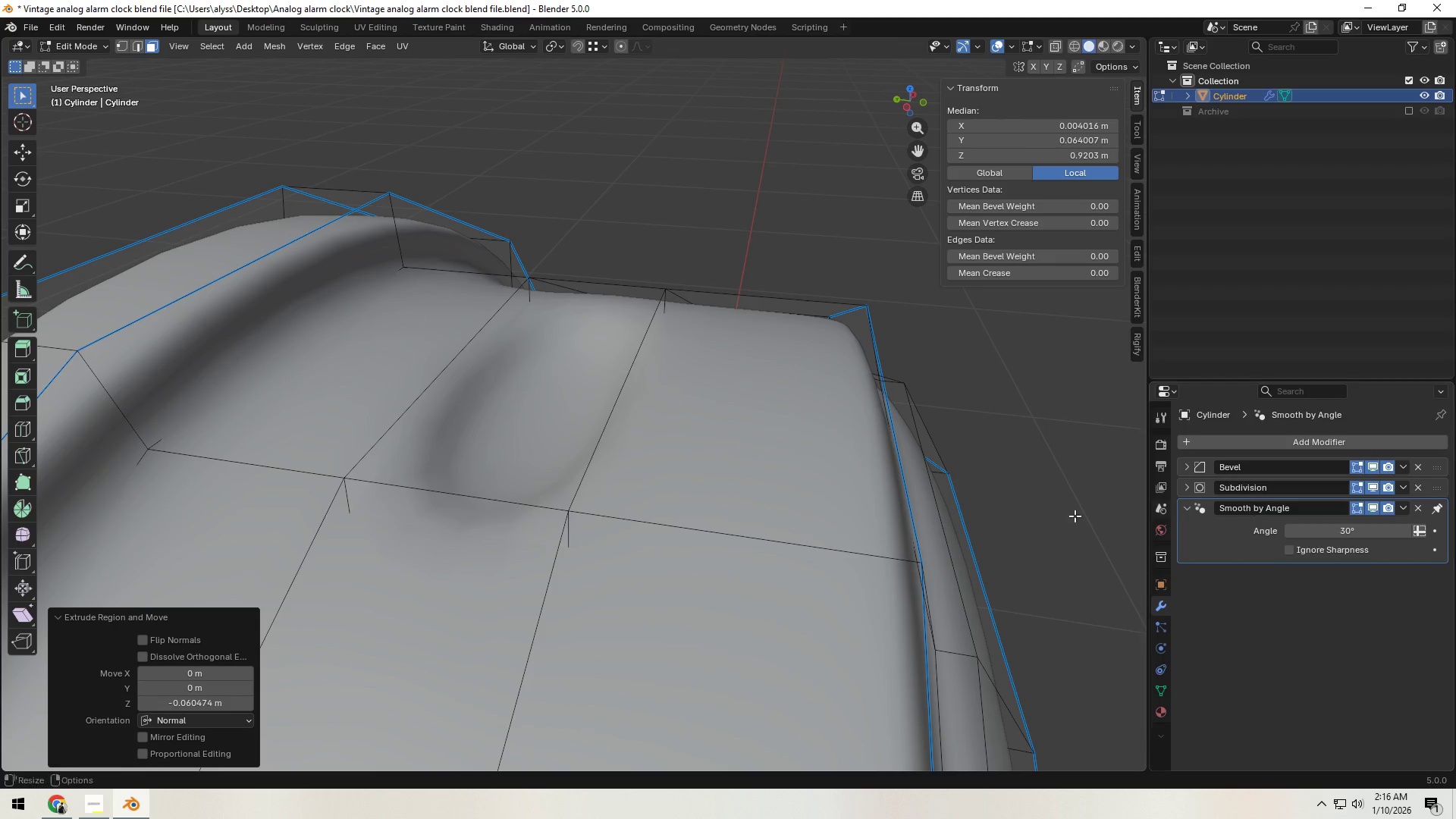 
key(Tab)
 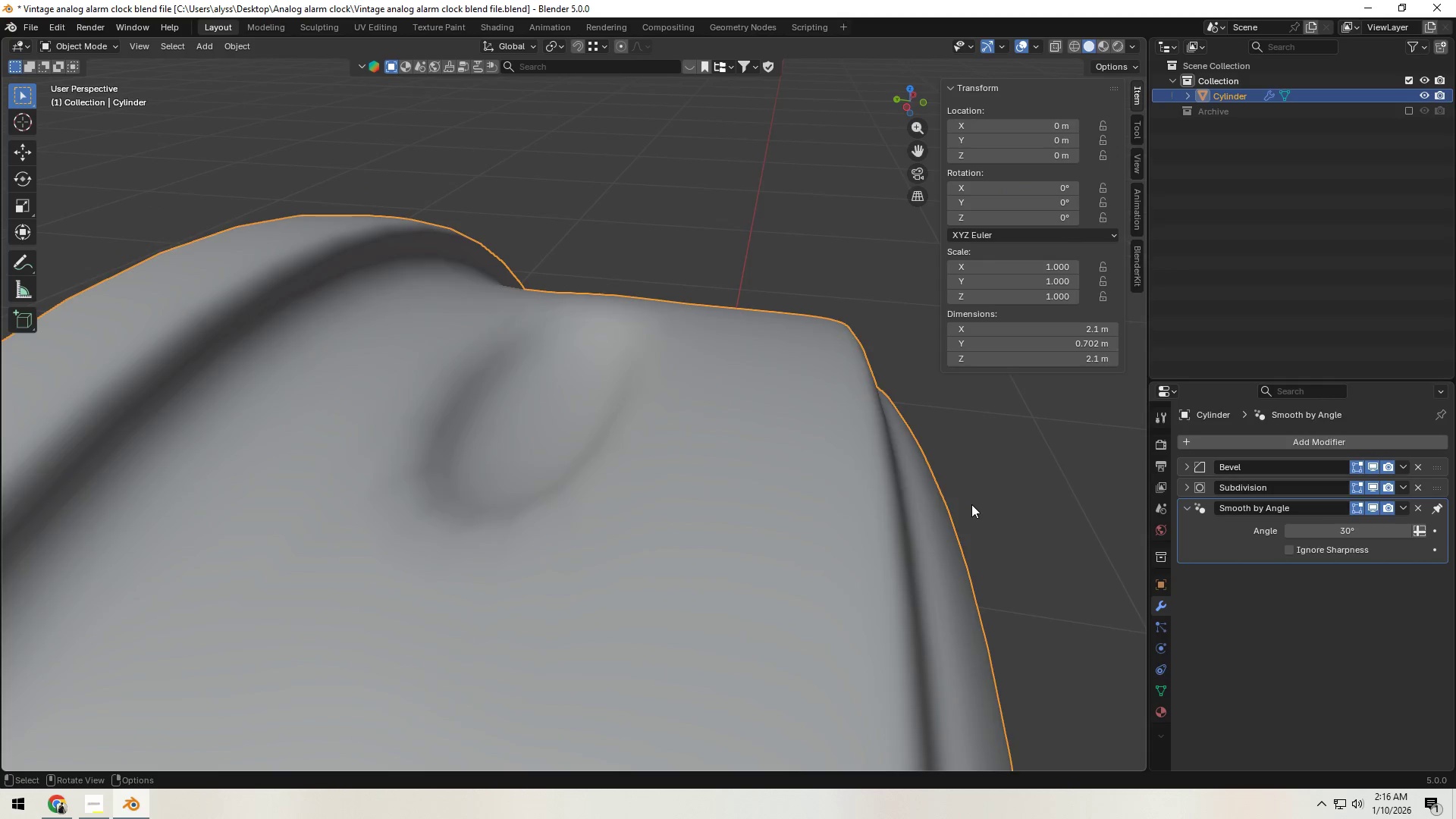 
scroll: coordinate [971, 504], scroll_direction: down, amount: 2.0
 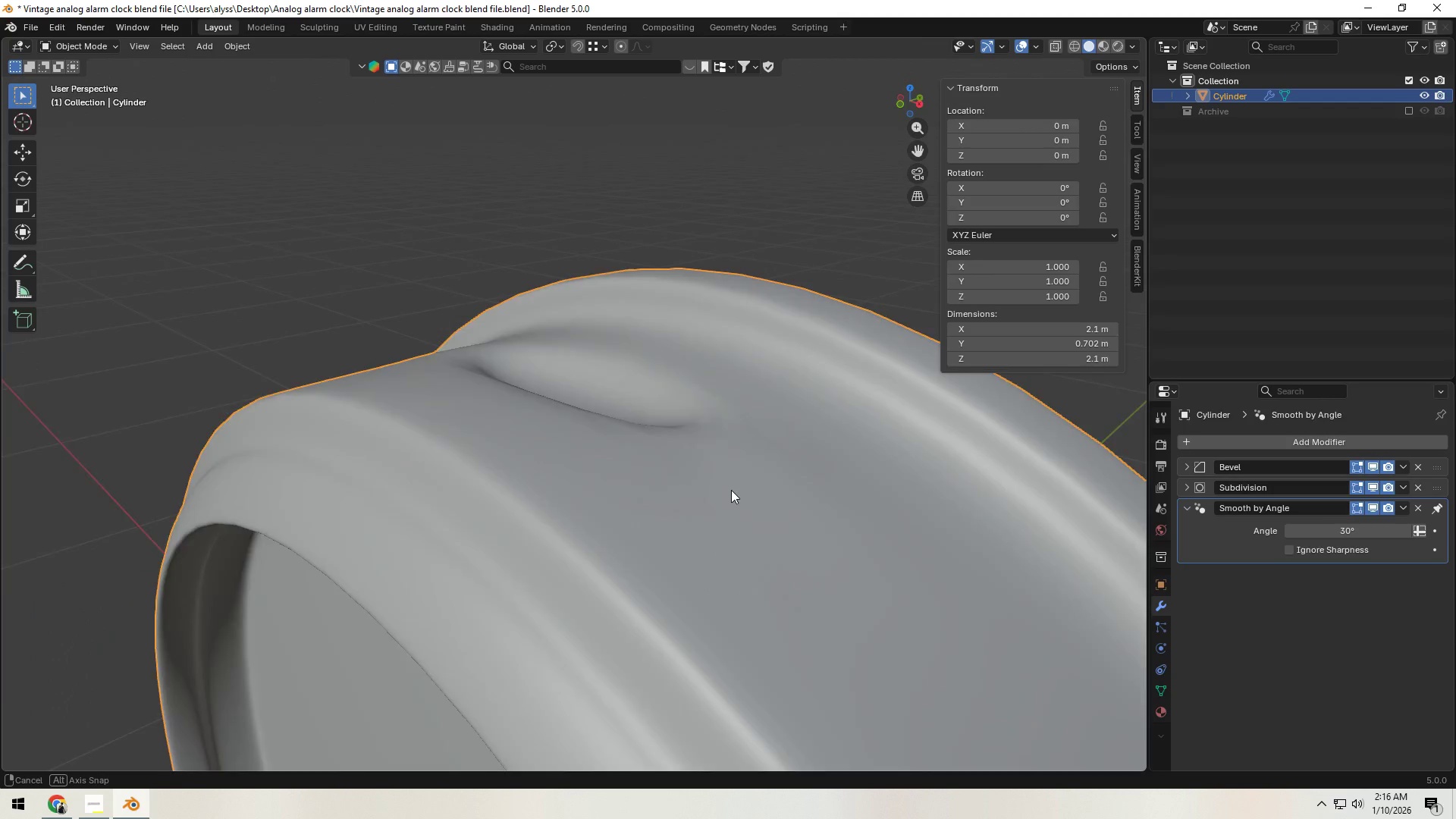 
key(Tab)
 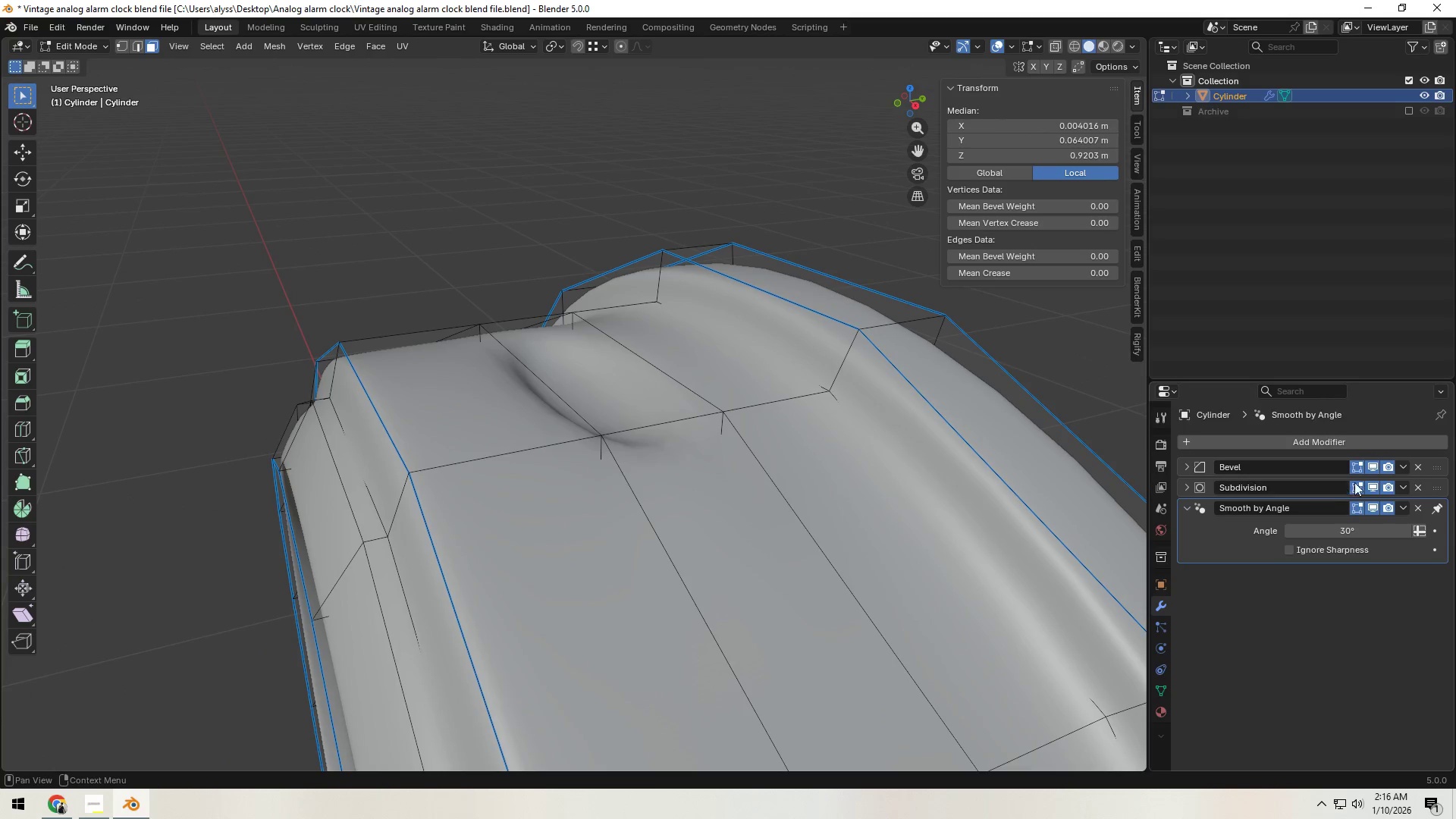 
left_click([1374, 482])
 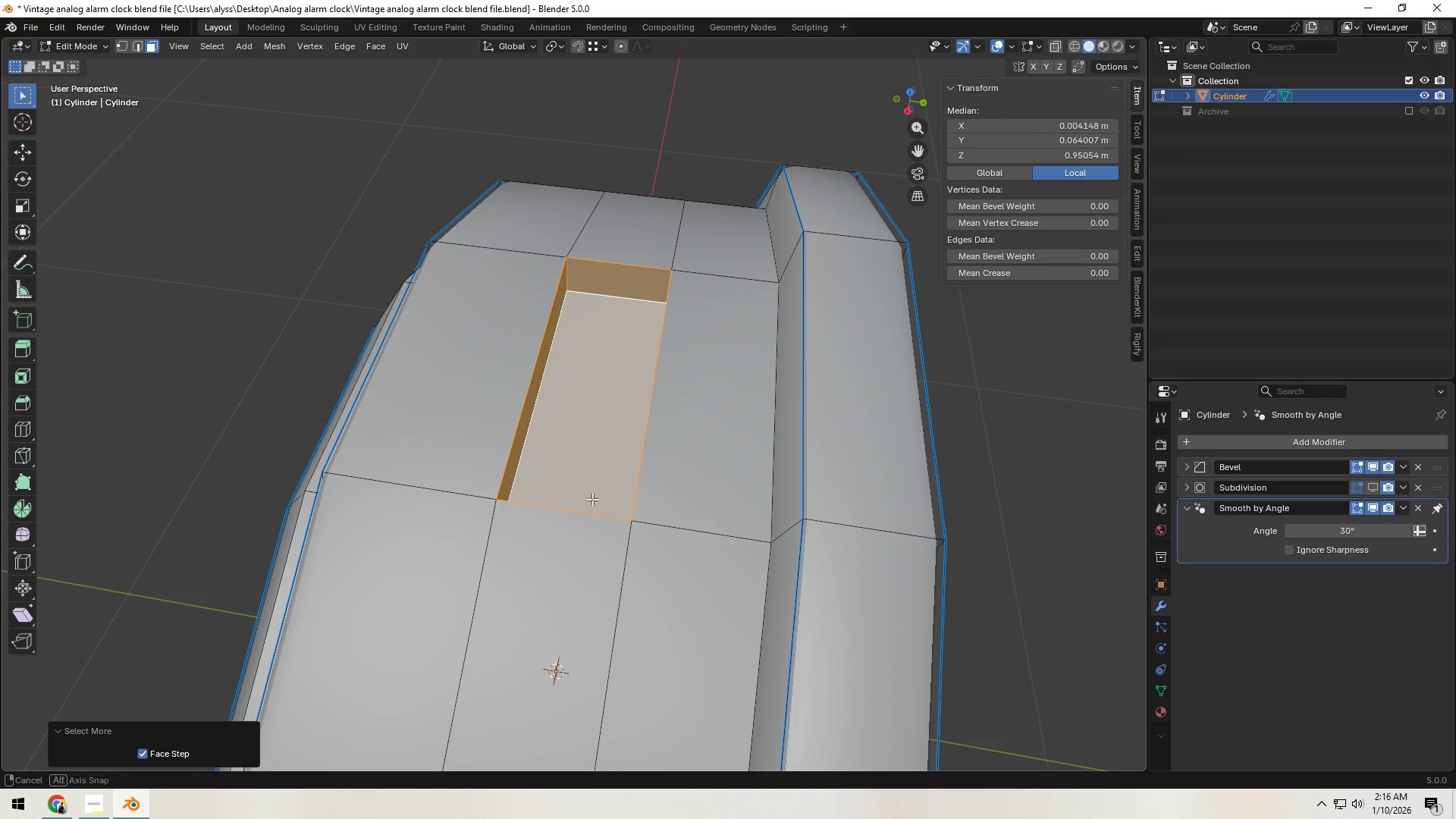 
scroll: coordinate [603, 488], scroll_direction: up, amount: 2.0
 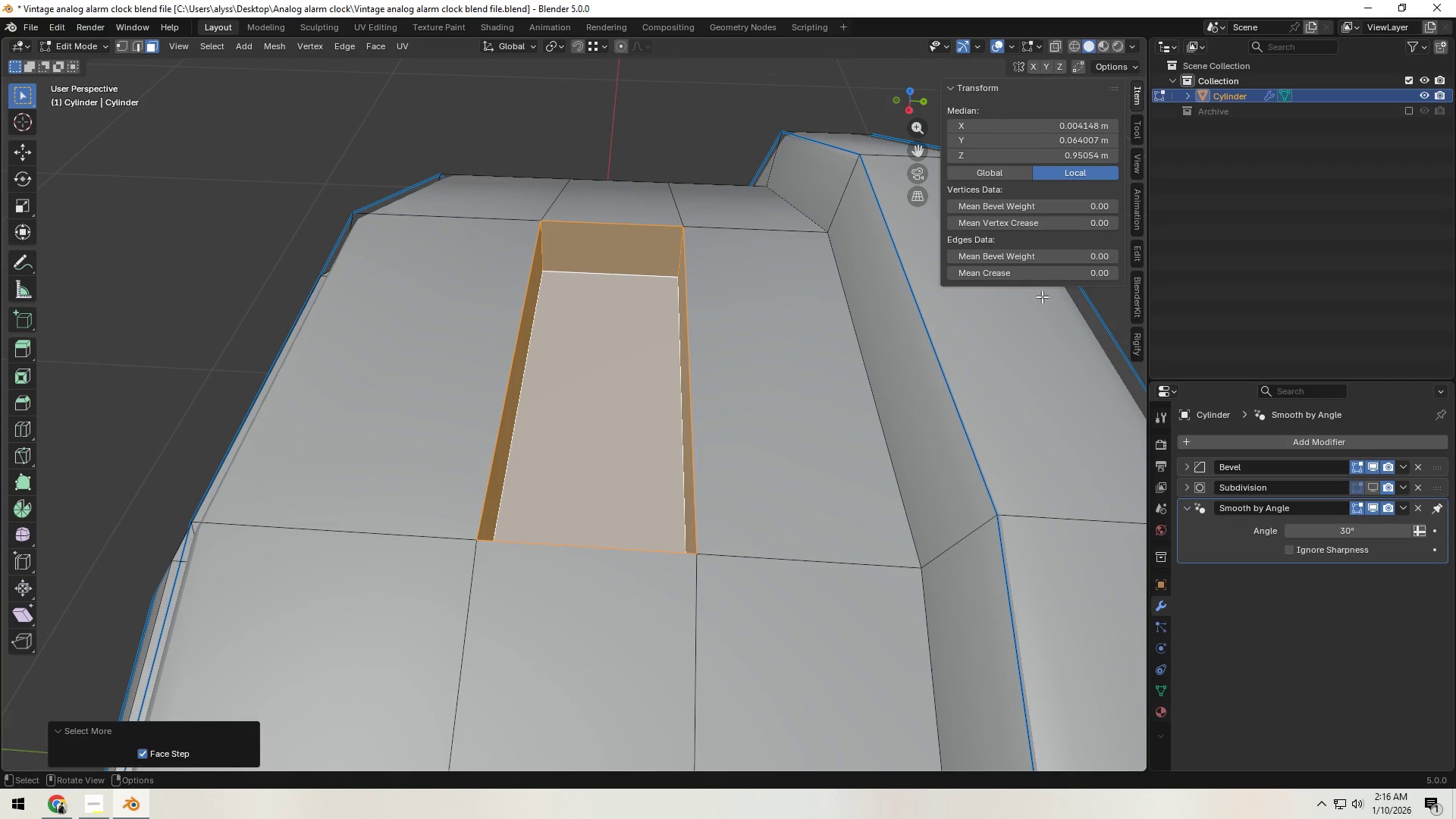 
left_click_drag(start_coordinate=[1056, 258], to_coordinate=[203, 276])
 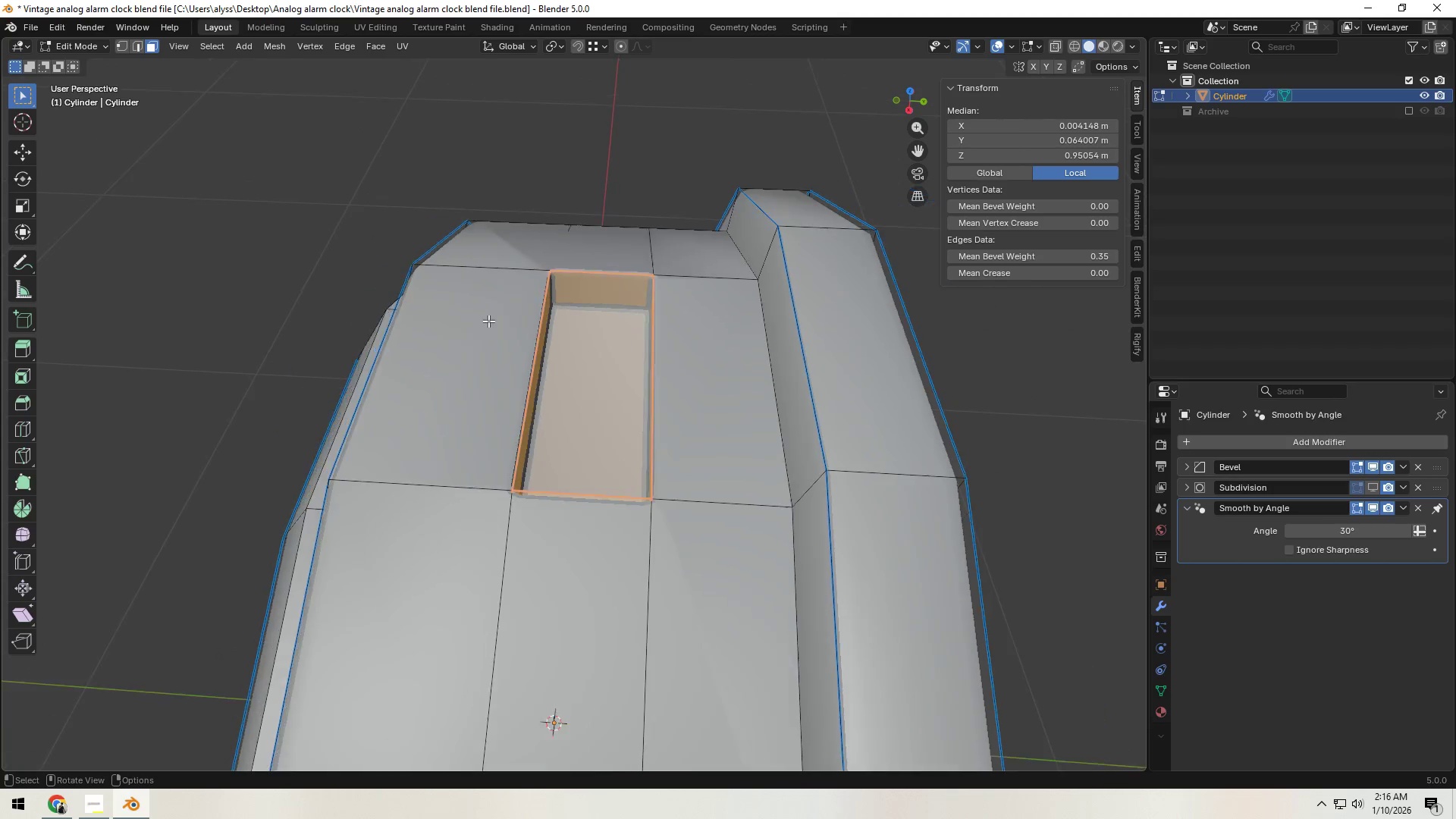 
hold_key(key=ShiftLeft, duration=1.51)
 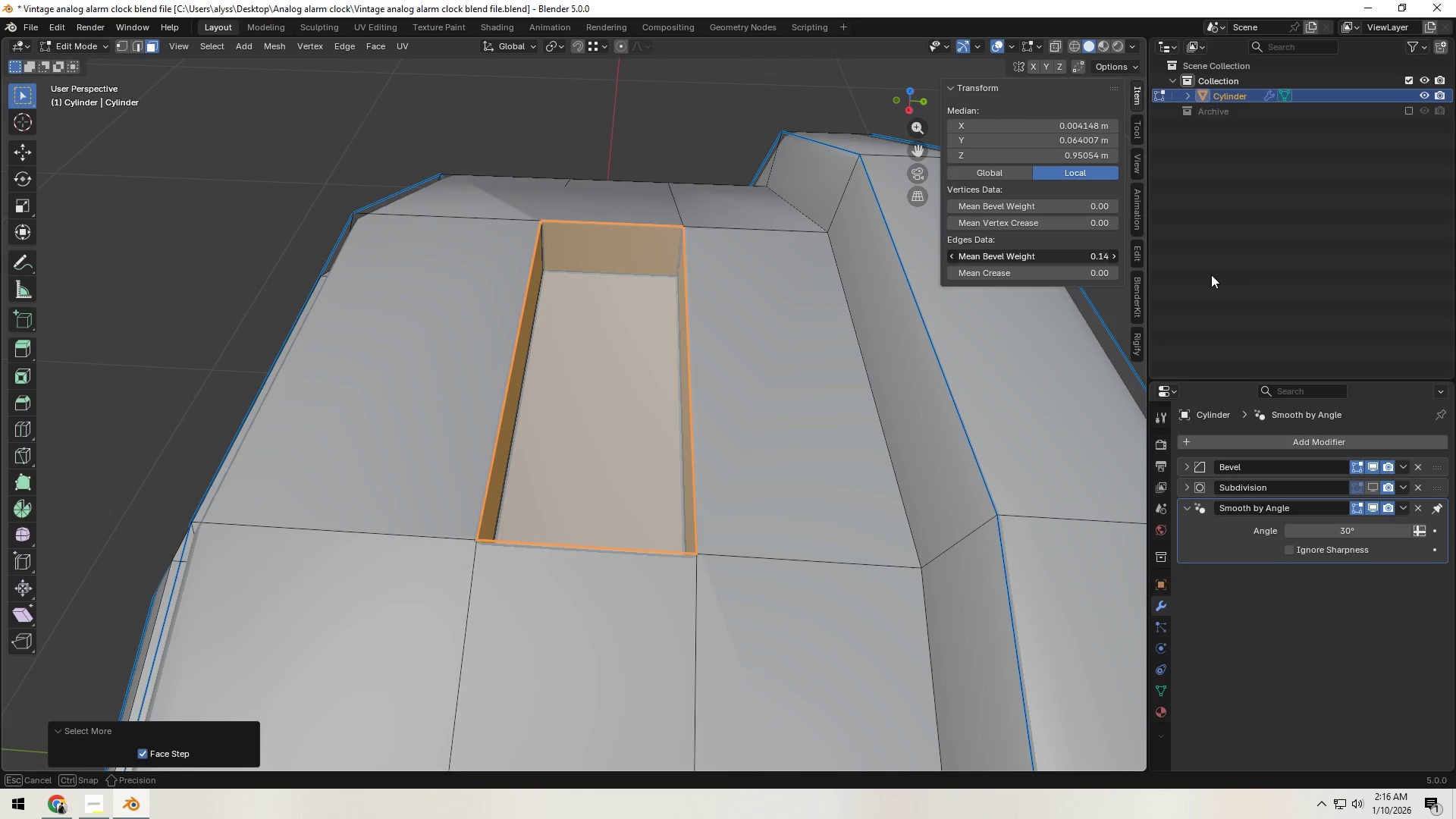 
hold_key(key=ShiftLeft, duration=1.5)
 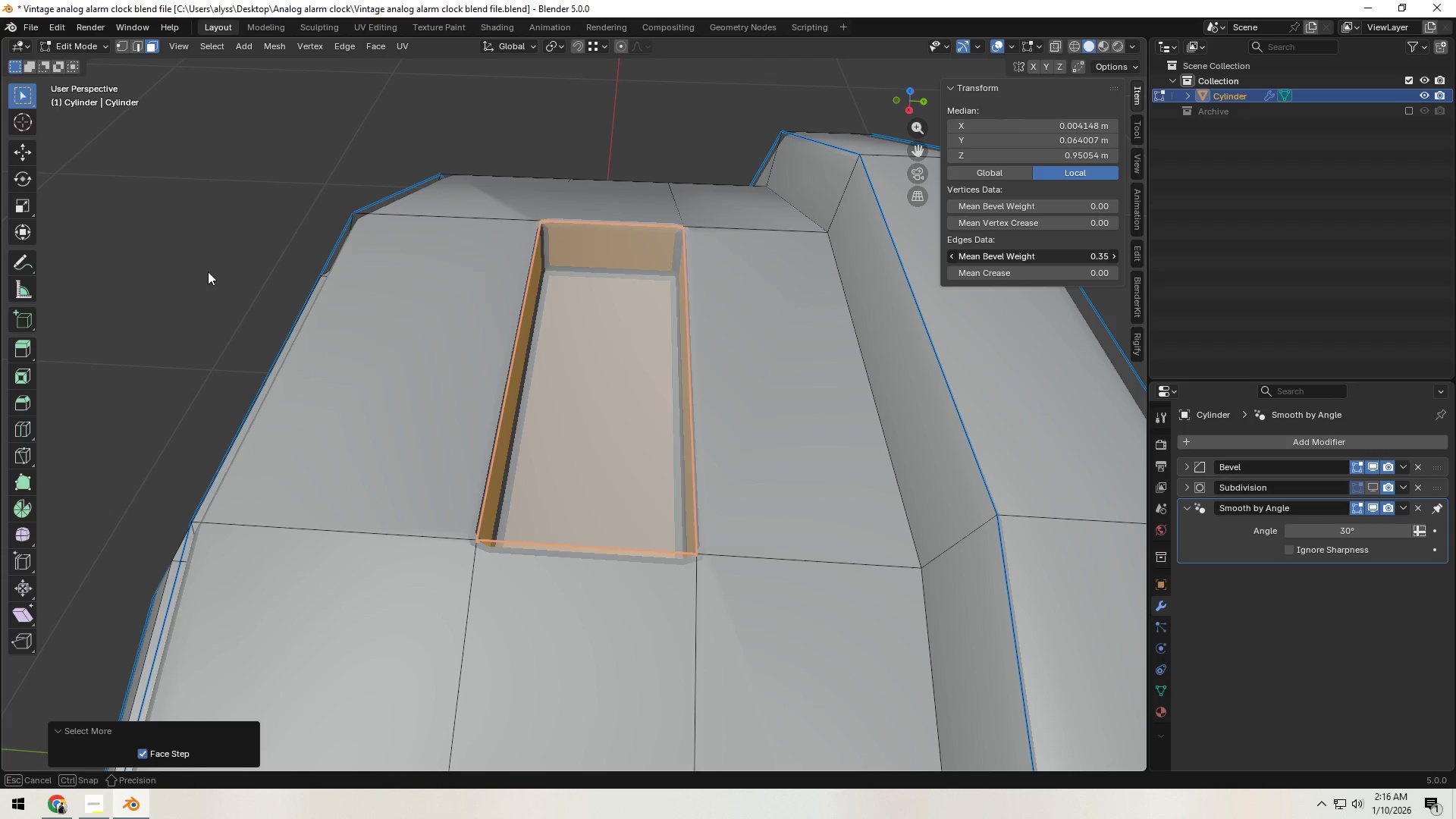 
hold_key(key=ShiftLeft, duration=1.49)
 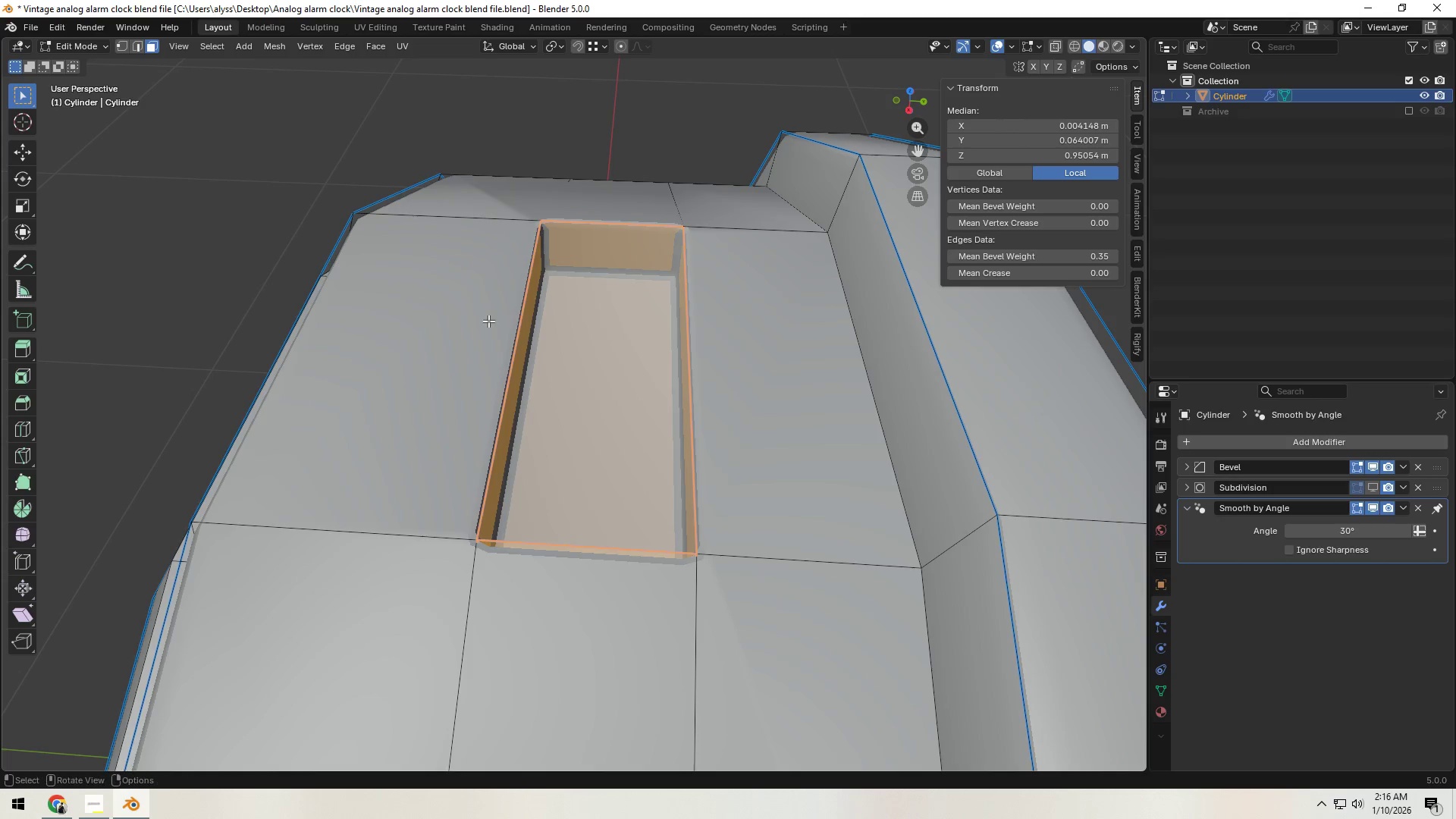 
scroll: coordinate [488, 321], scroll_direction: down, amount: 2.0
 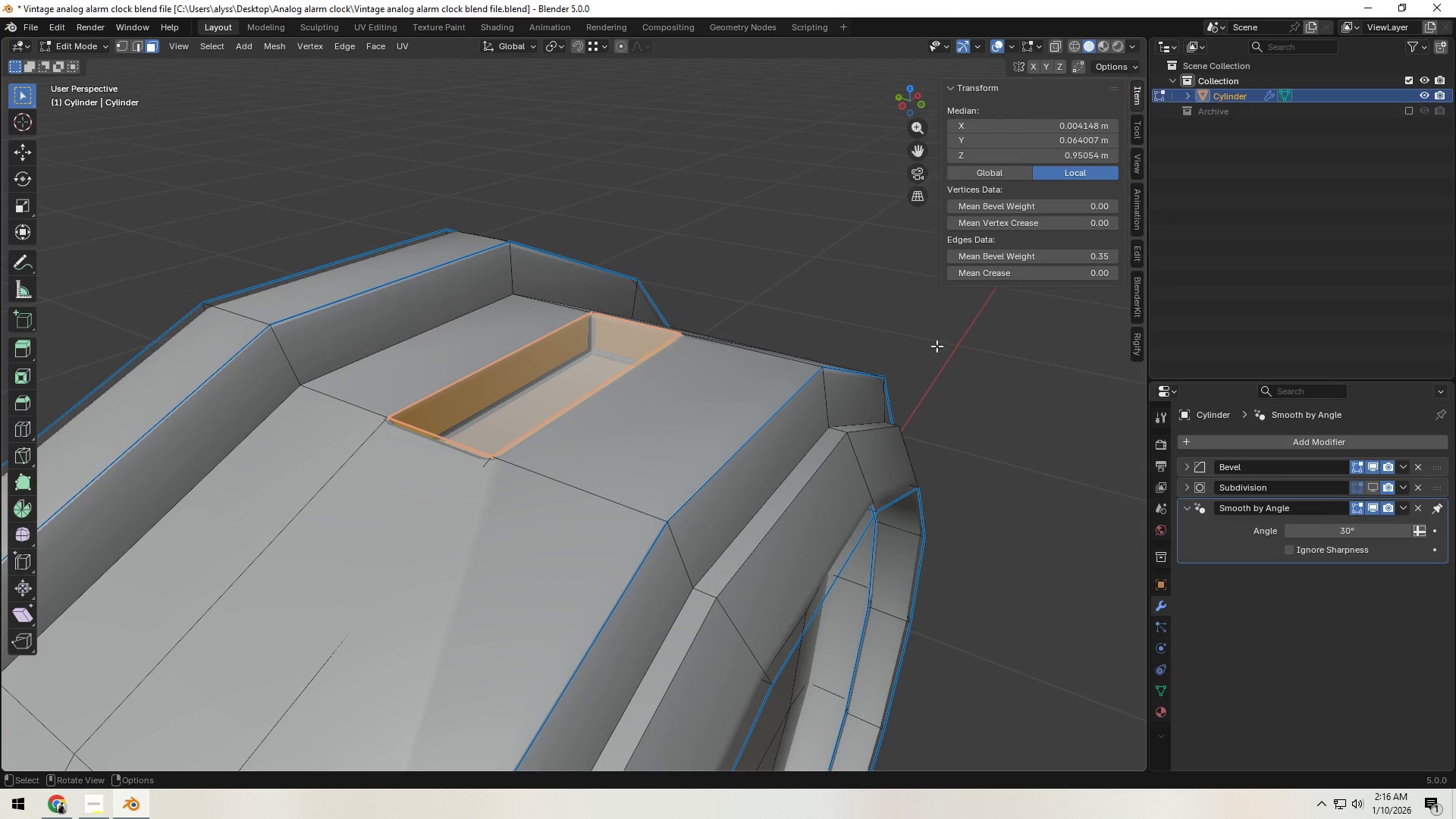 
left_click([1381, 486])
 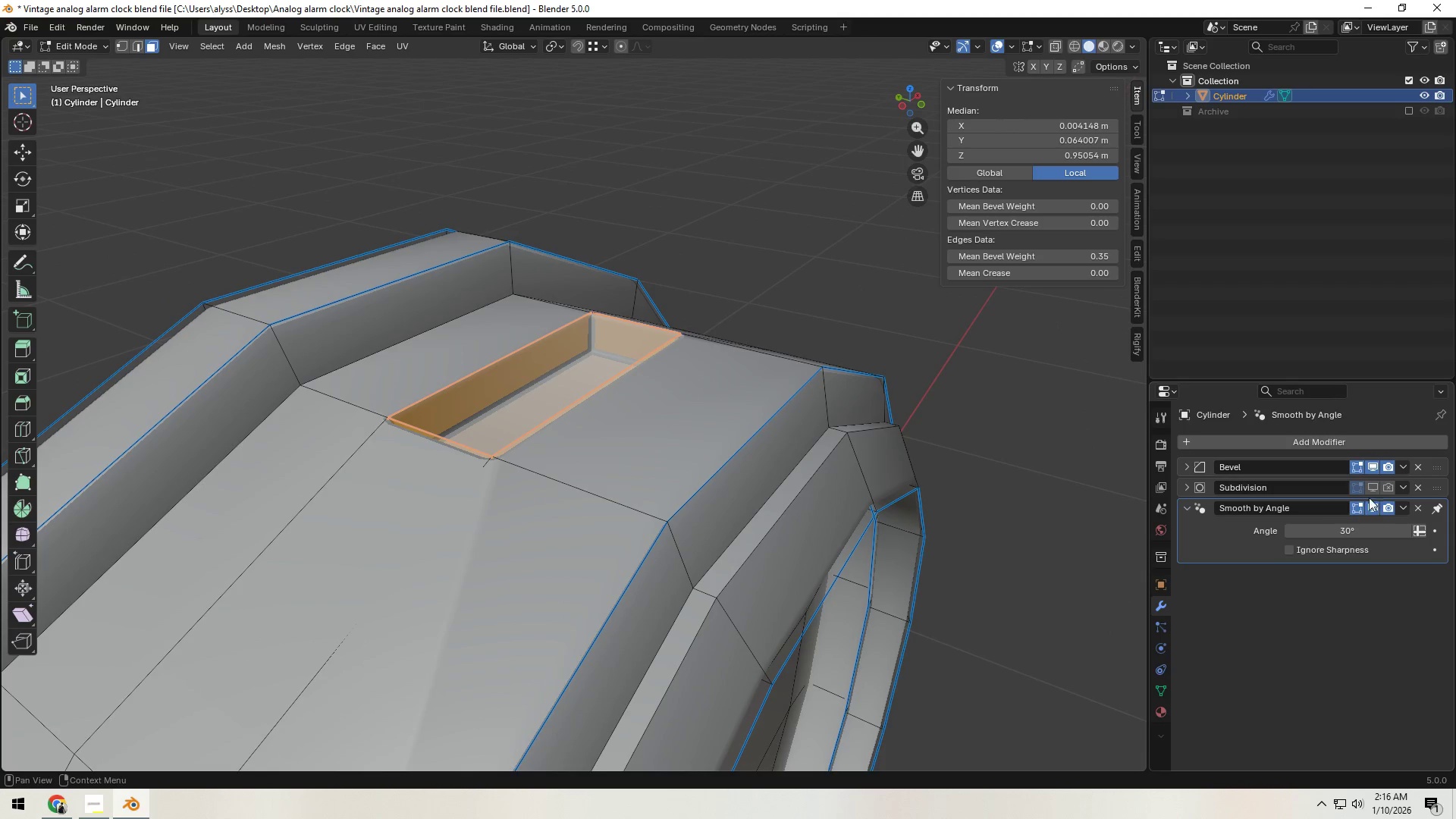 
left_click([1388, 484])
 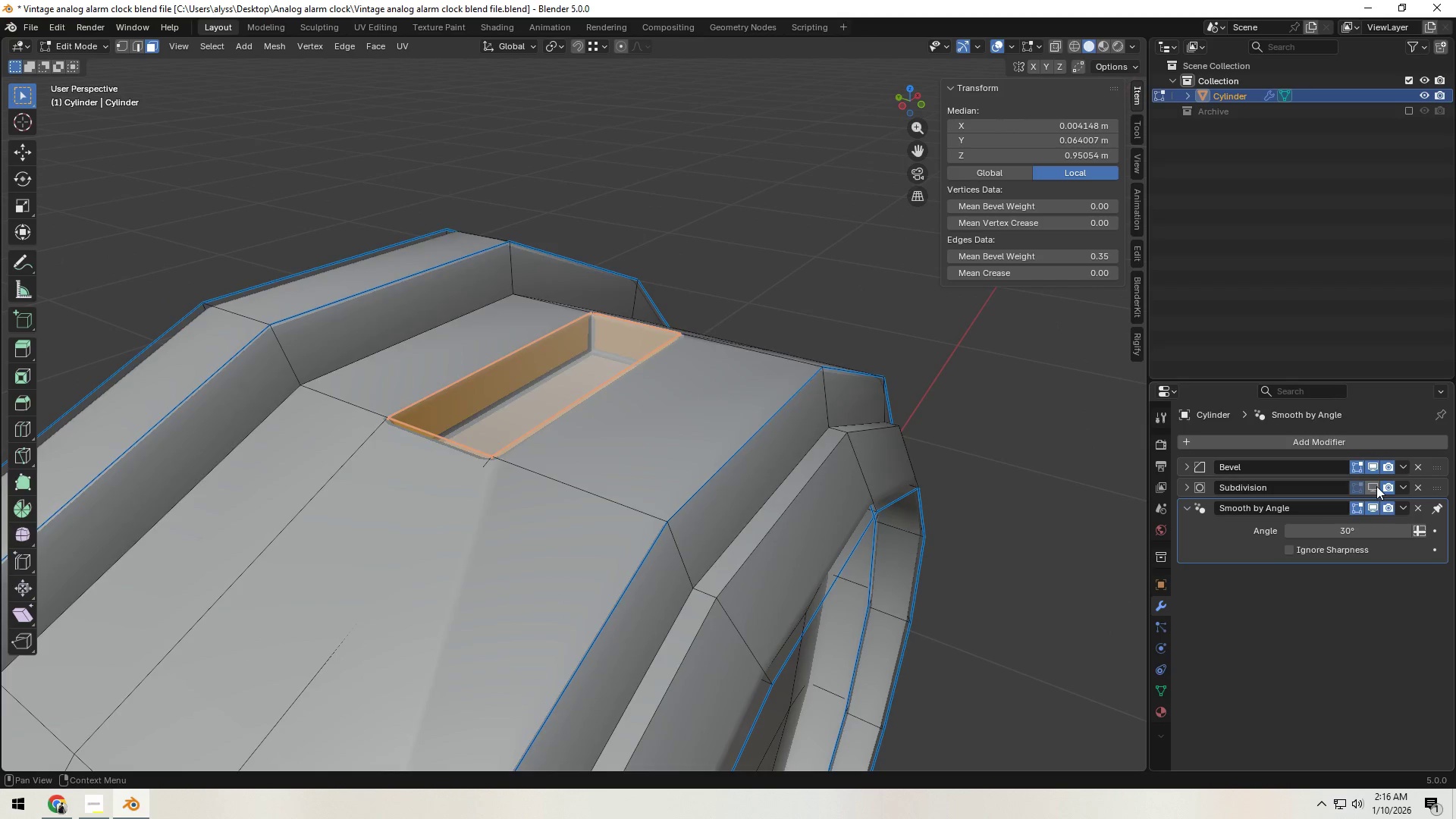 
left_click([1375, 486])
 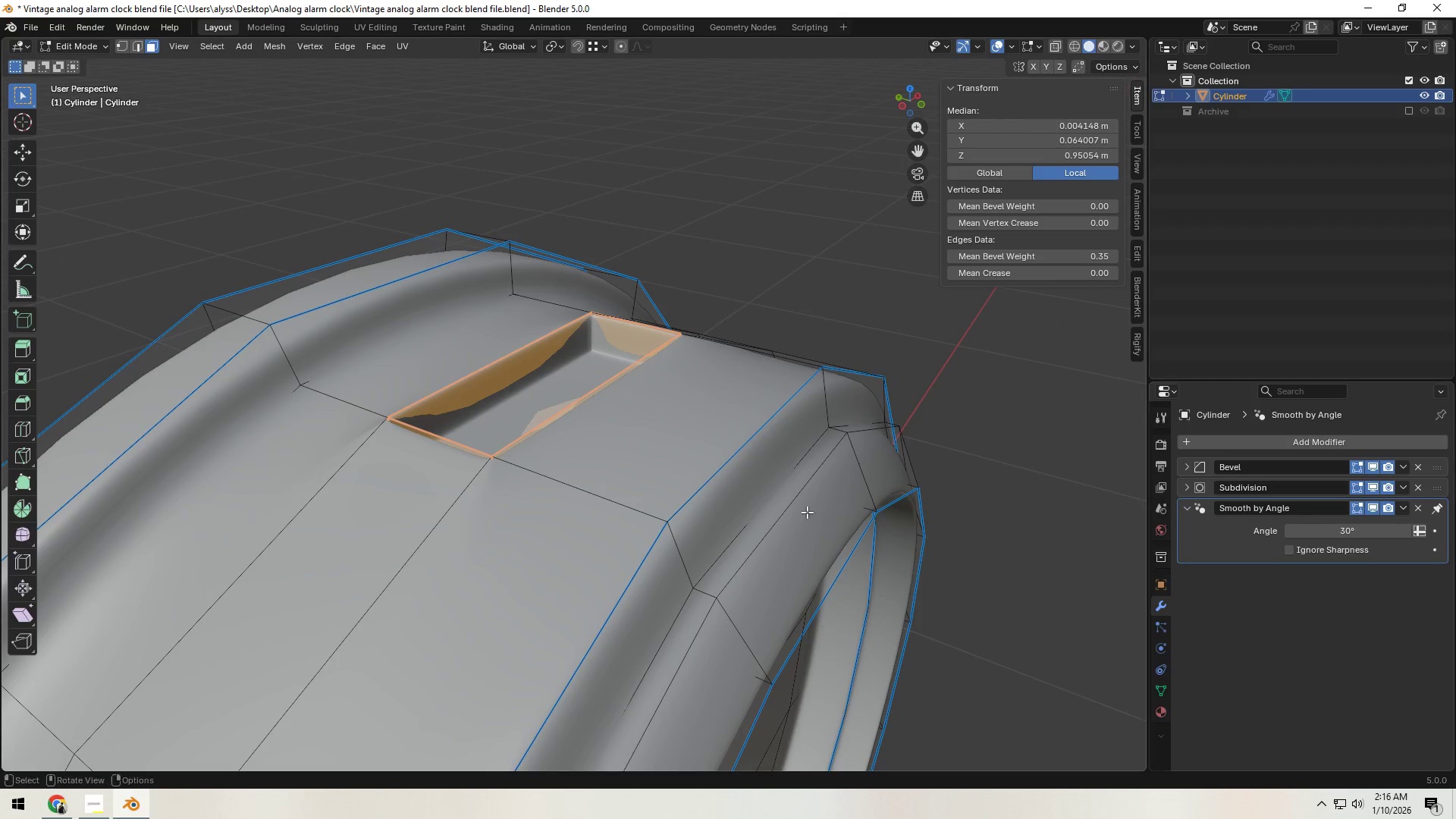 
key(Tab)
 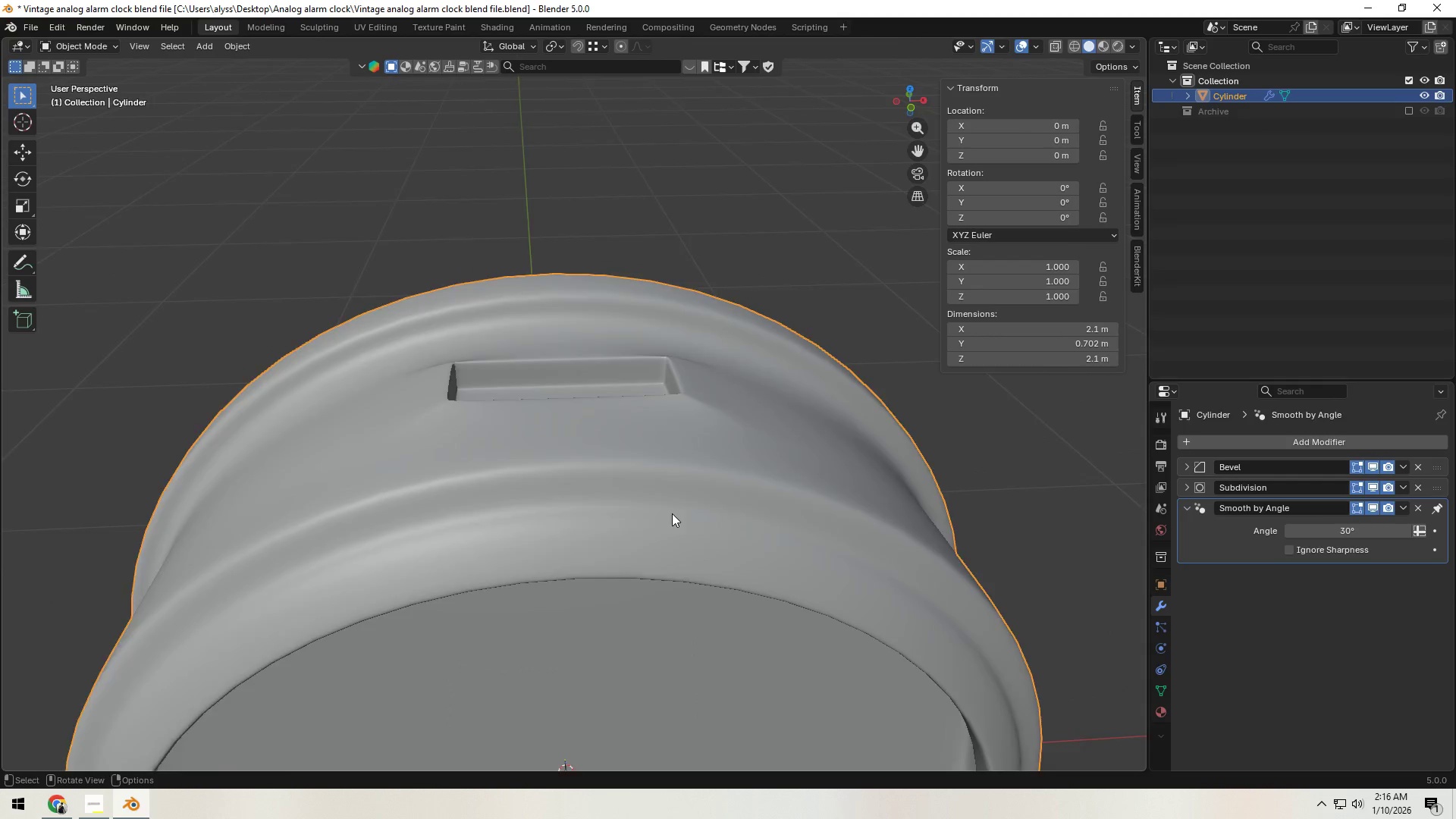 
scroll: coordinate [672, 513], scroll_direction: down, amount: 5.0
 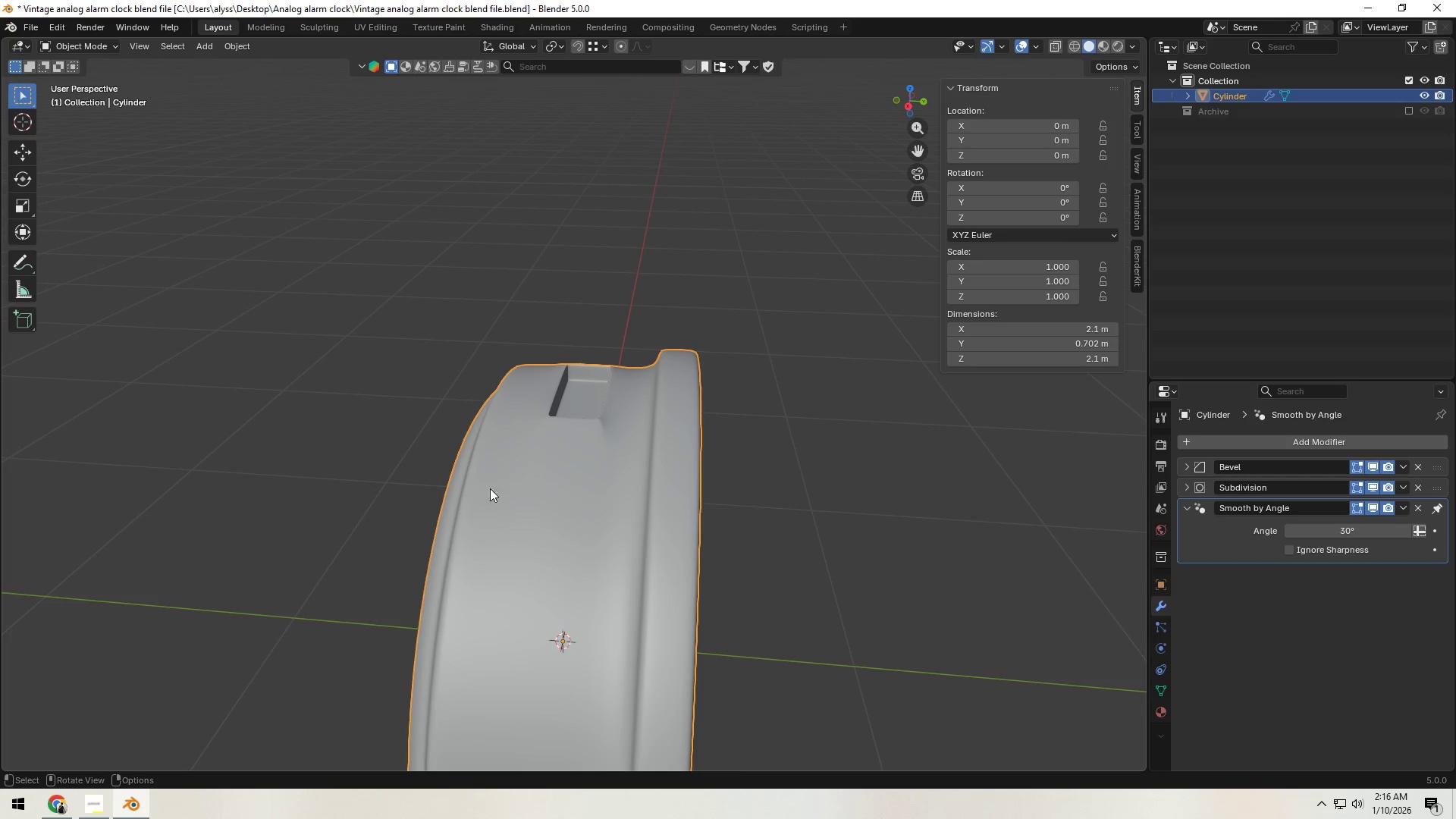 
key(Tab)
 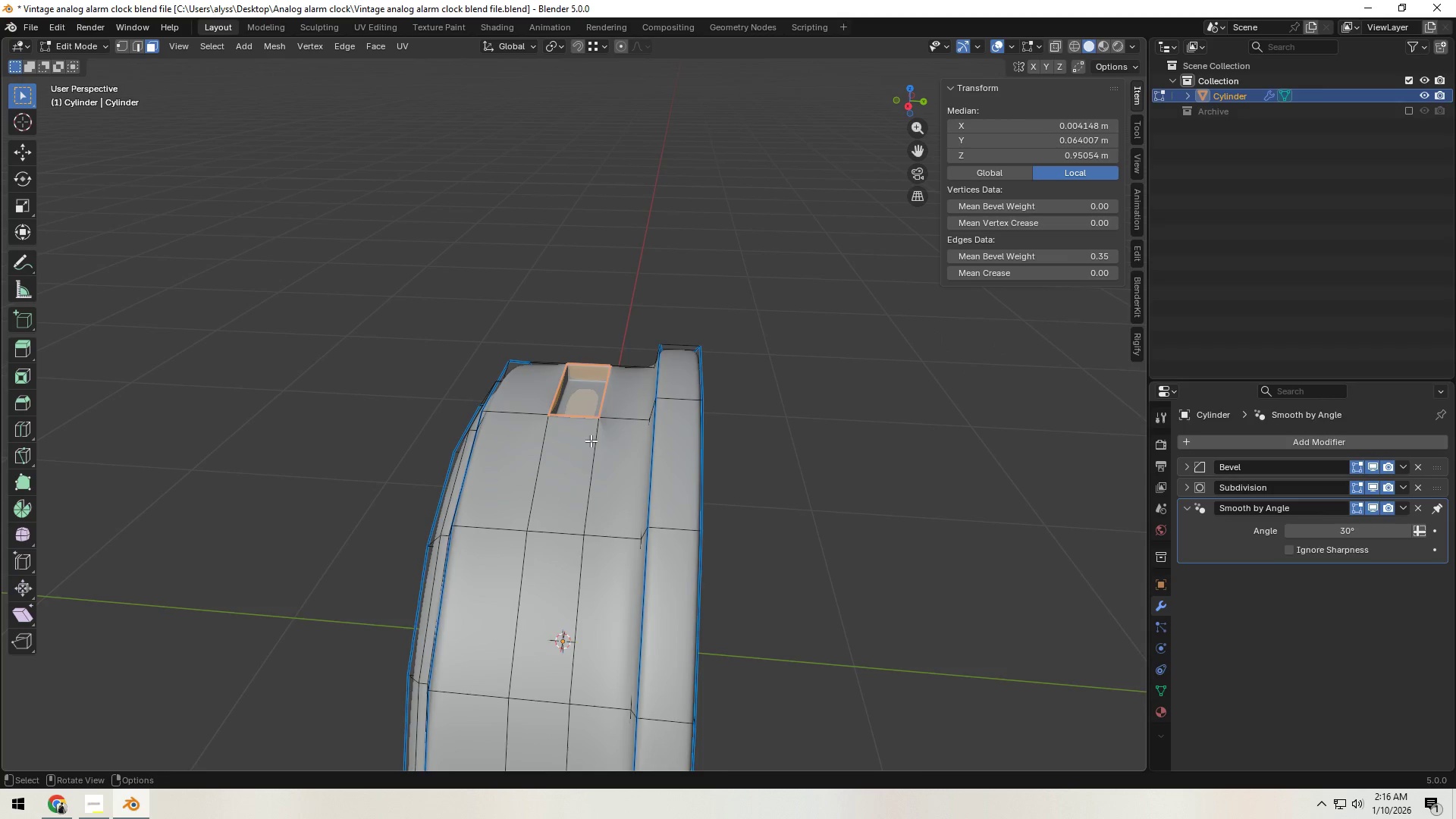 
scroll: coordinate [594, 444], scroll_direction: up, amount: 6.0
 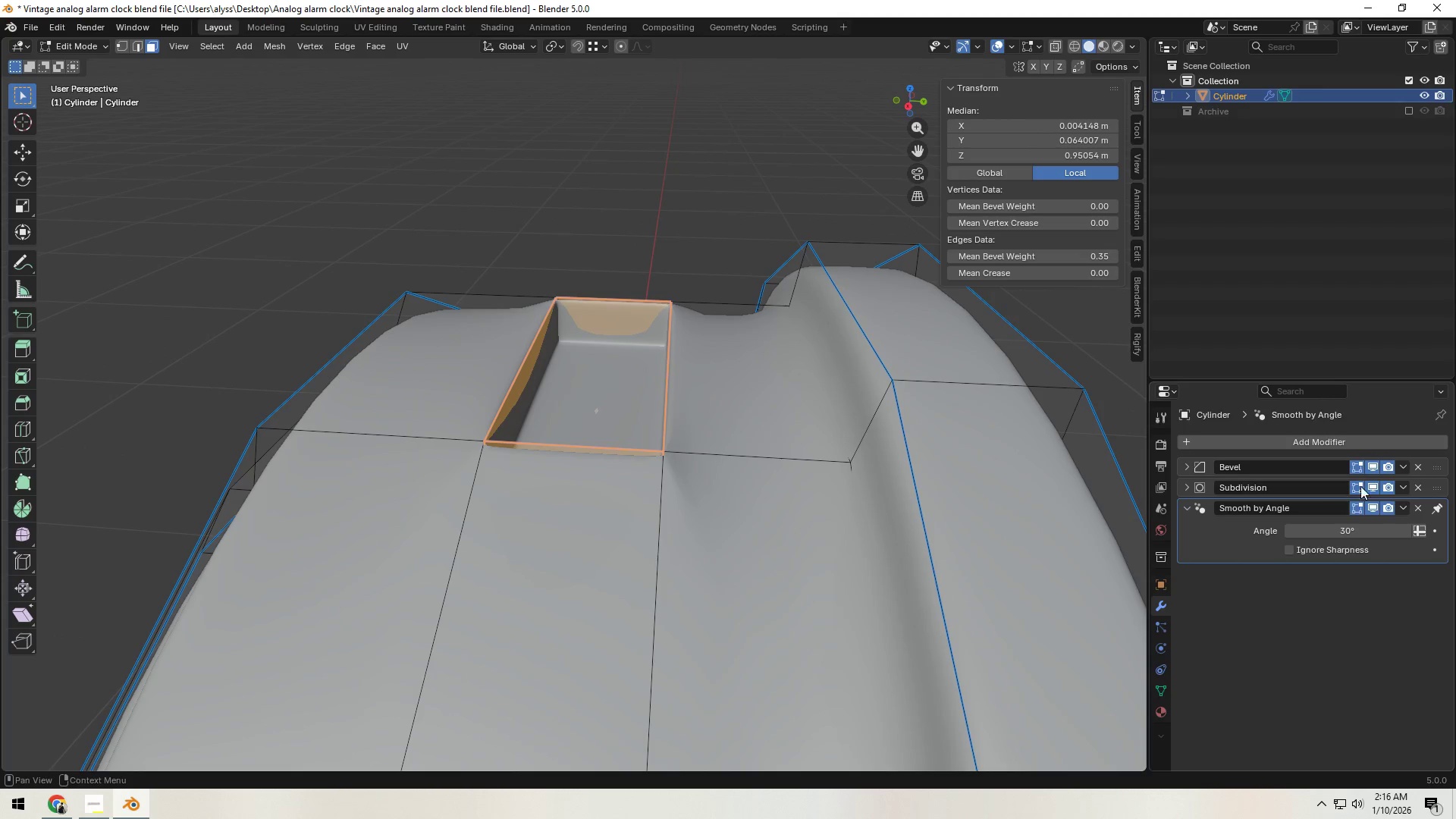 
left_click([1374, 489])
 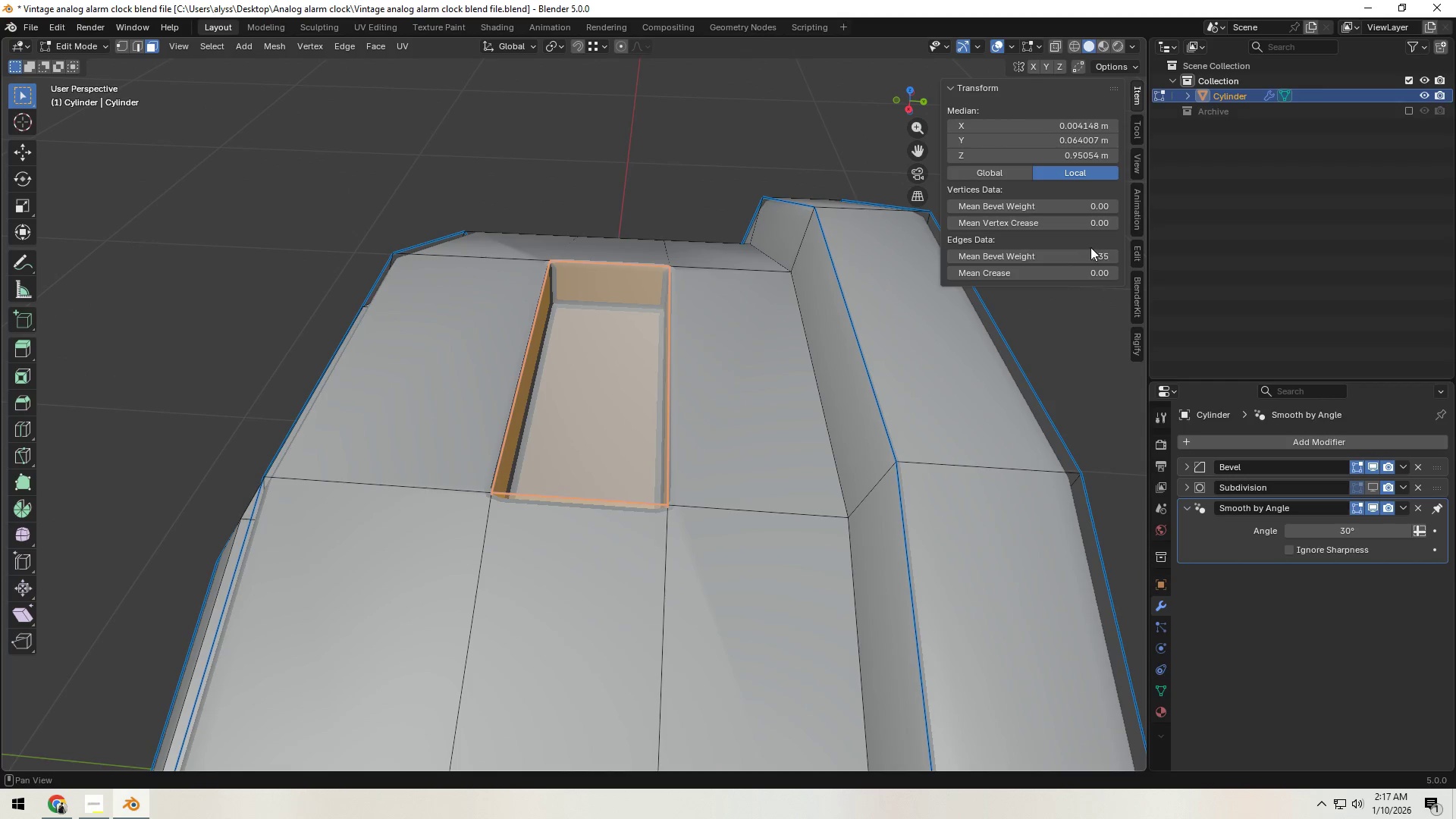 
left_click_drag(start_coordinate=[1075, 255], to_coordinate=[636, 290])
 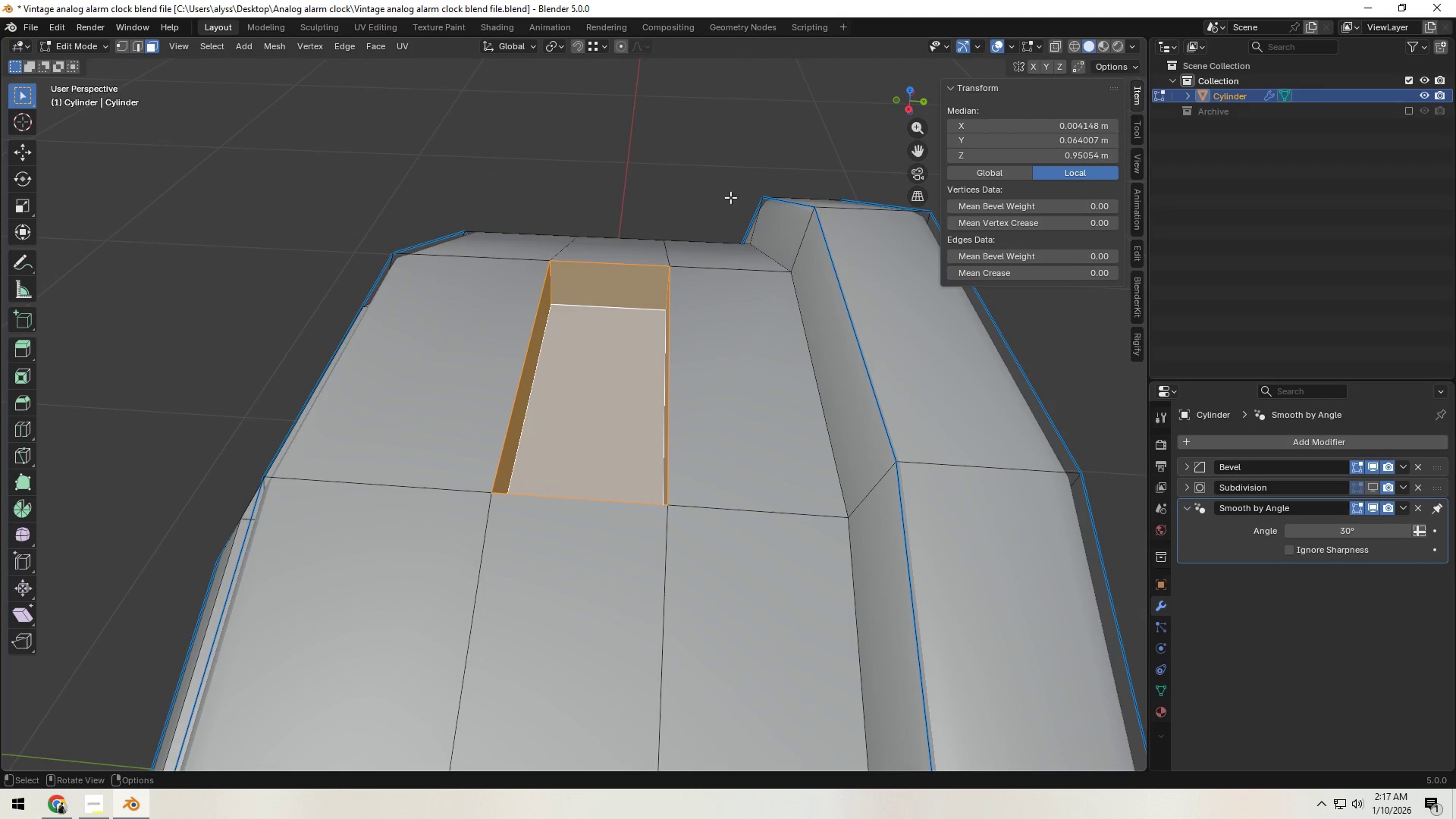 
left_click([703, 165])
 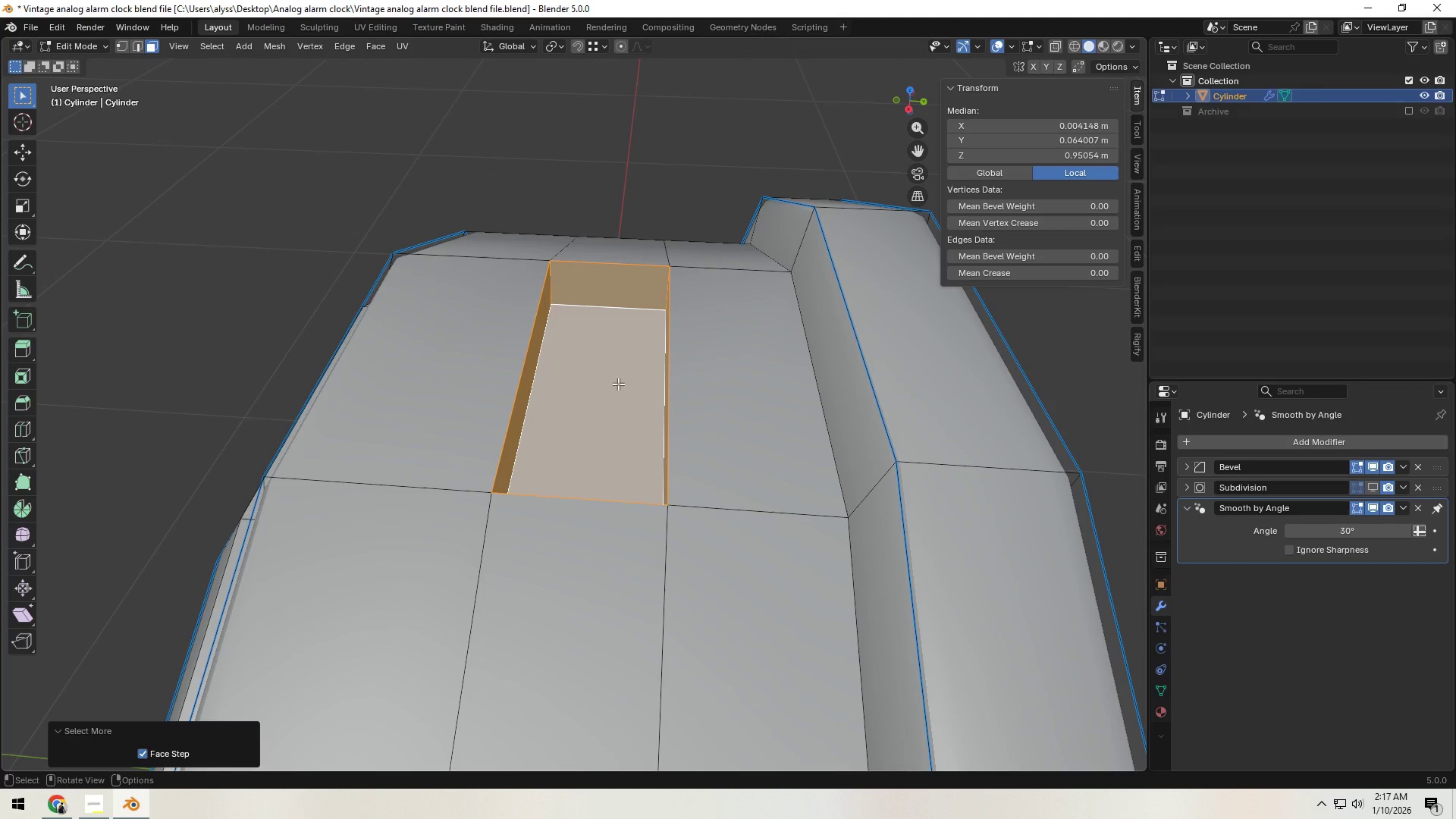 
 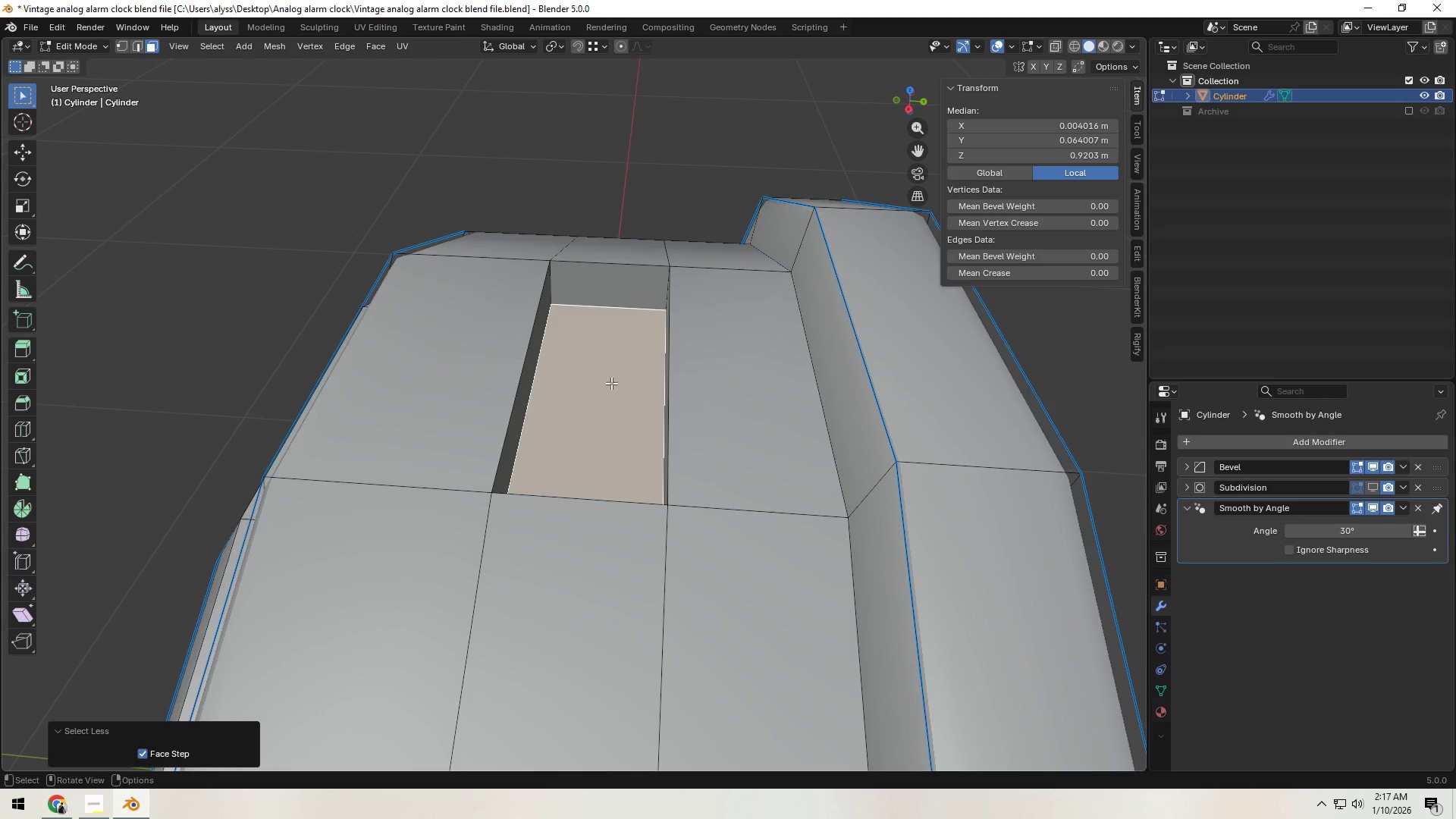 
key(X)
 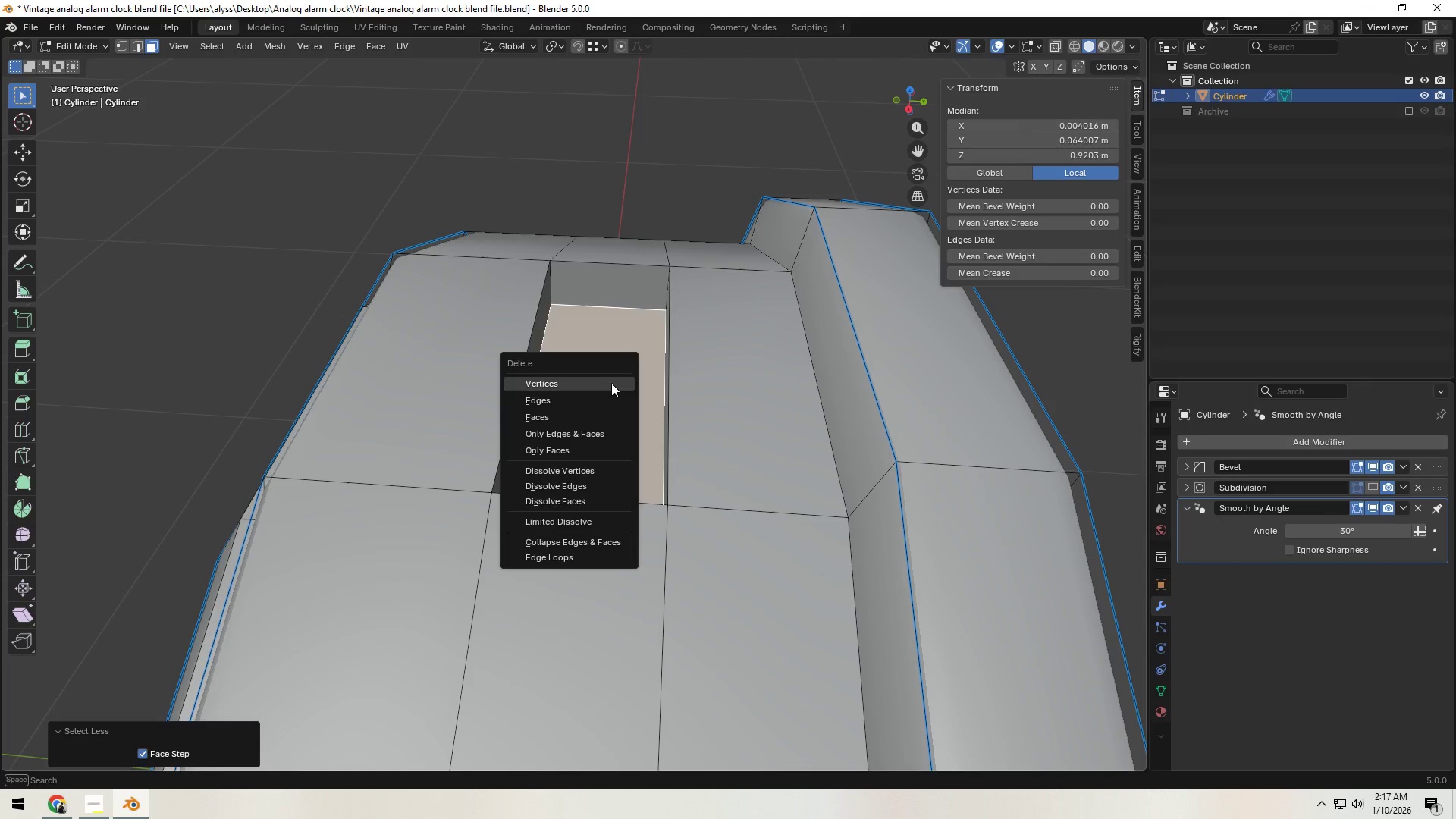 
left_click([611, 383])
 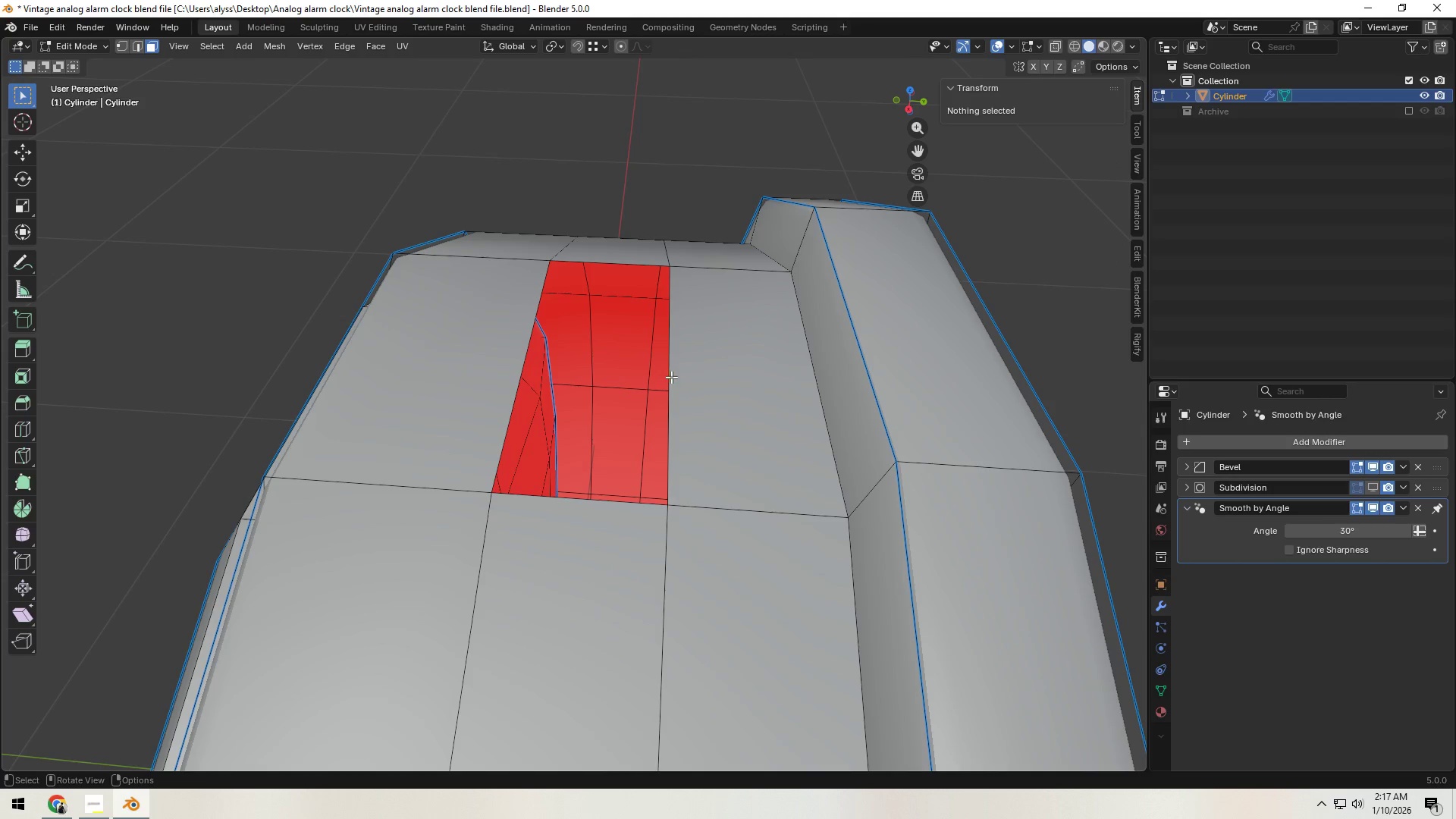 
key(Alt+AltLeft)
 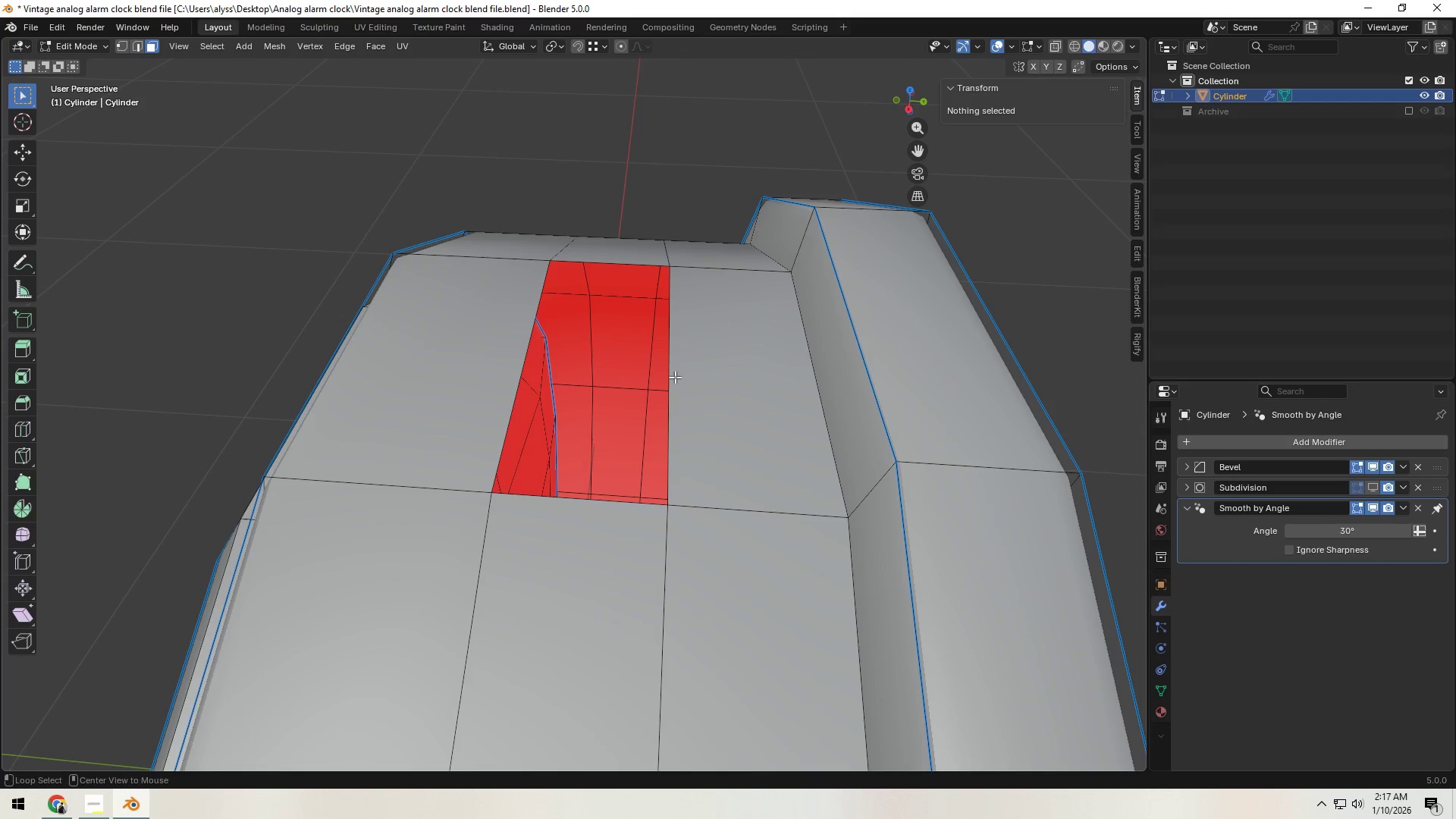 
left_click([675, 377])
 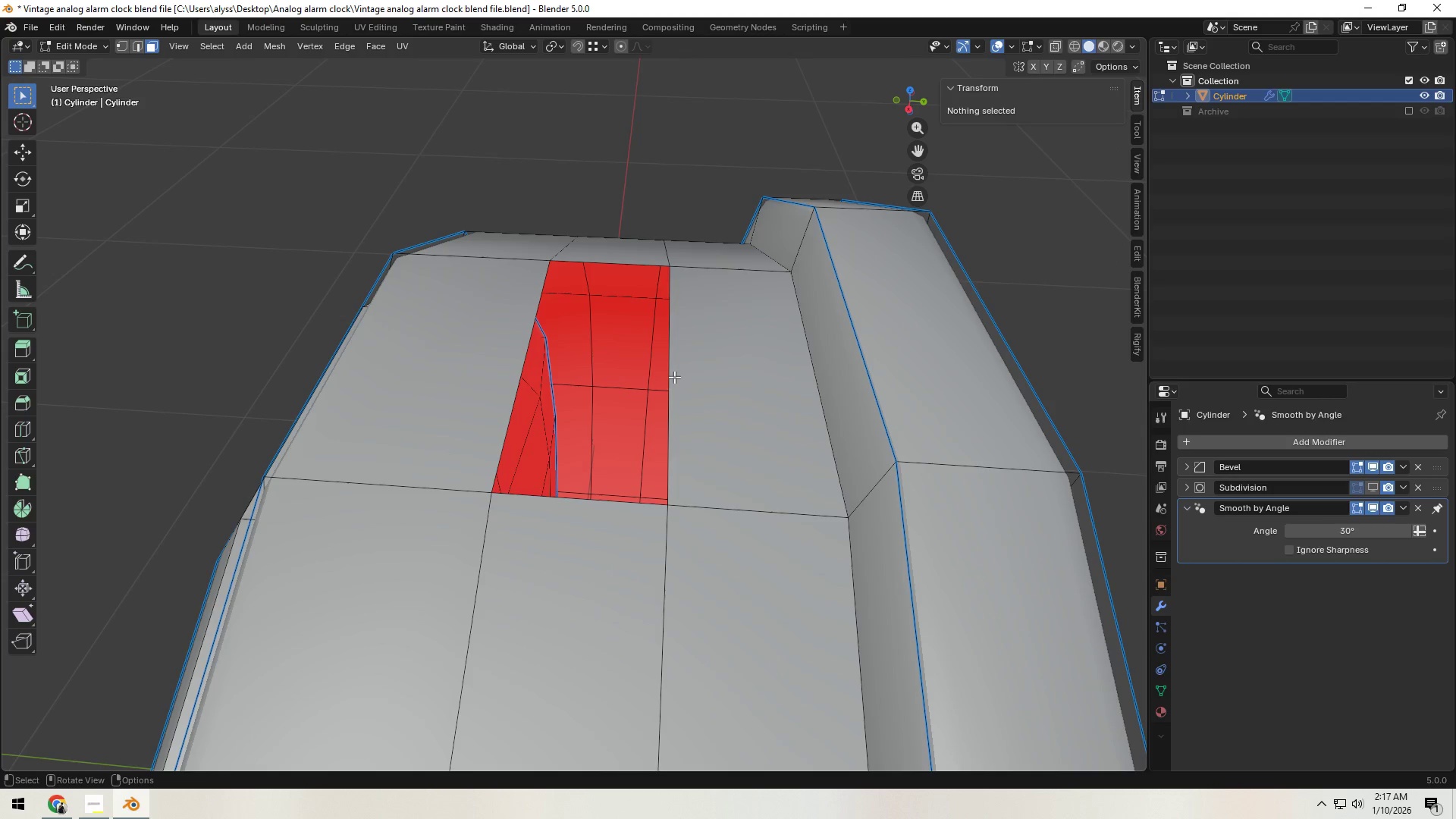 
left_click([674, 377])
 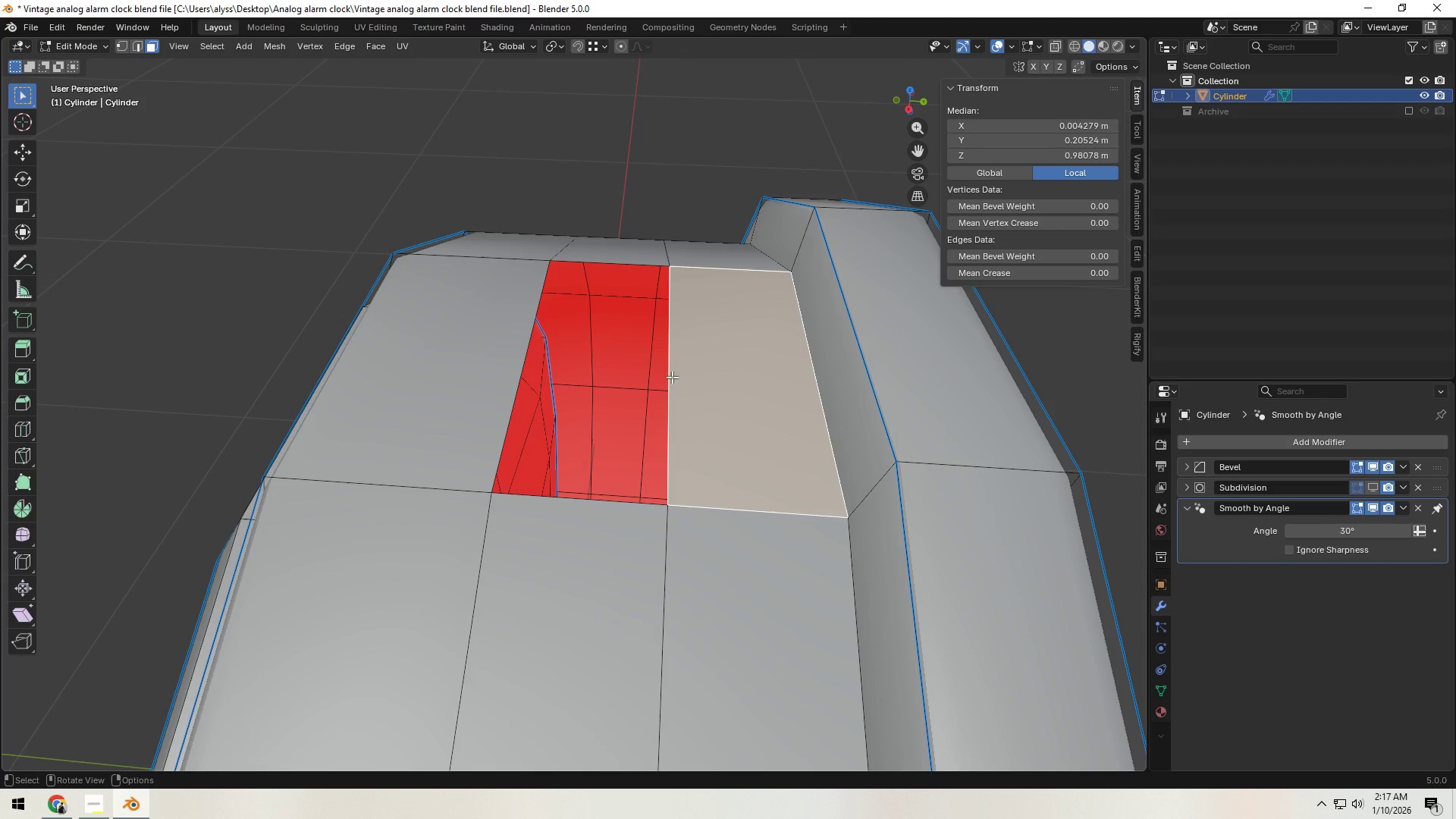 
key(3)
 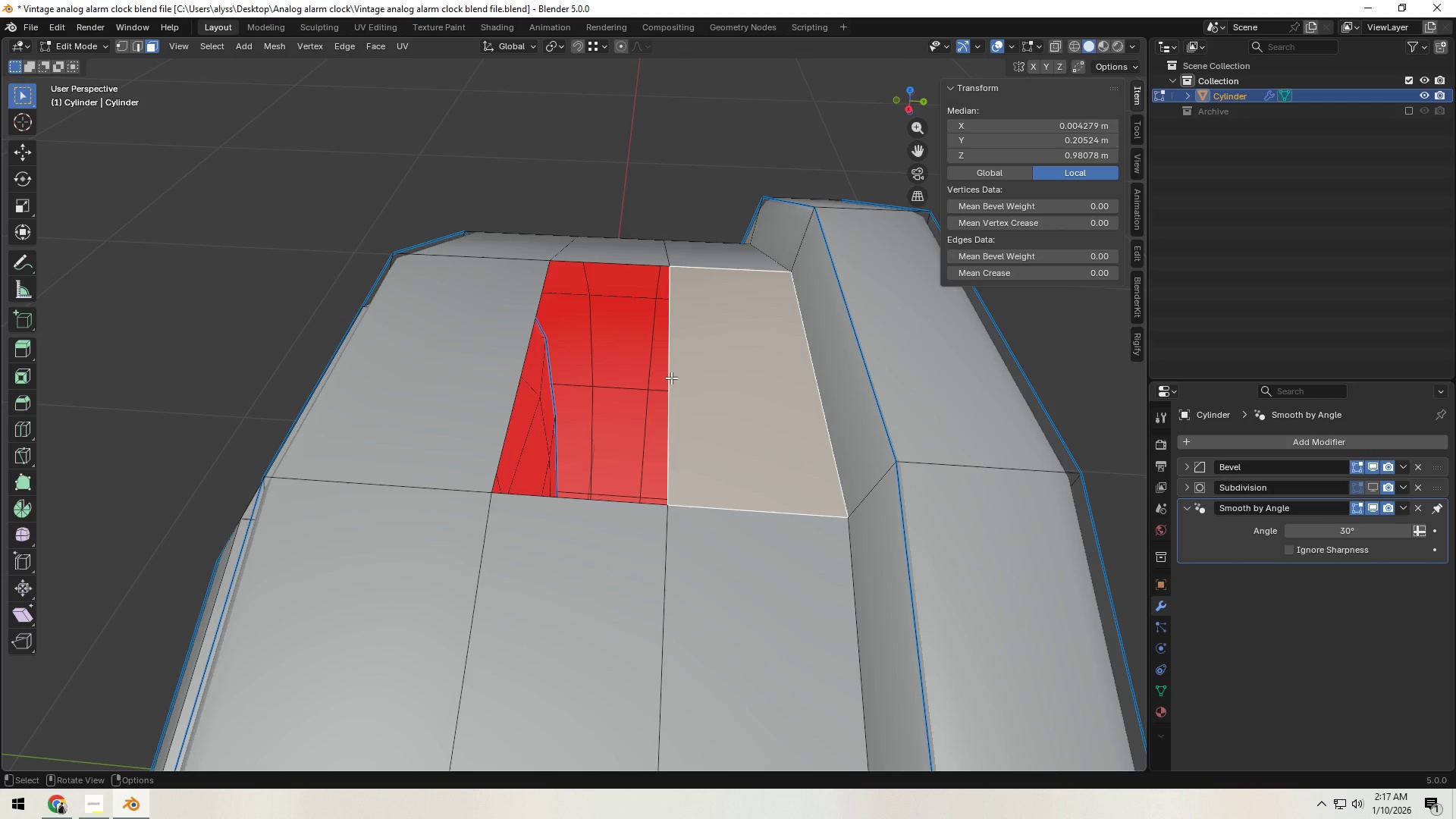 
left_click([671, 378])
 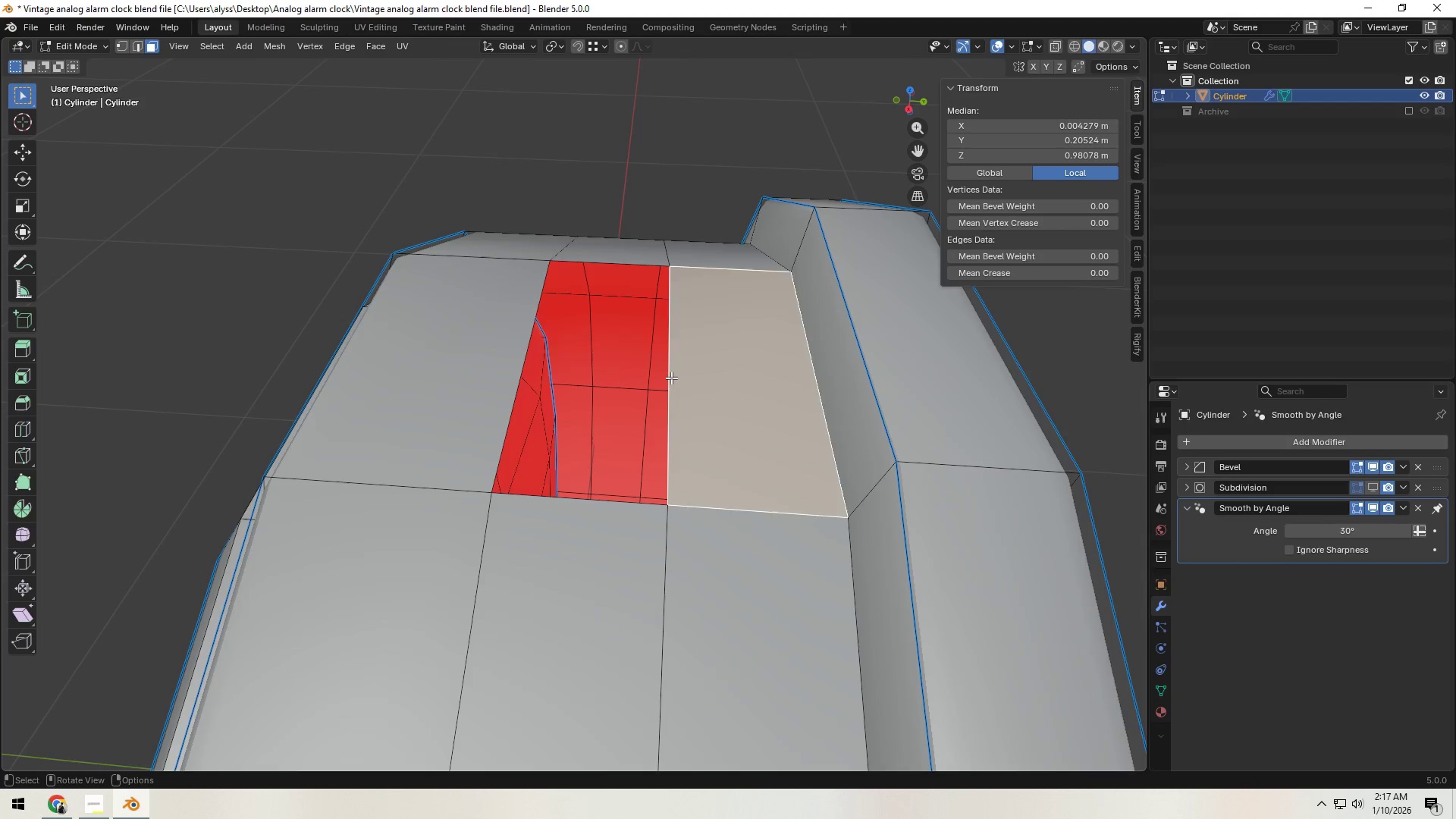 
key(2)
 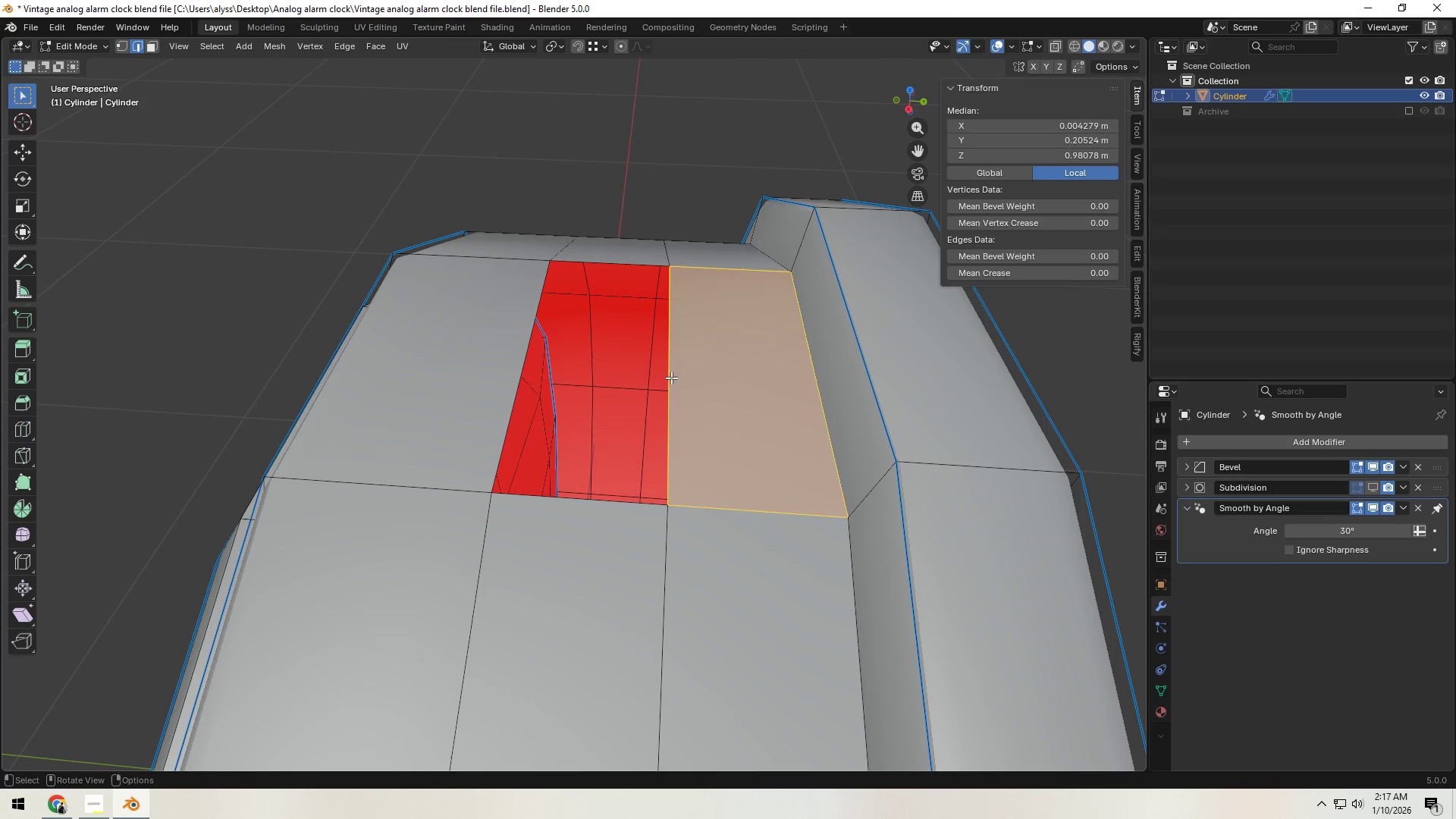 
left_click([671, 378])
 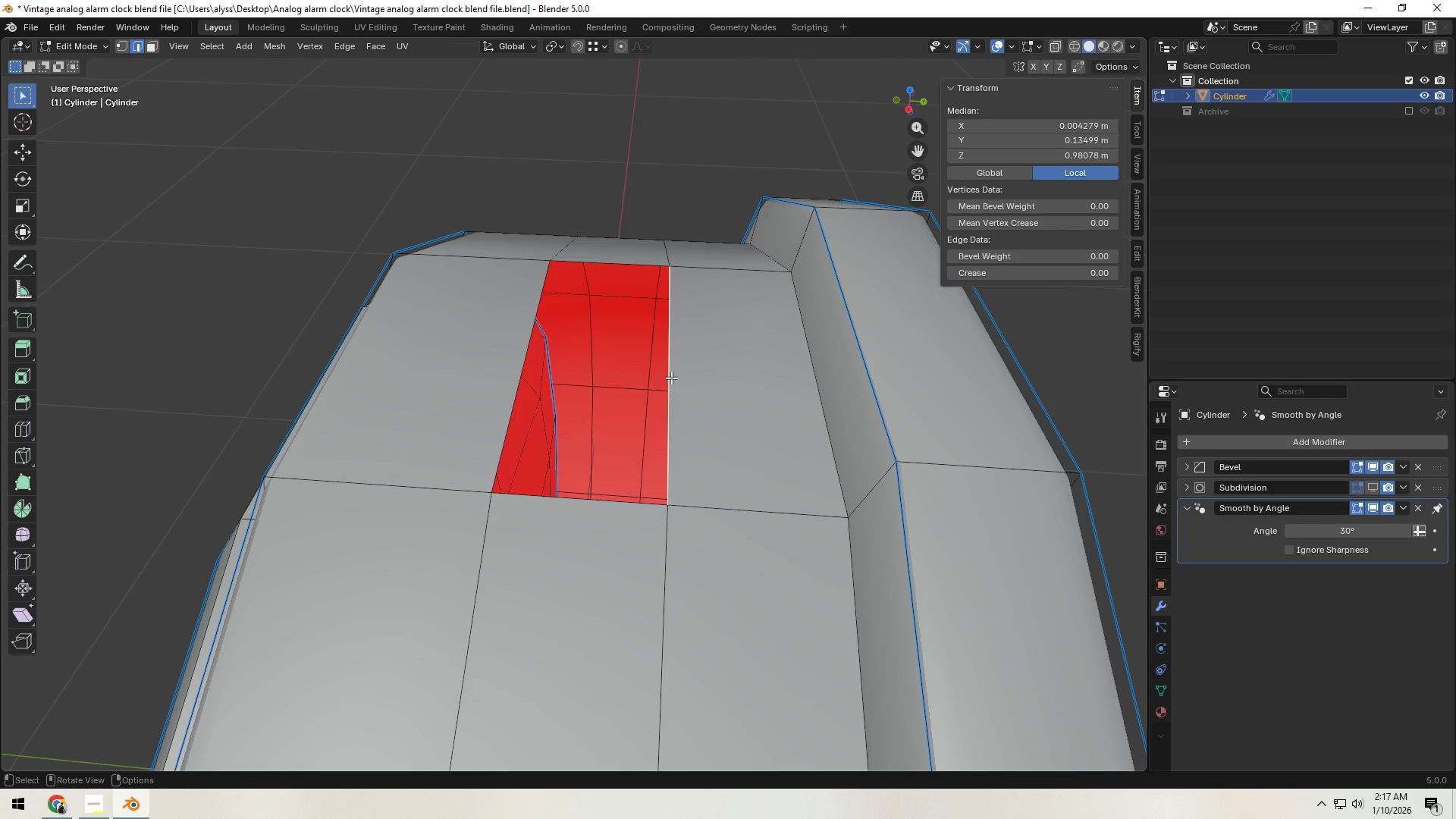 
key(F)
 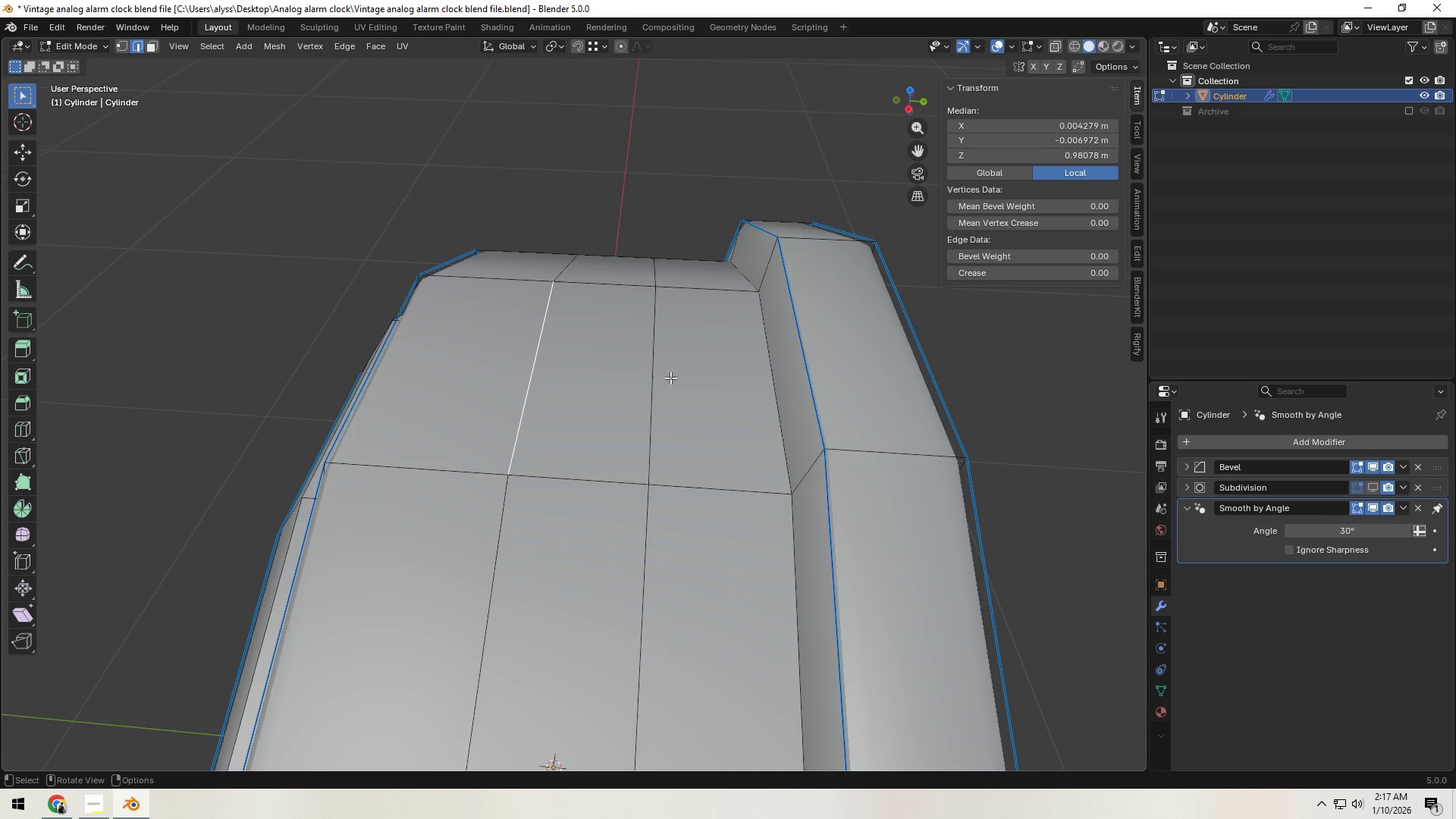 
scroll: coordinate [670, 378], scroll_direction: down, amount: 2.0
 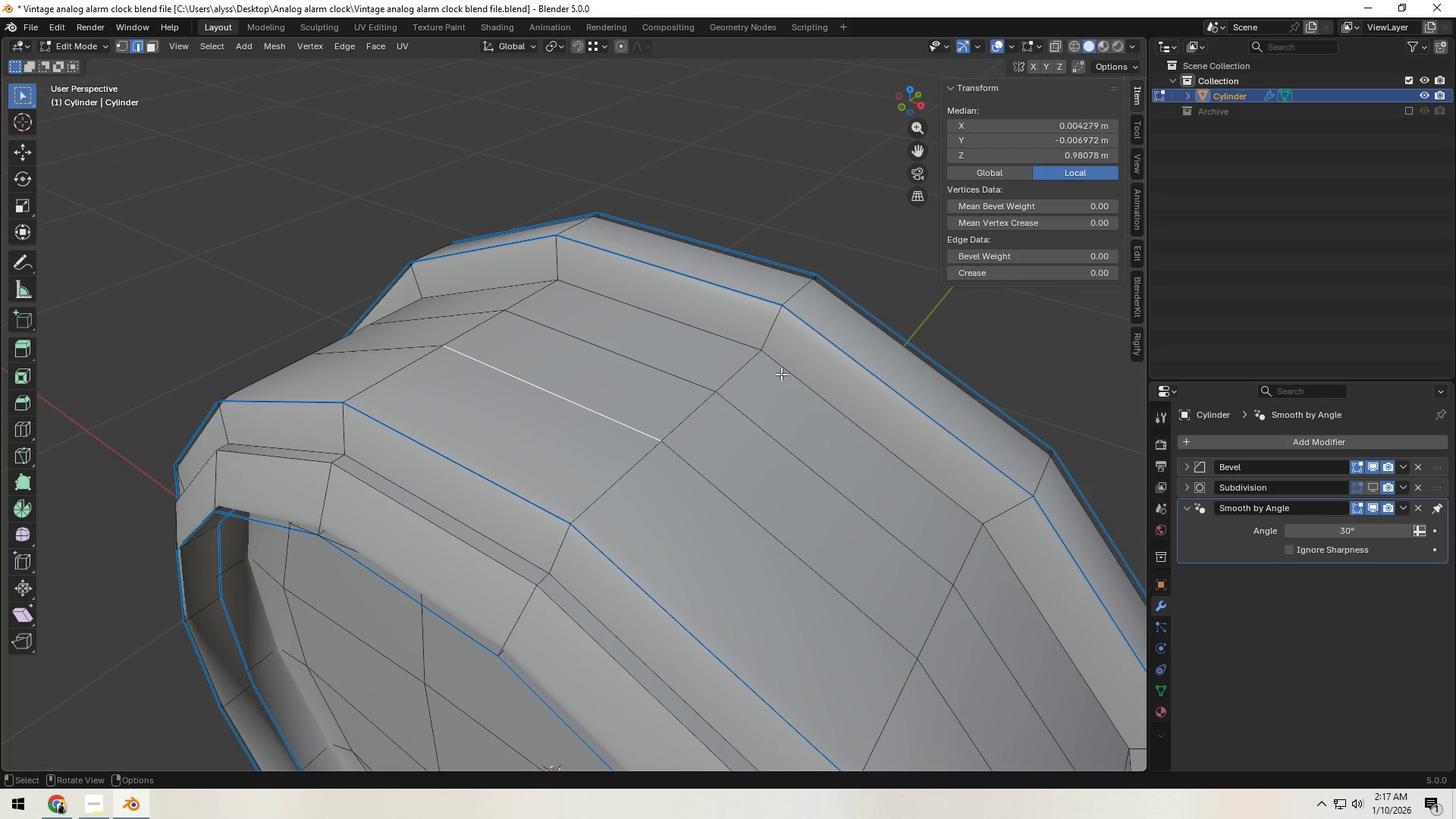 
scroll: coordinate [566, 396], scroll_direction: up, amount: 3.0
 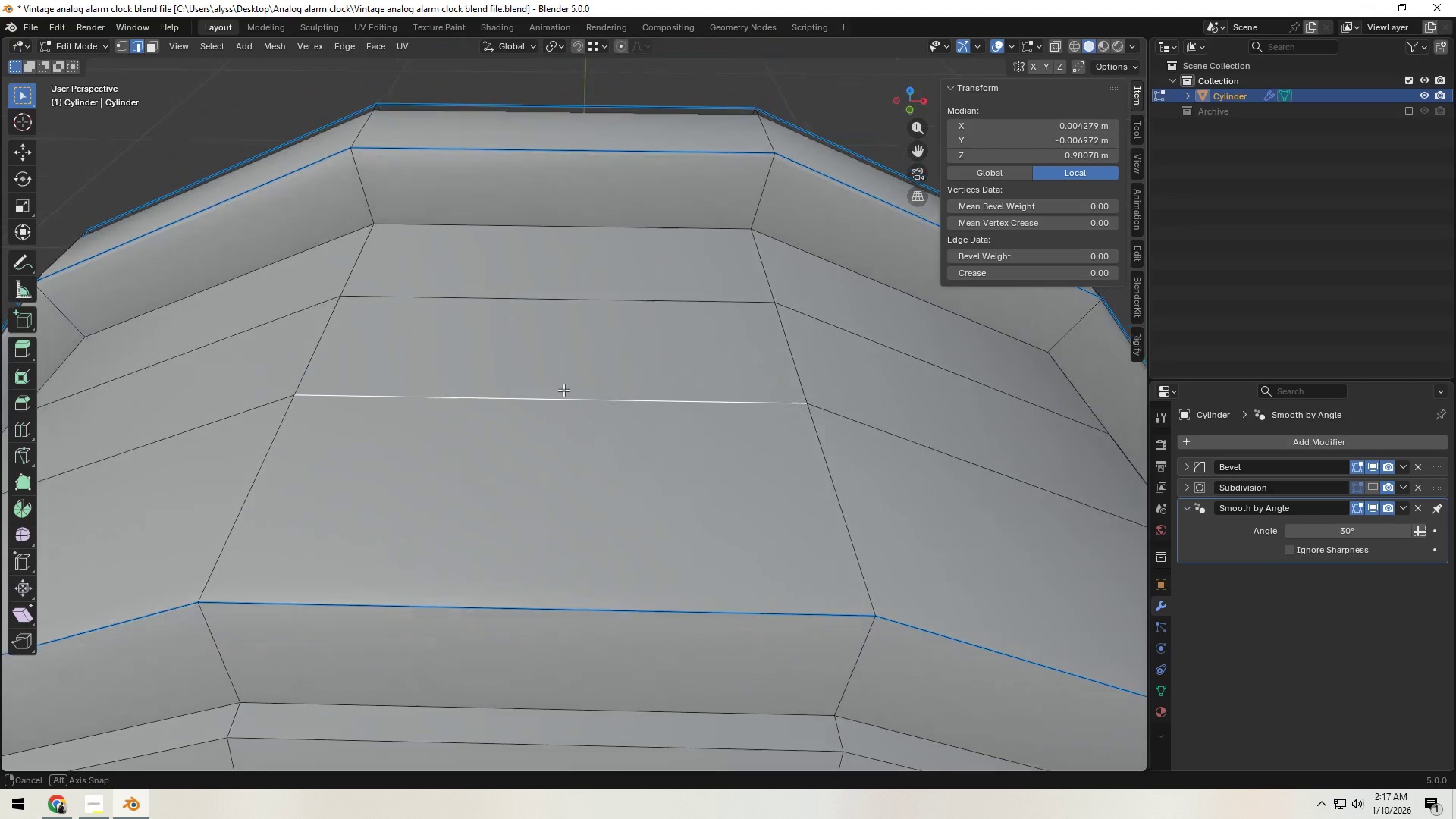 
wait(8.44)
 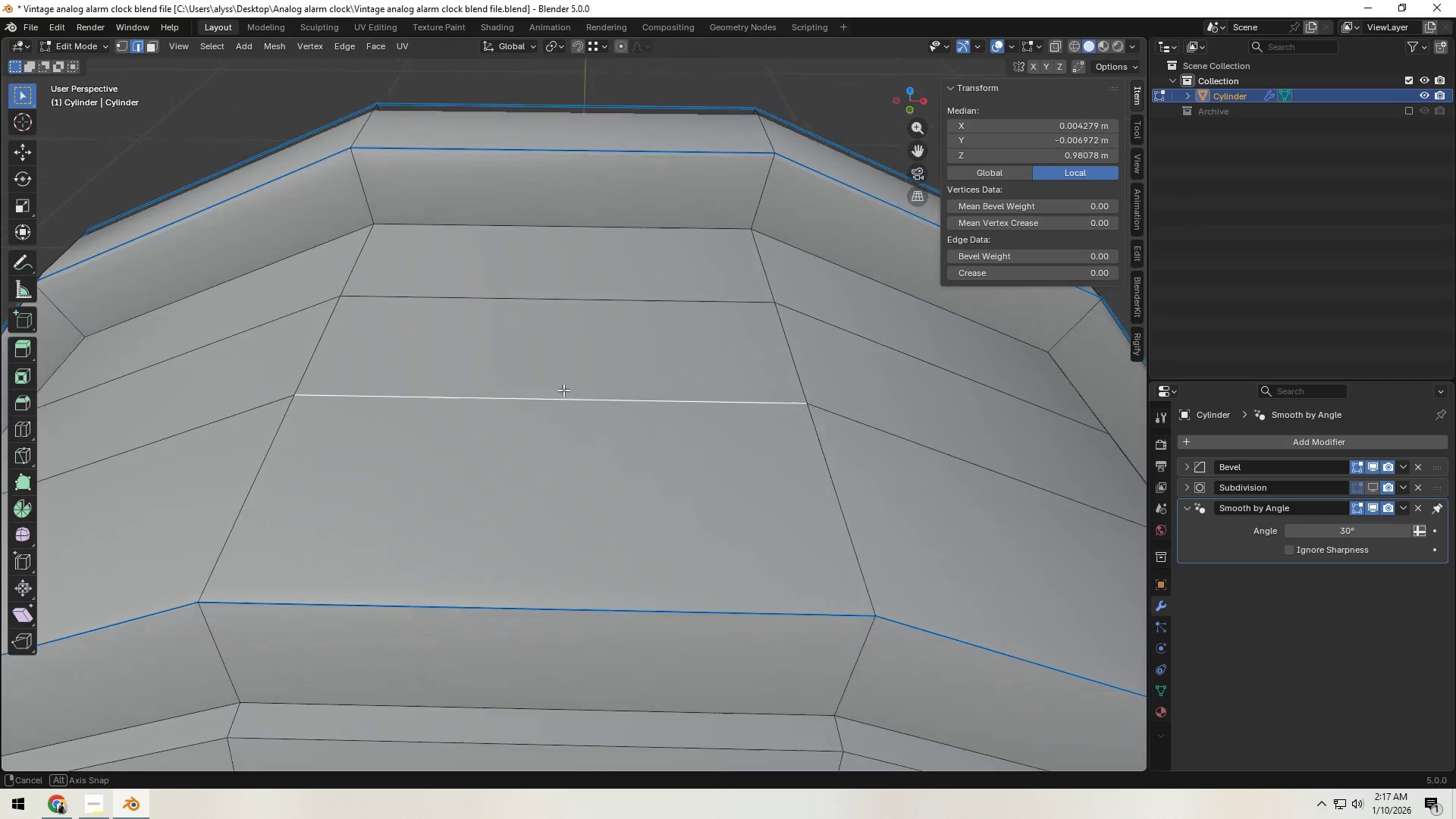 
key(3)
 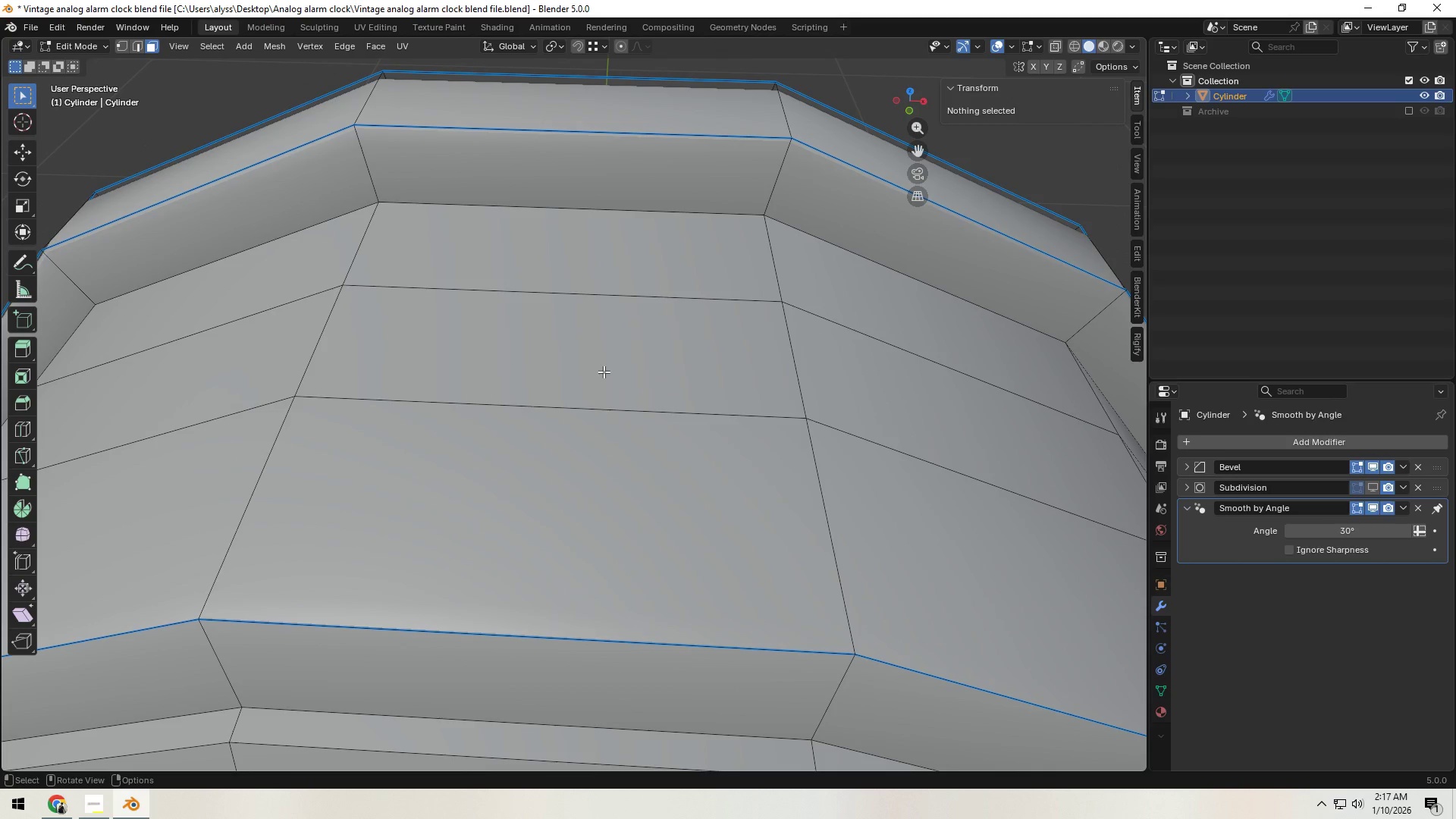 
left_click([604, 372])
 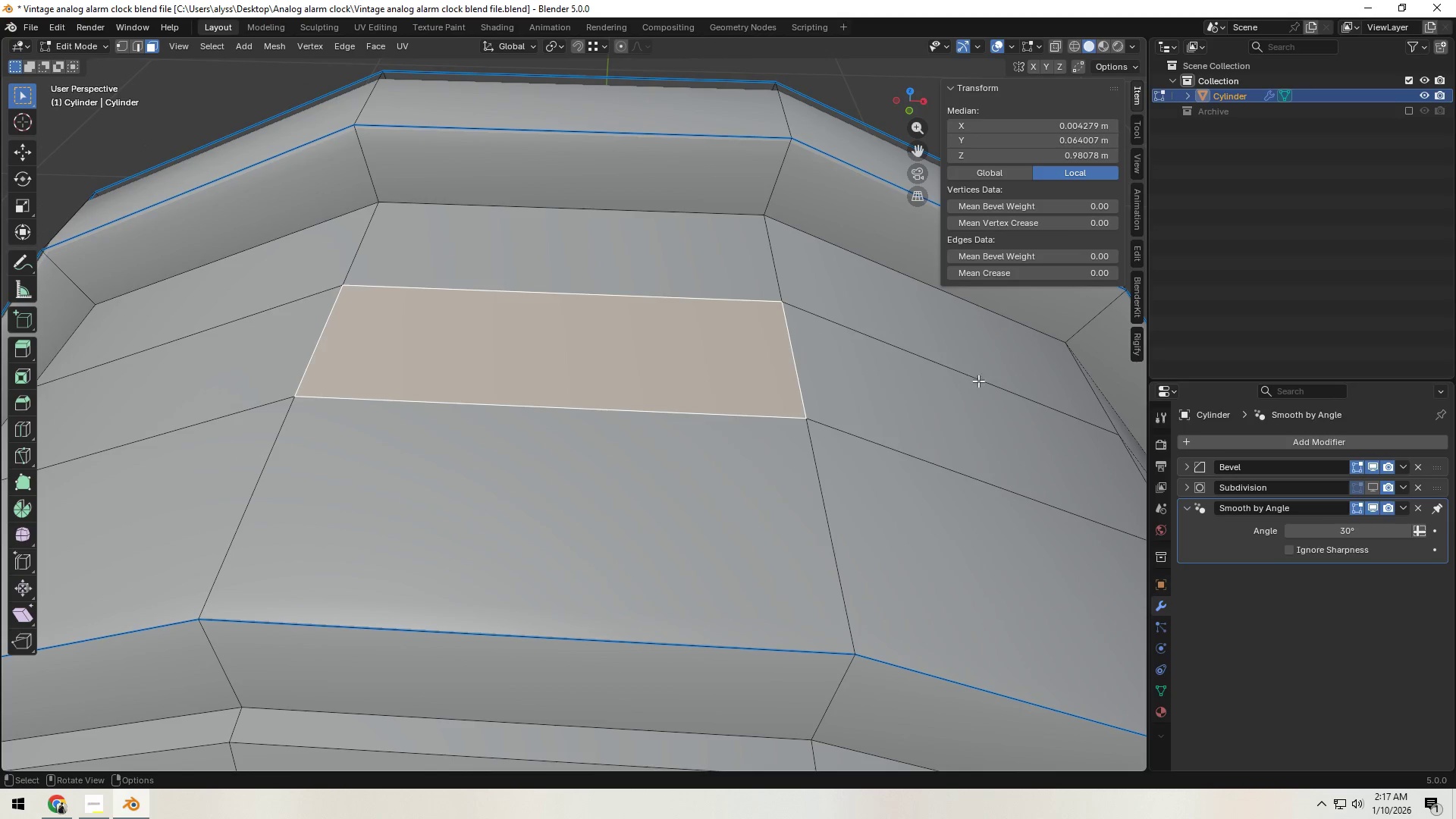 
key(I)
 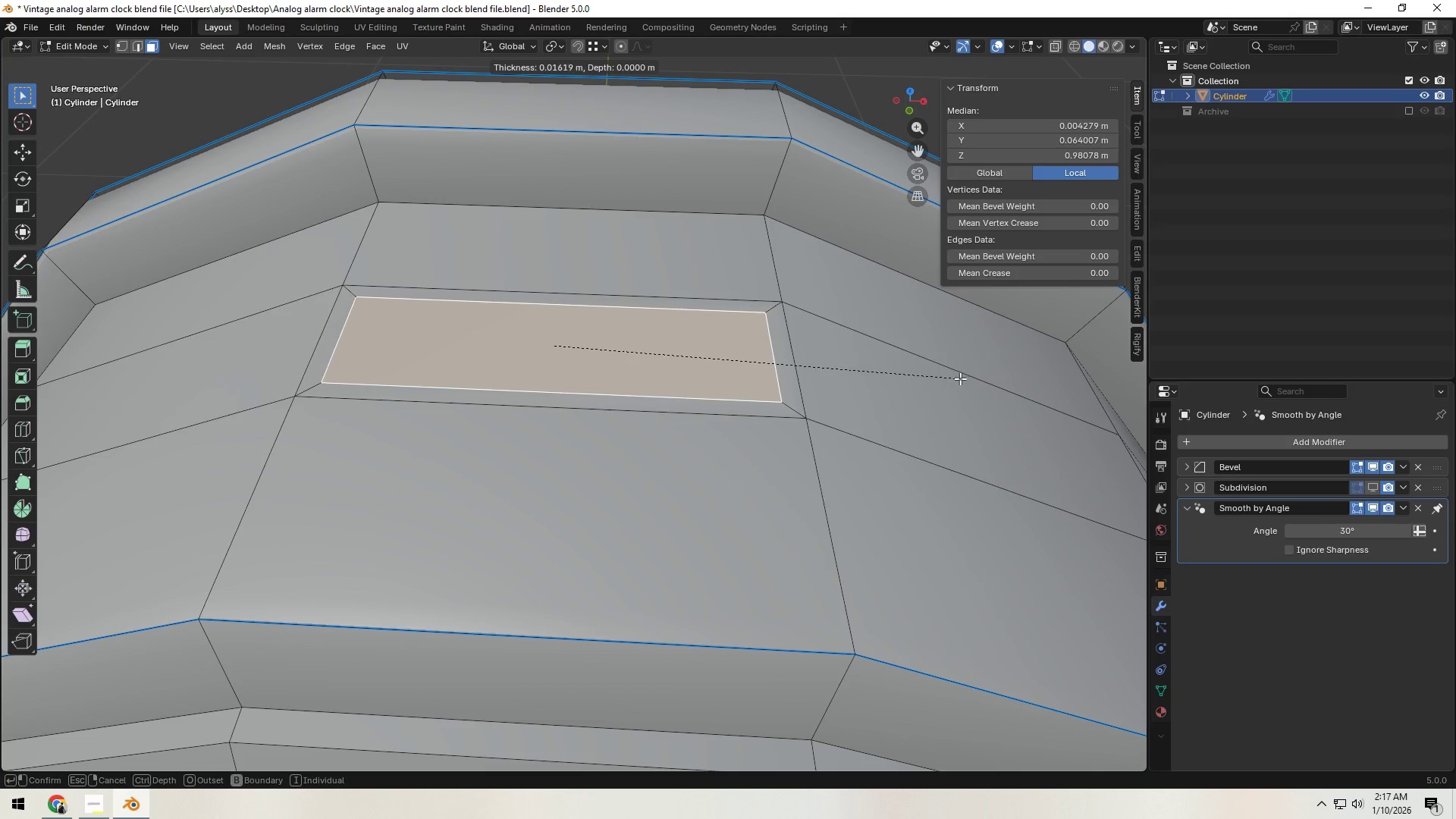 
left_click([959, 378])
 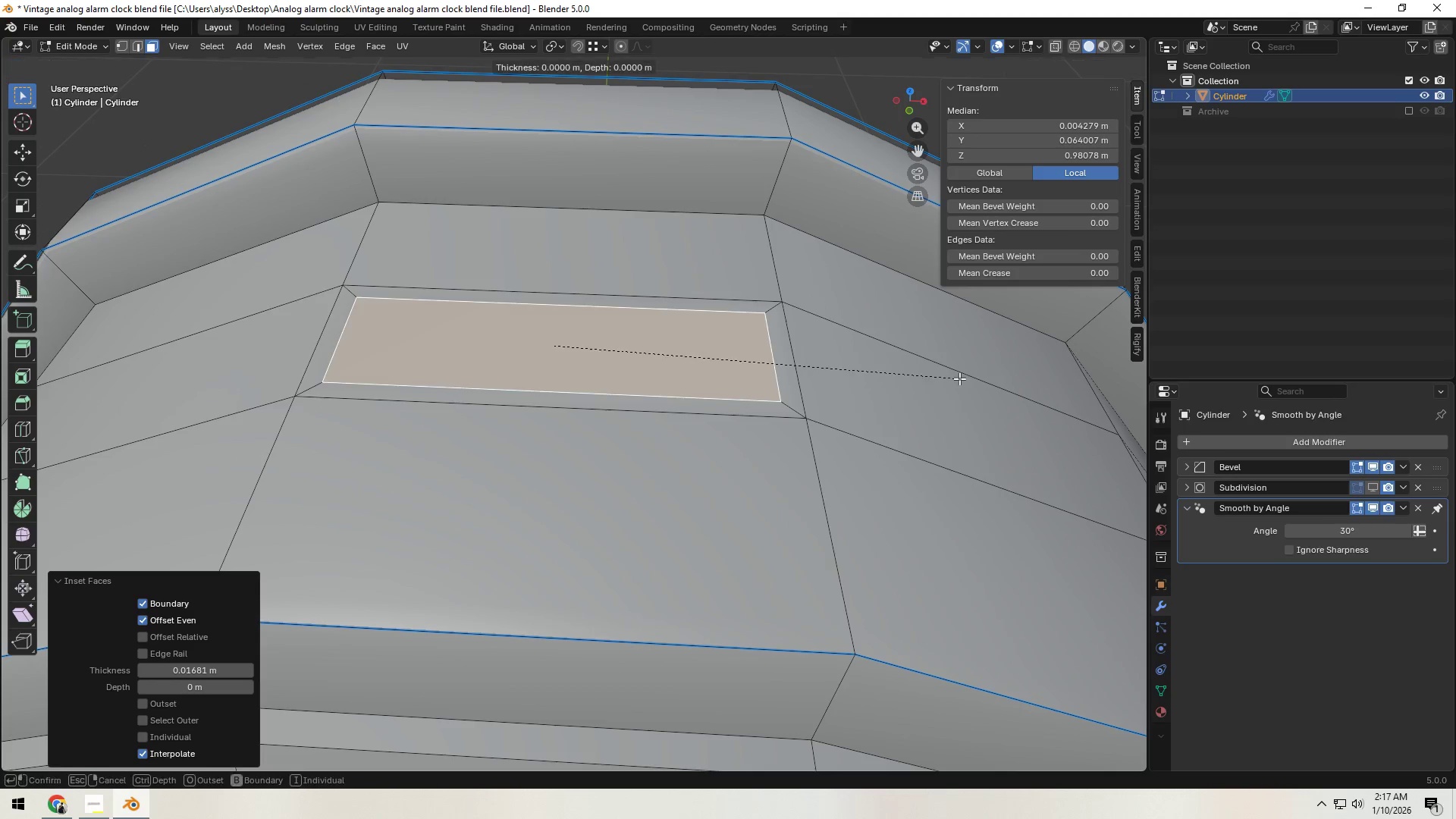 
key(I)
 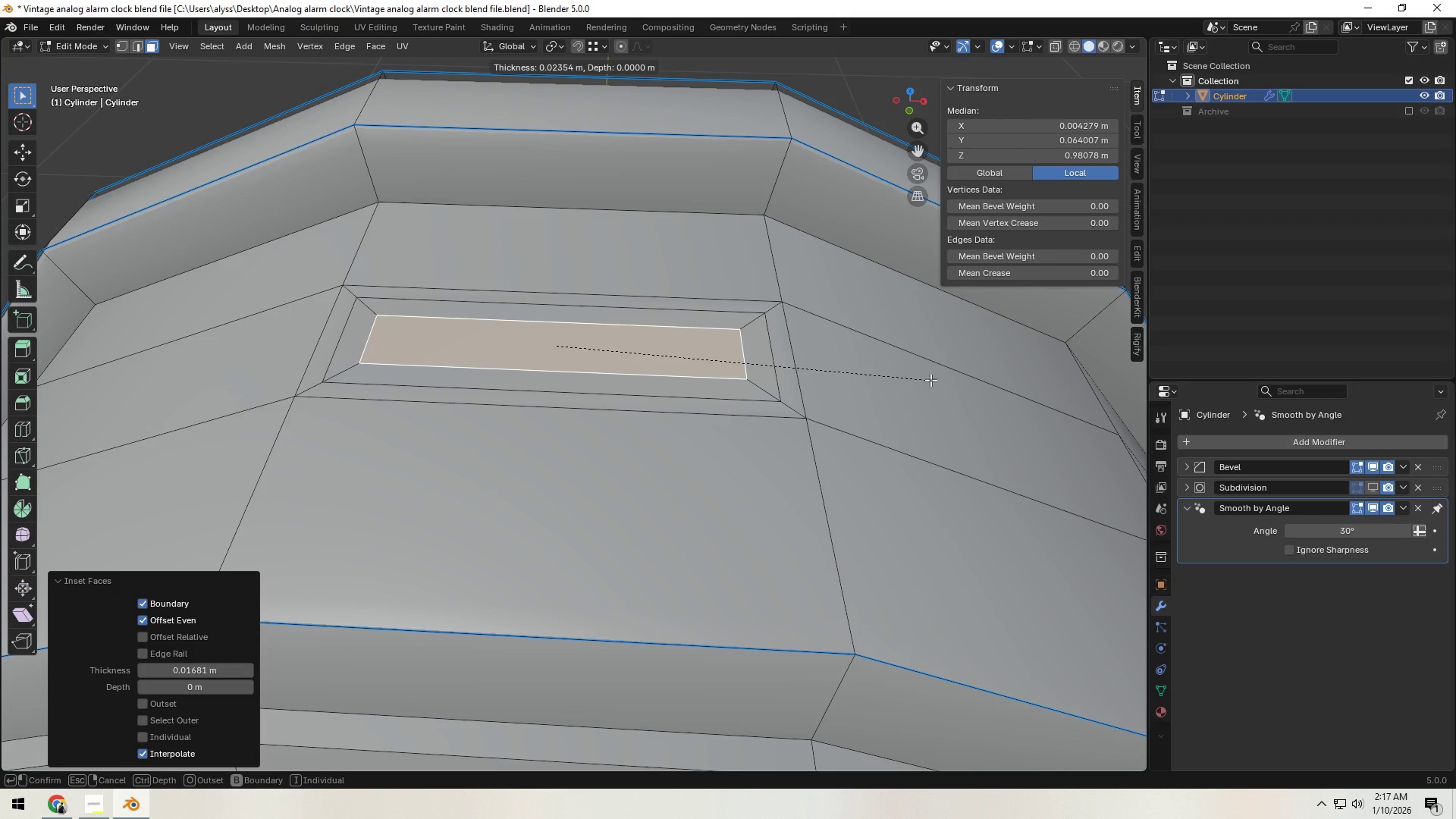 
left_click([930, 380])
 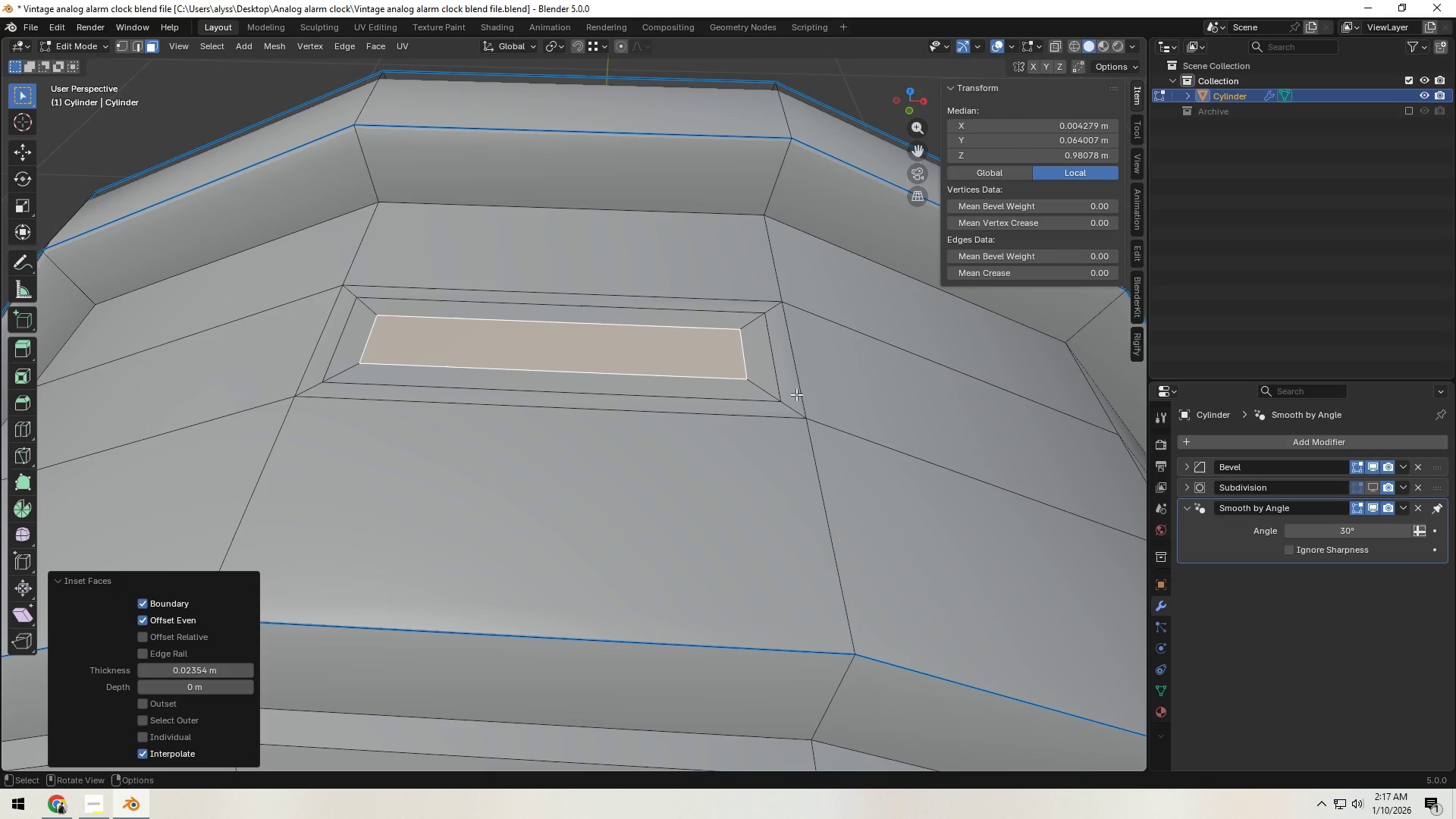 
key(E)
 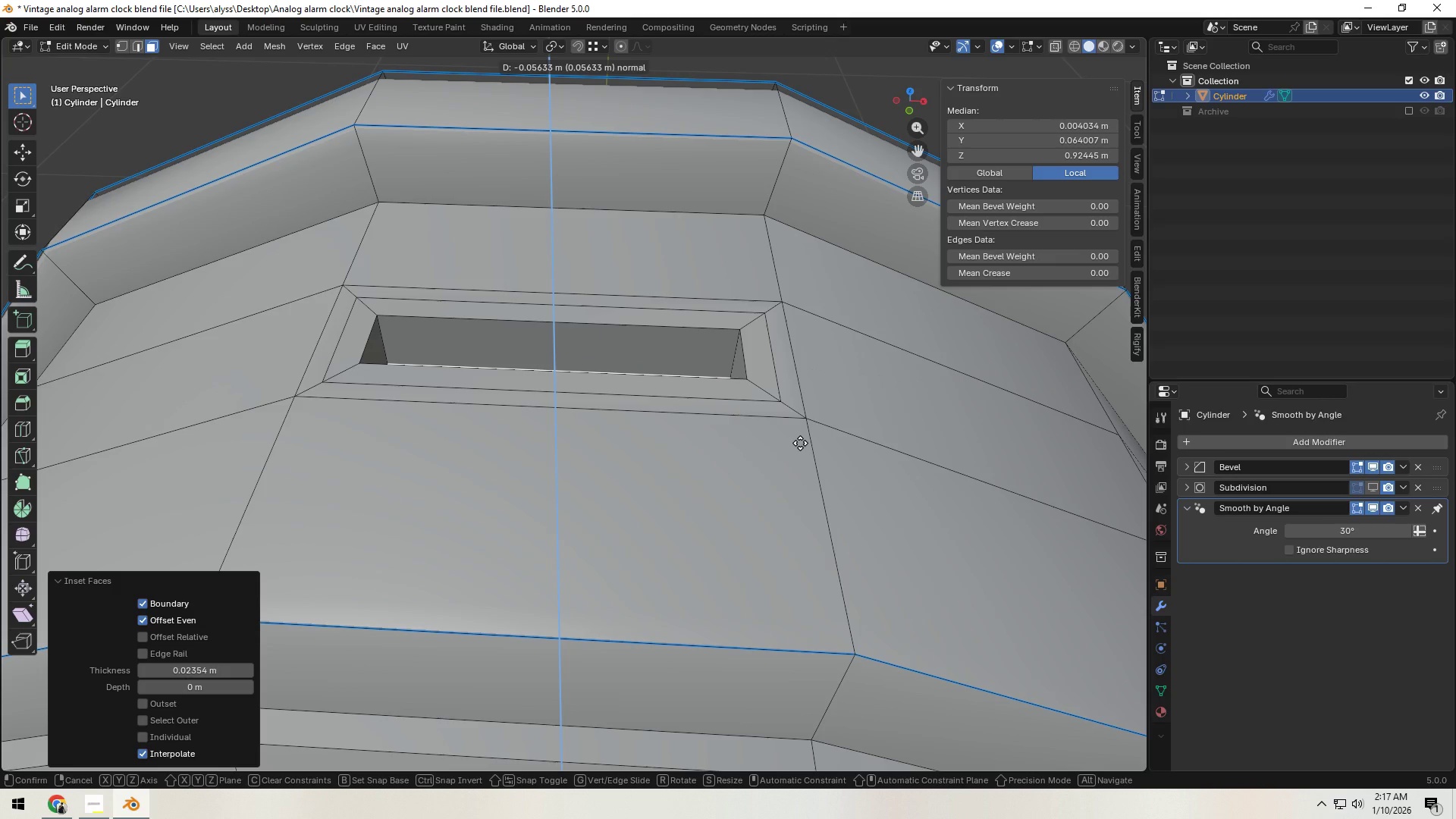 
left_click([800, 443])
 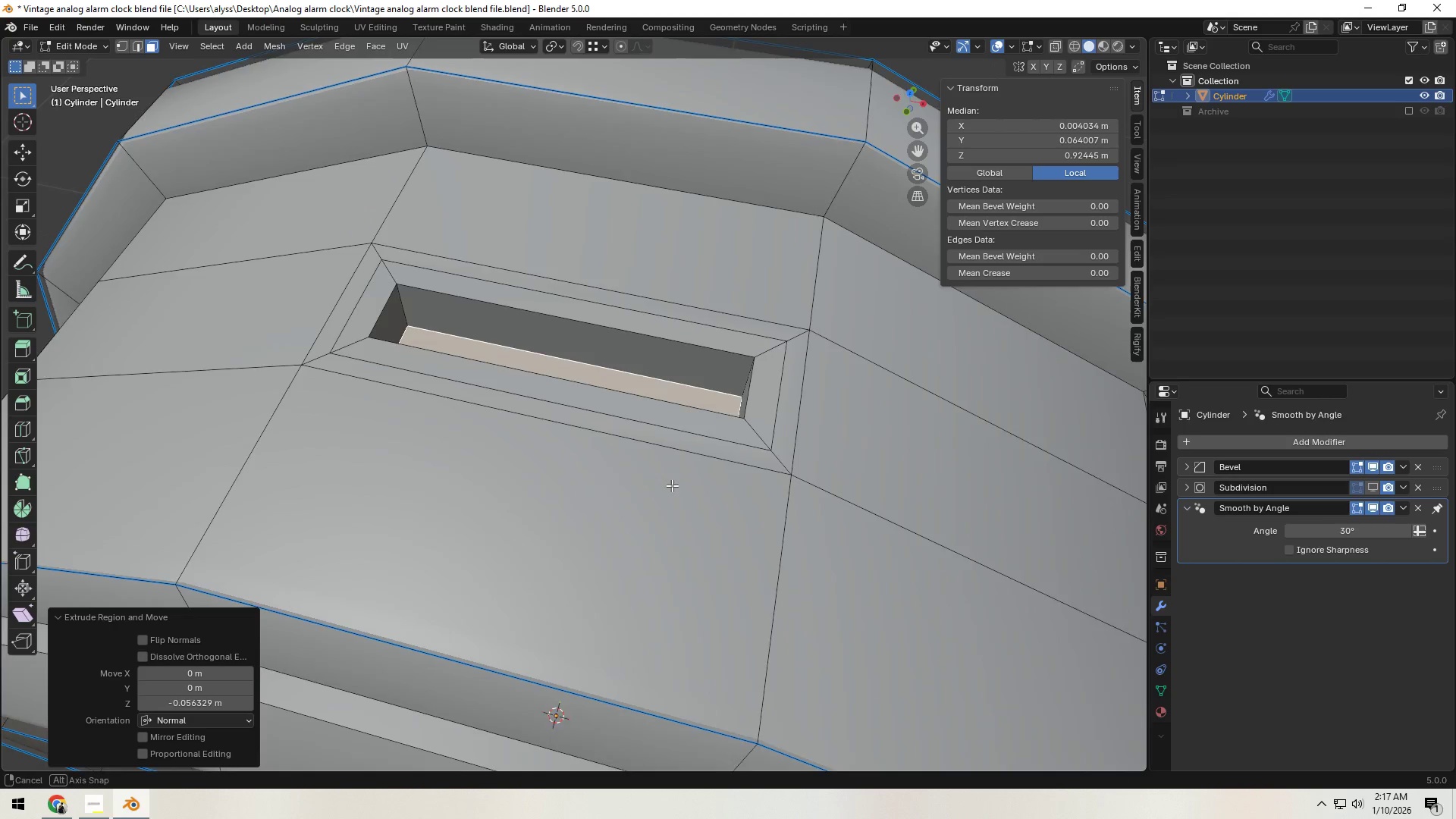 
scroll: coordinate [663, 483], scroll_direction: up, amount: 2.0
 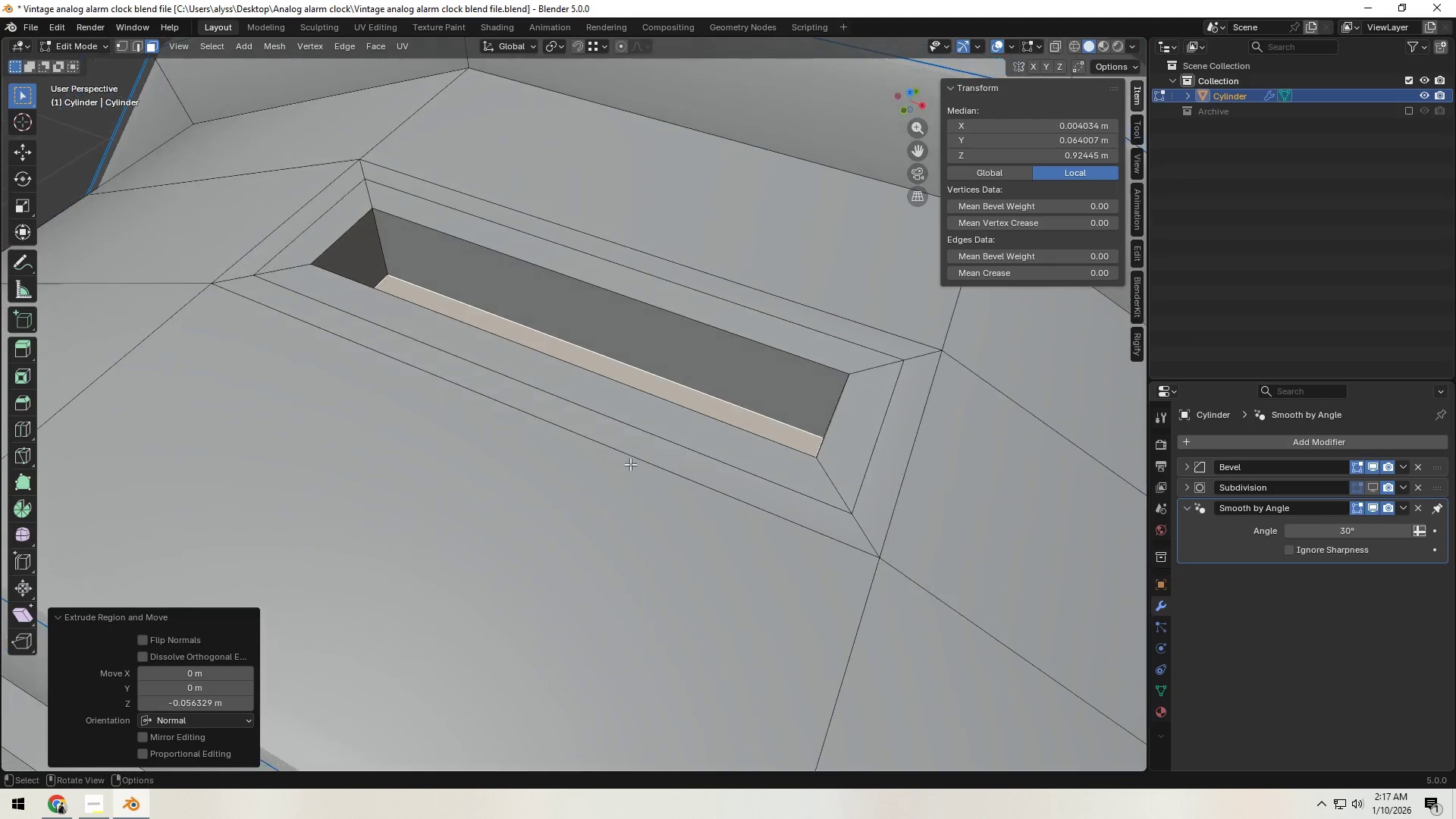 
 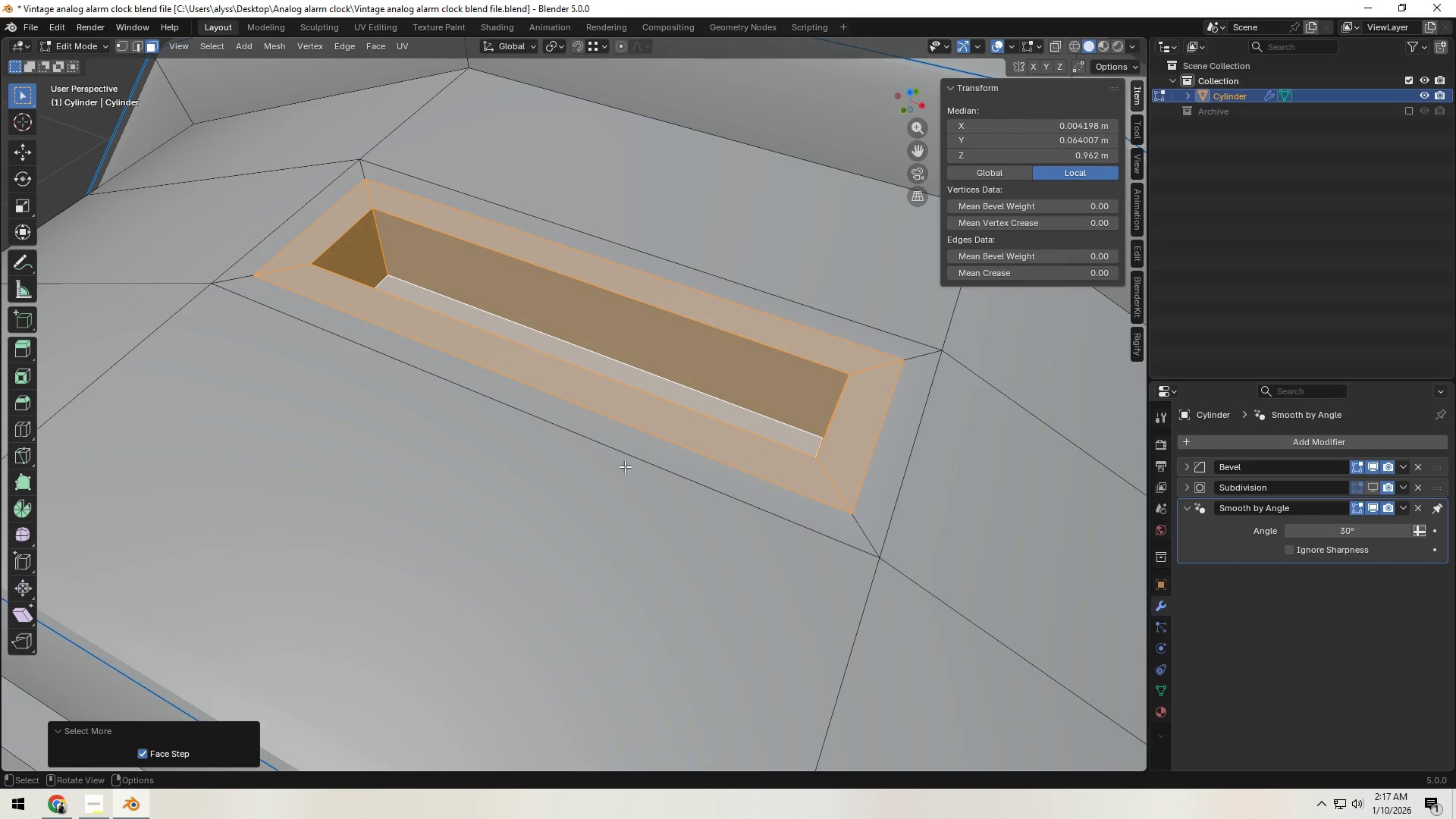 
wait(6.61)
 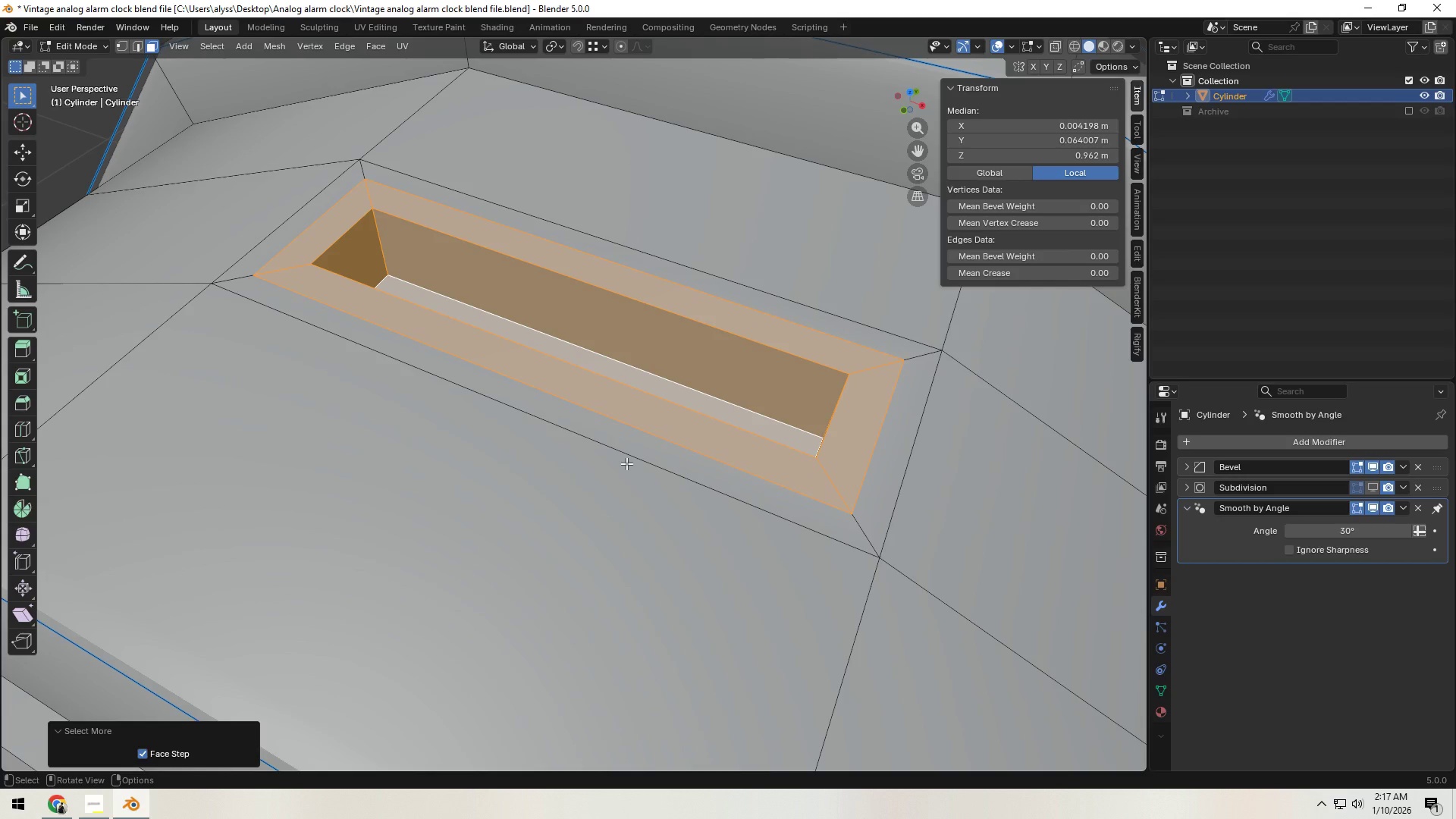 
key(2)
 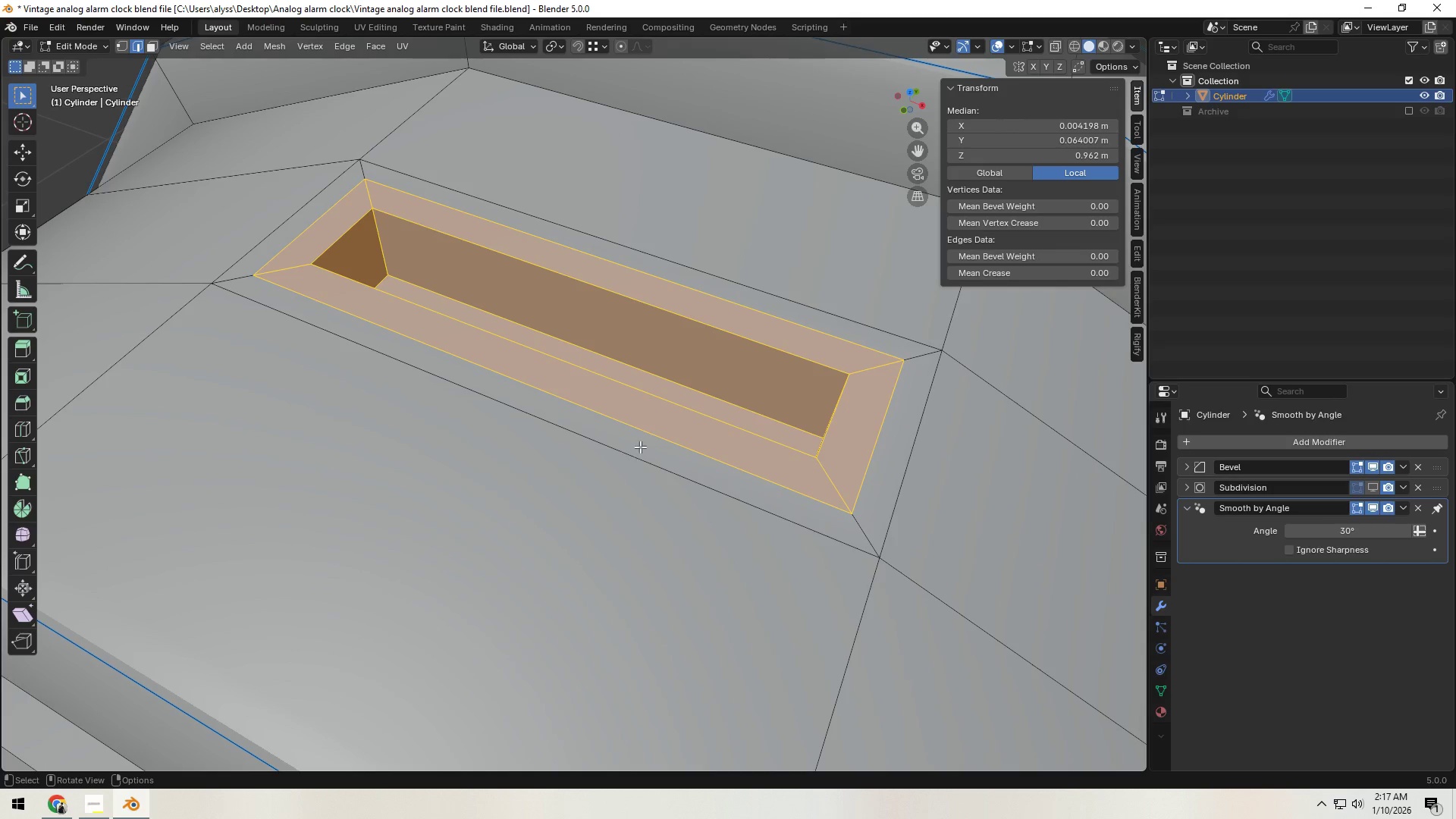 
hold_key(key=ShiftLeft, duration=1.5)
left_click([638, 428])
 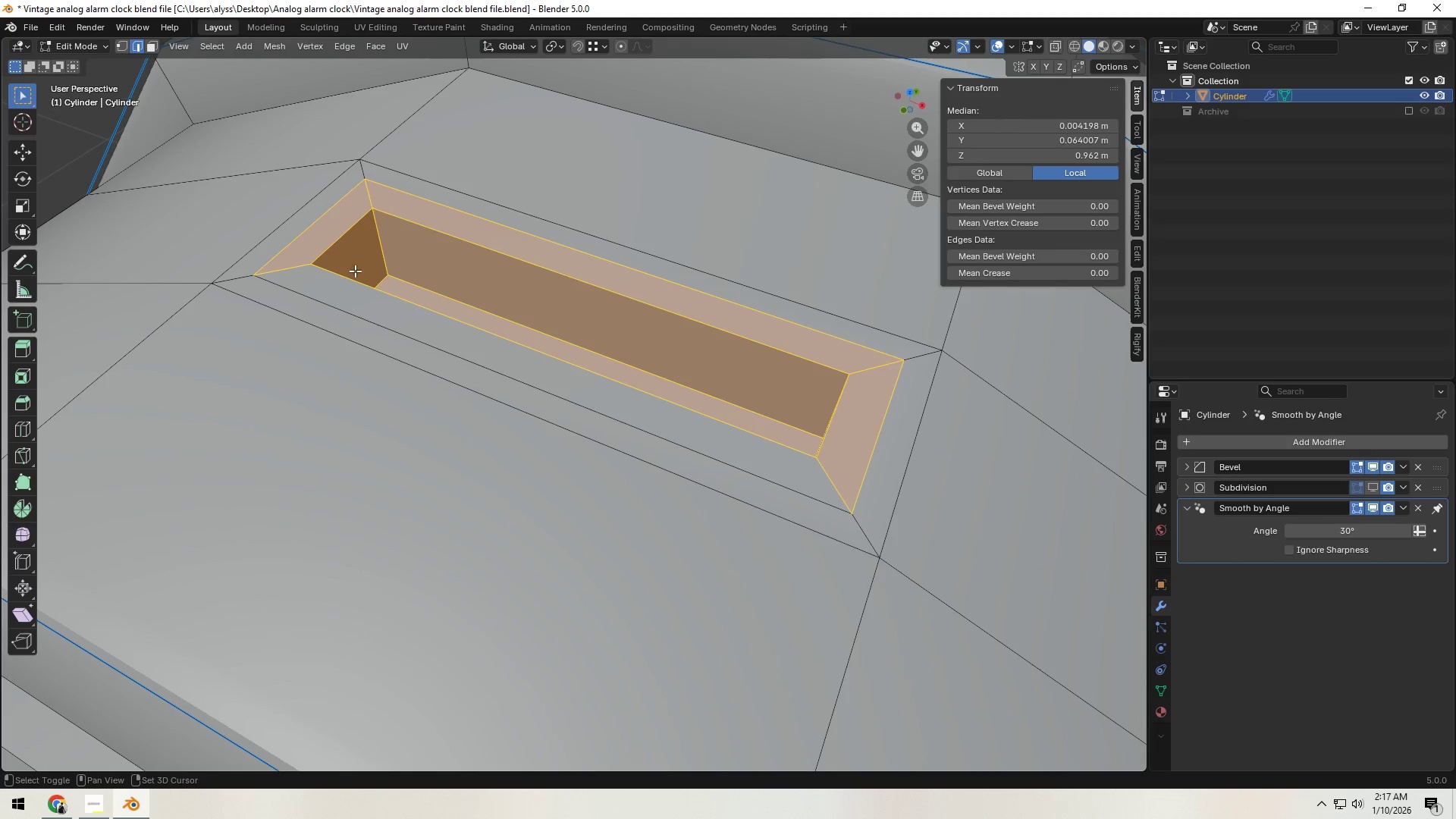 
left_click([303, 237])
 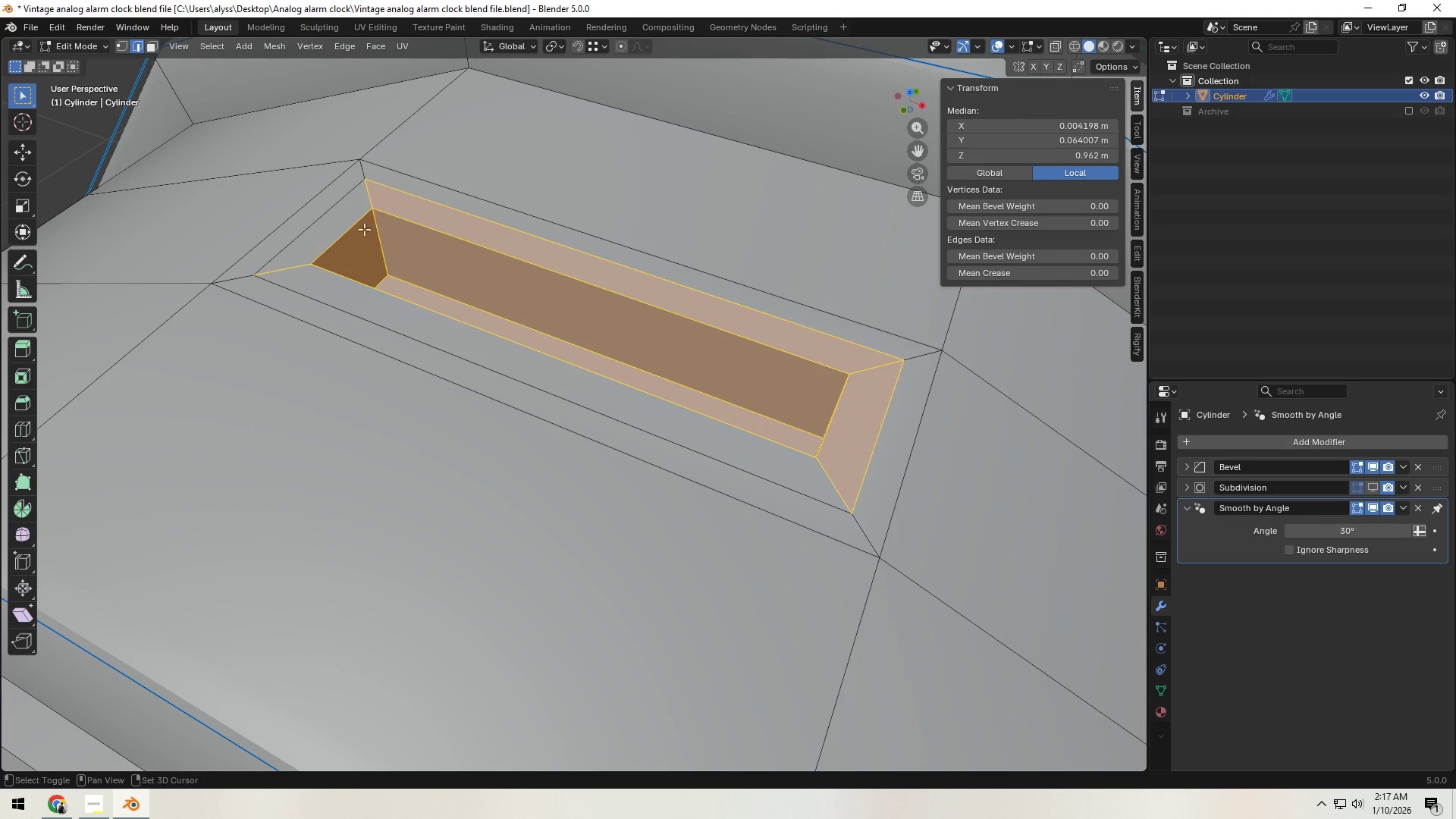 
hold_key(key=ShiftLeft, duration=1.52)
left_click([507, 223])
 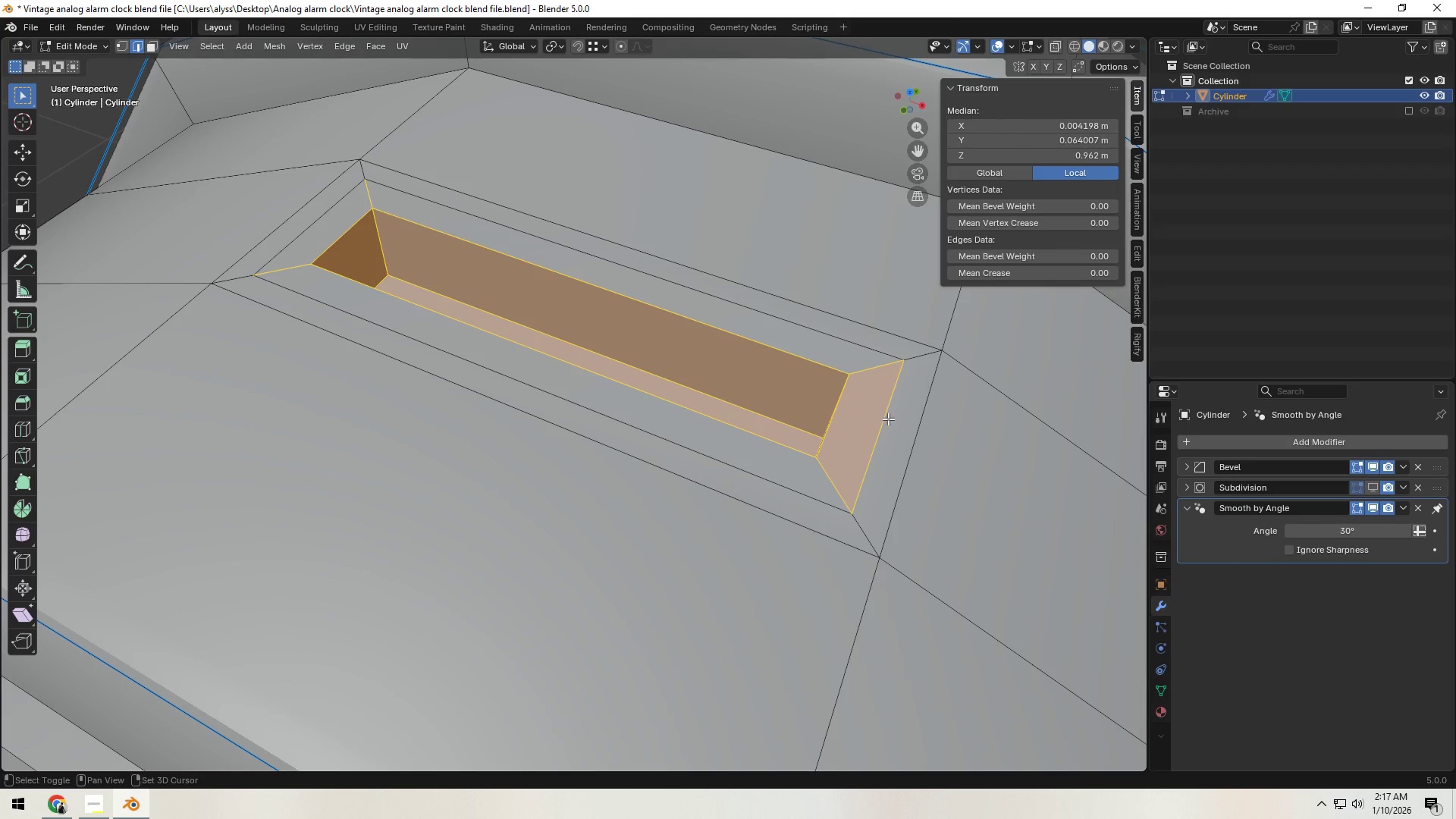 
hold_key(key=ShiftLeft, duration=0.53)
left_click([888, 419])
 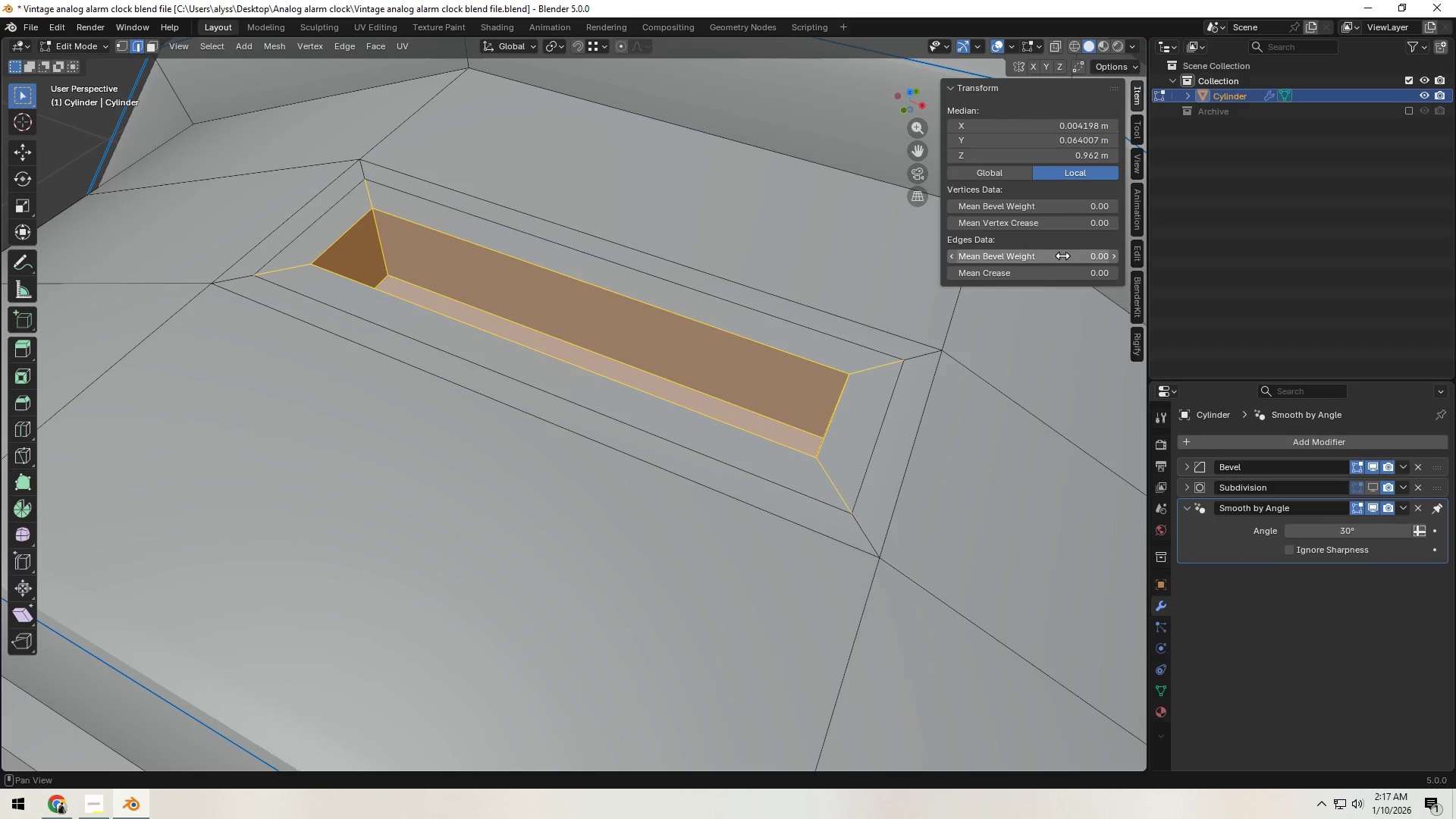 
left_click([1071, 256])
 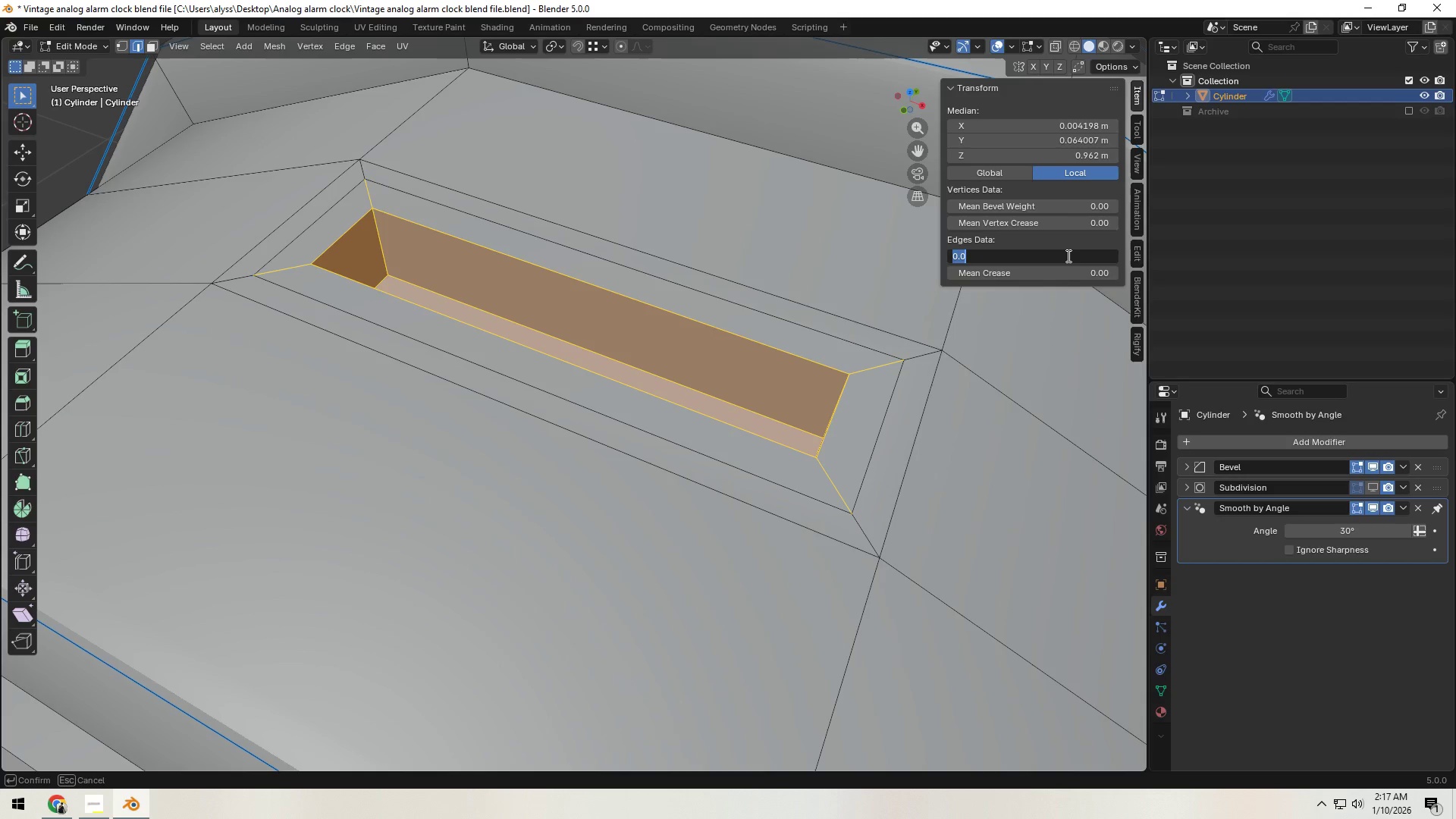 
key(NumpadDecimal)
 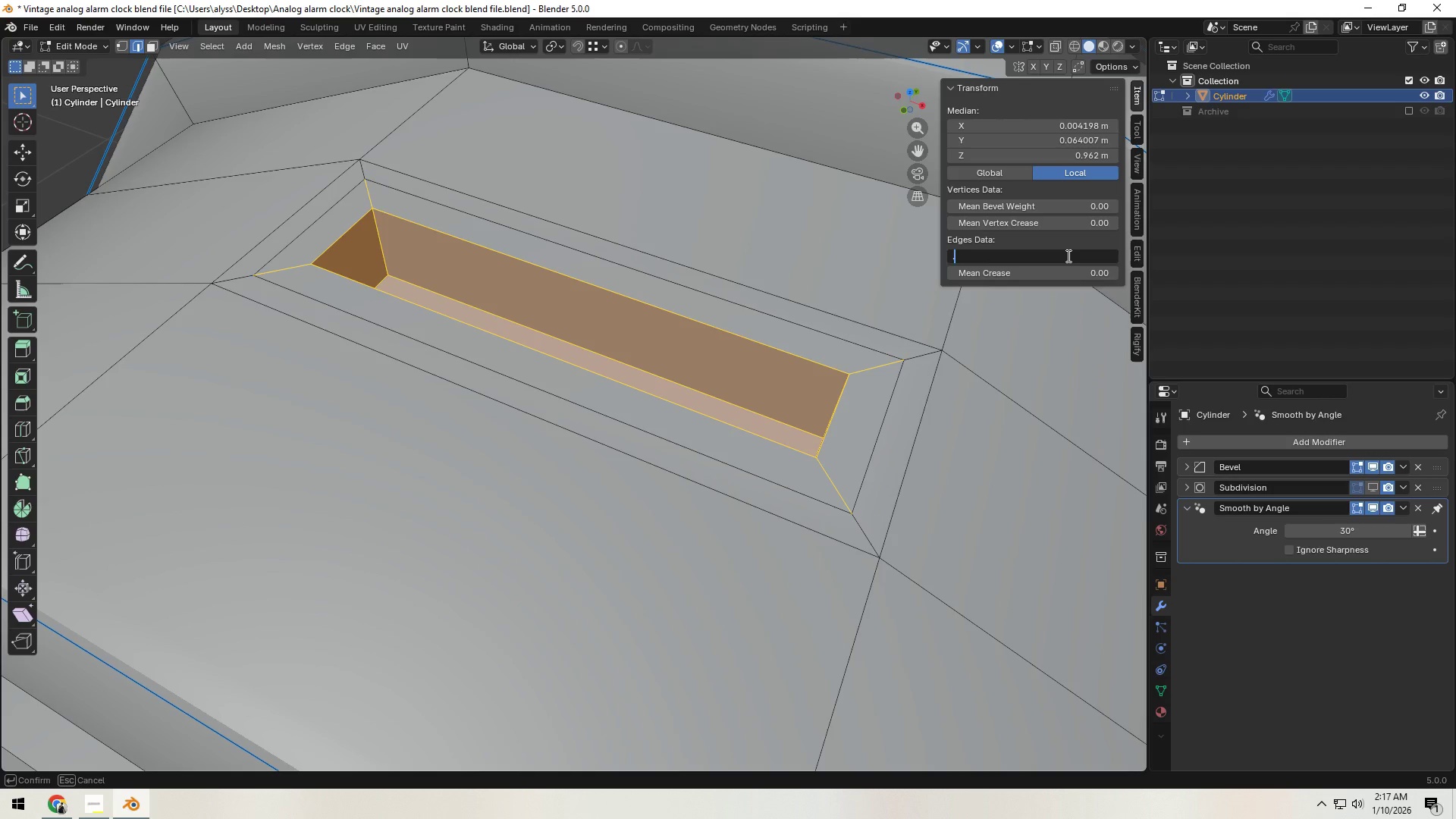 
key(Numpad8)
 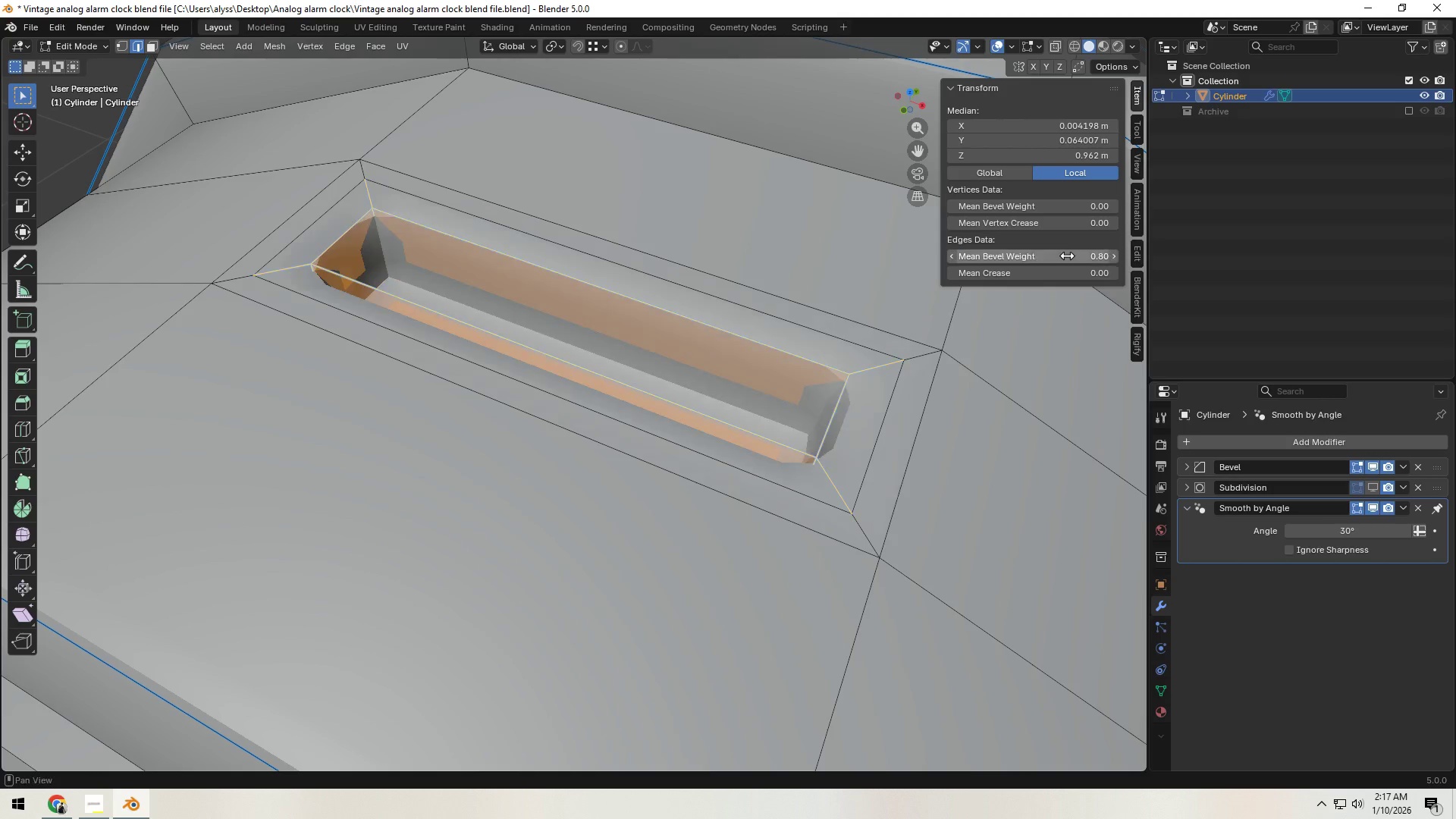 
key(NumpadEnter)
 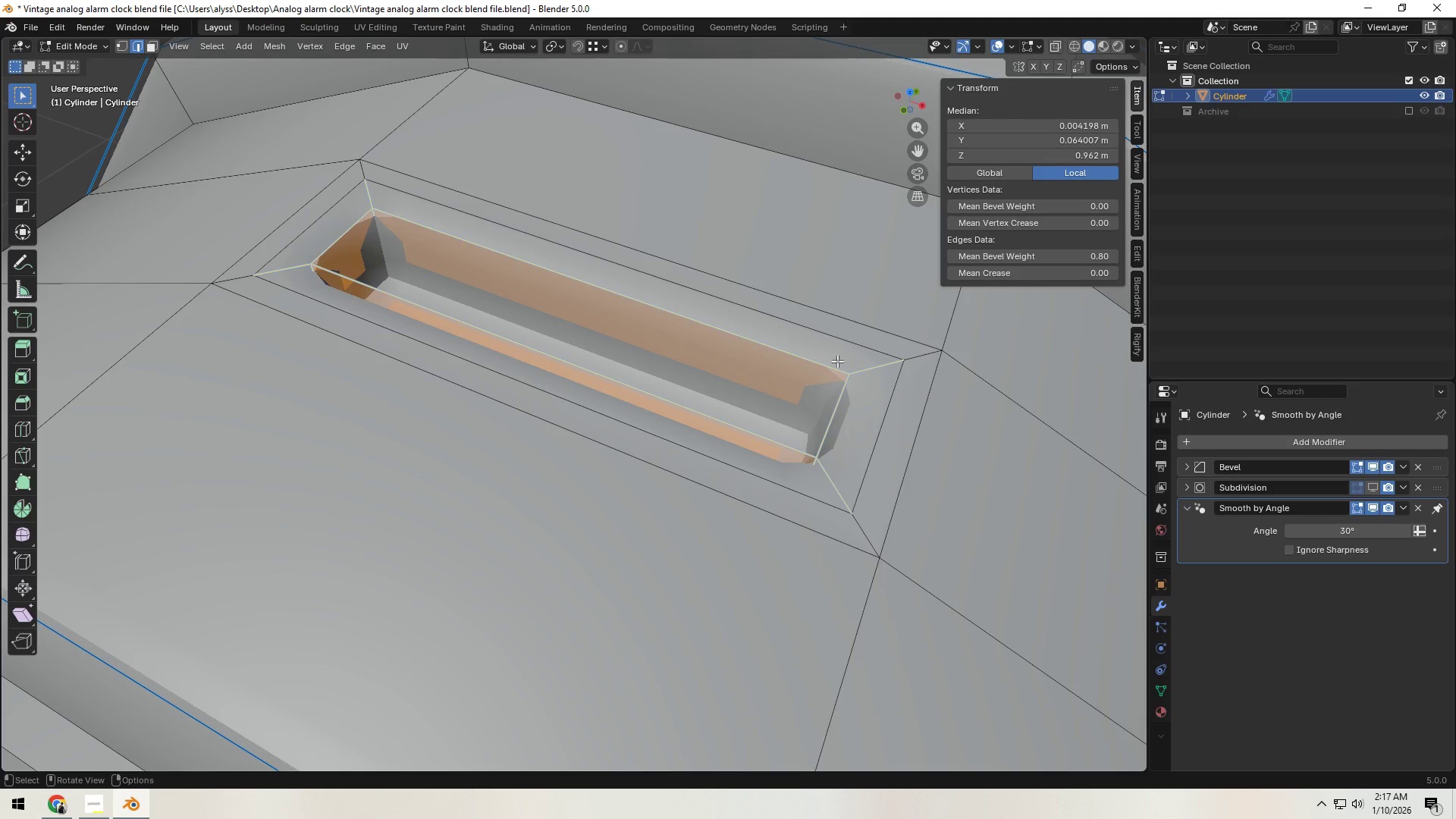 
key(Tab)
 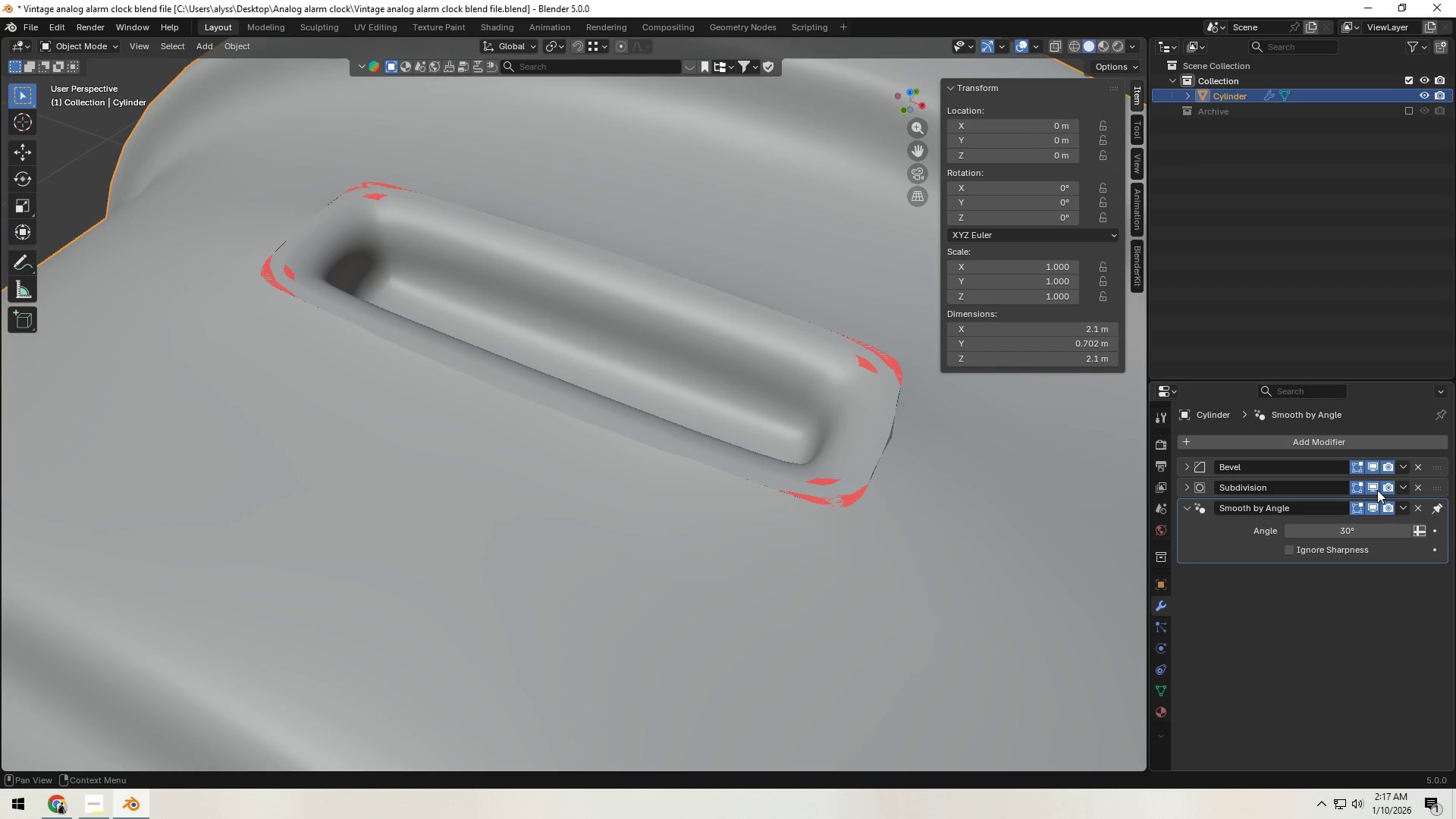 
scroll: coordinate [723, 504], scroll_direction: down, amount: 3.0
 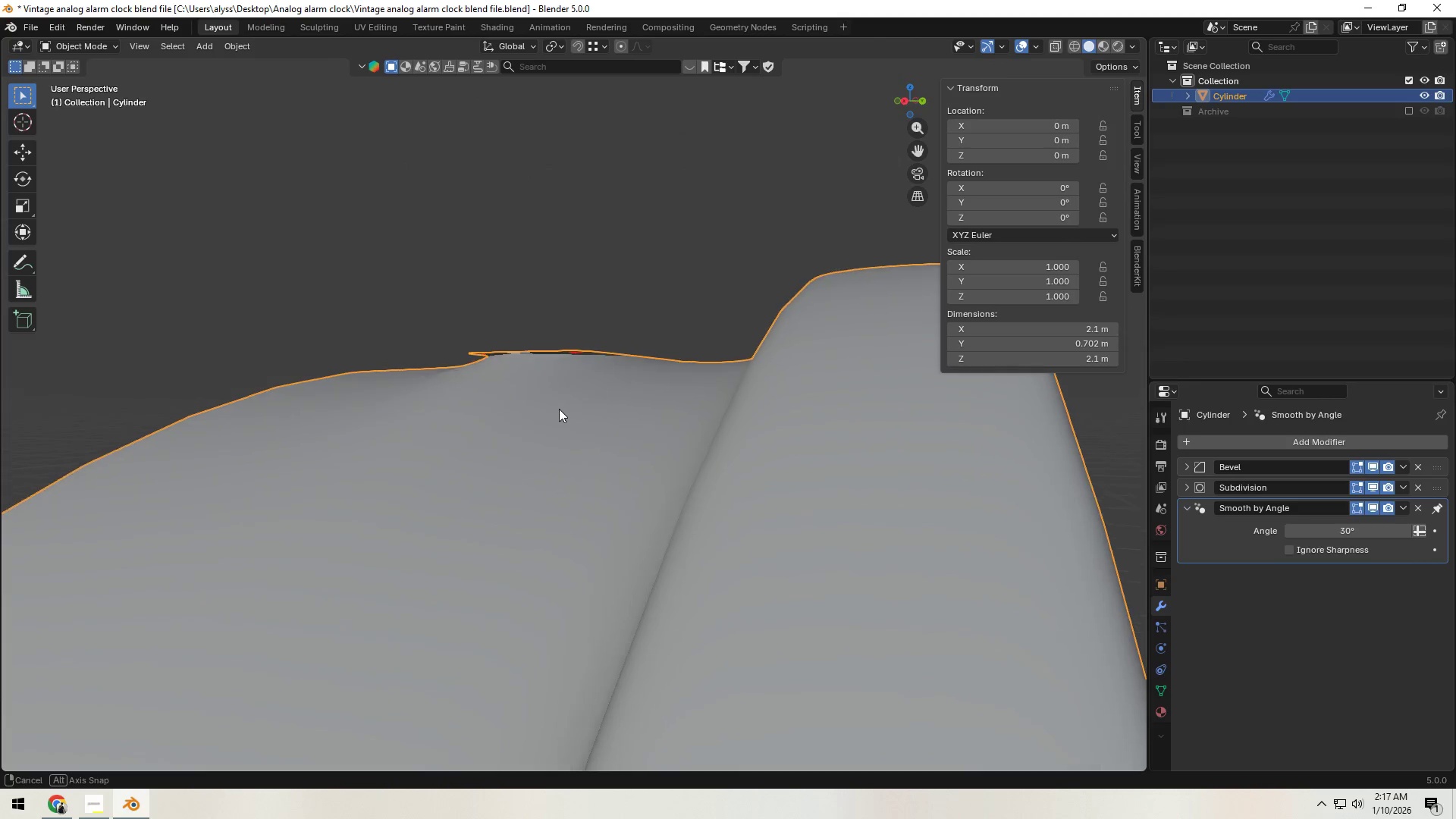 
key(Tab)
 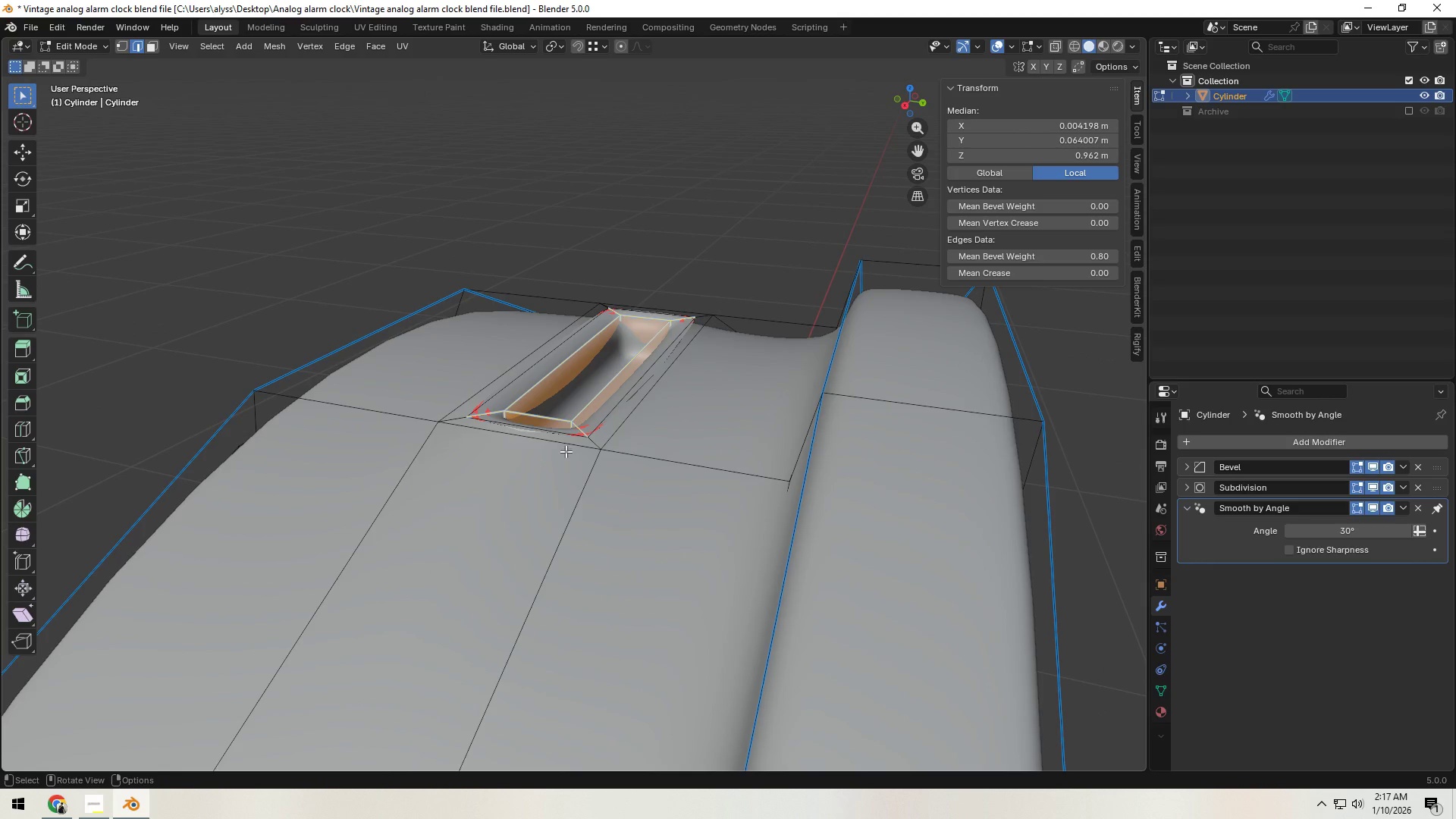 
scroll: coordinate [563, 449], scroll_direction: down, amount: 1.0
 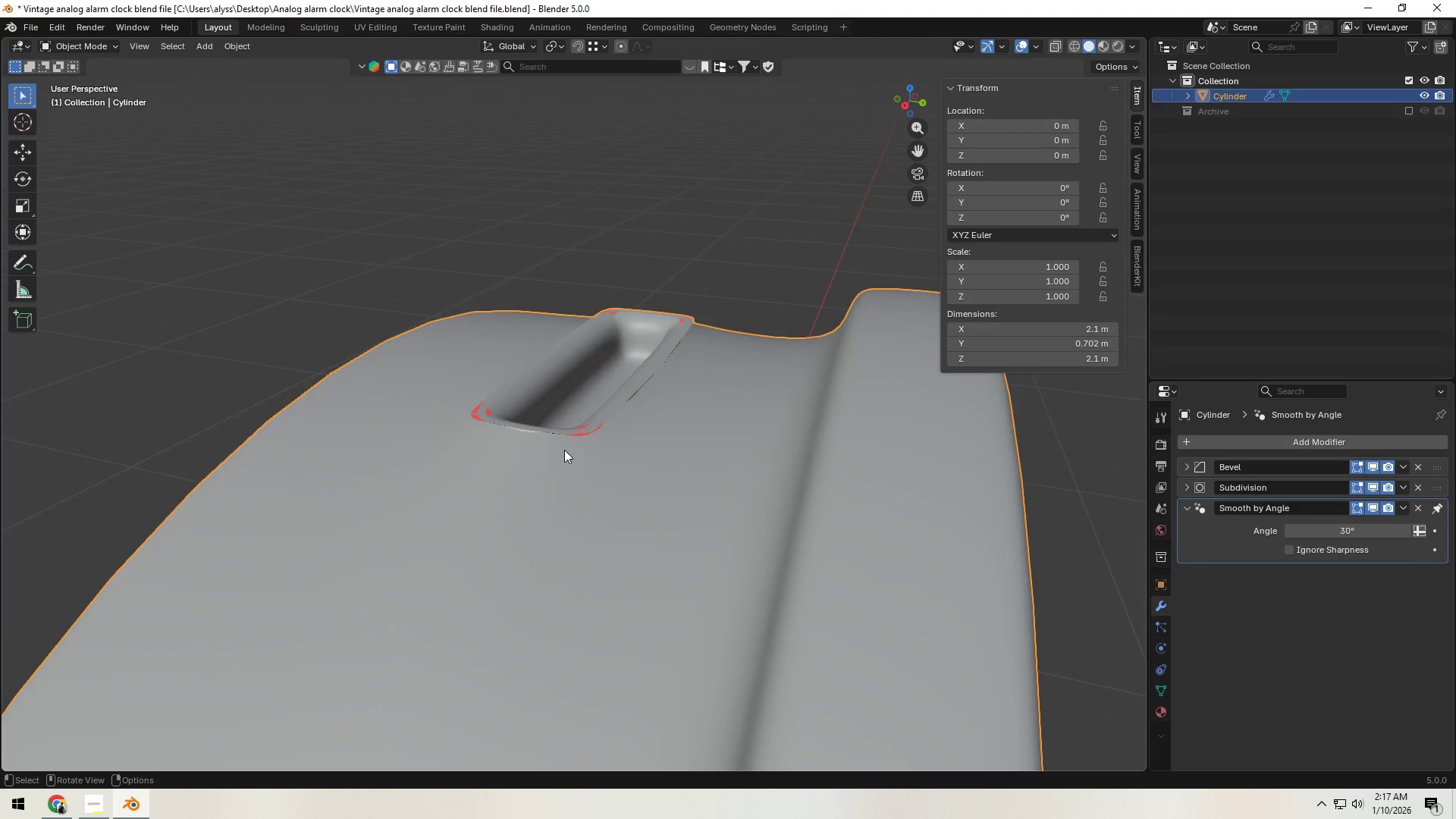 
scroll: coordinate [632, 462], scroll_direction: up, amount: 4.0
 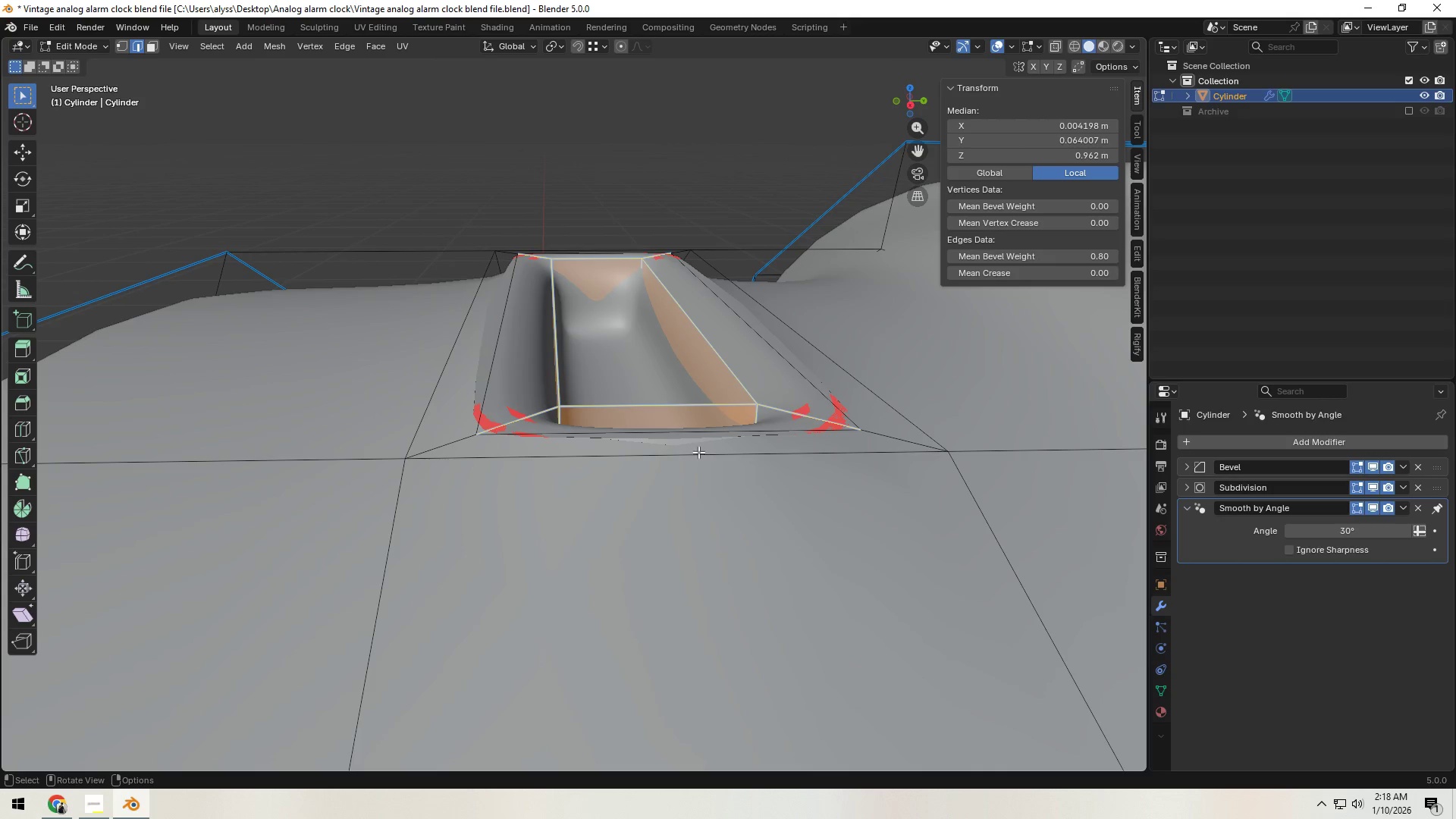 
left_click([631, 443])
 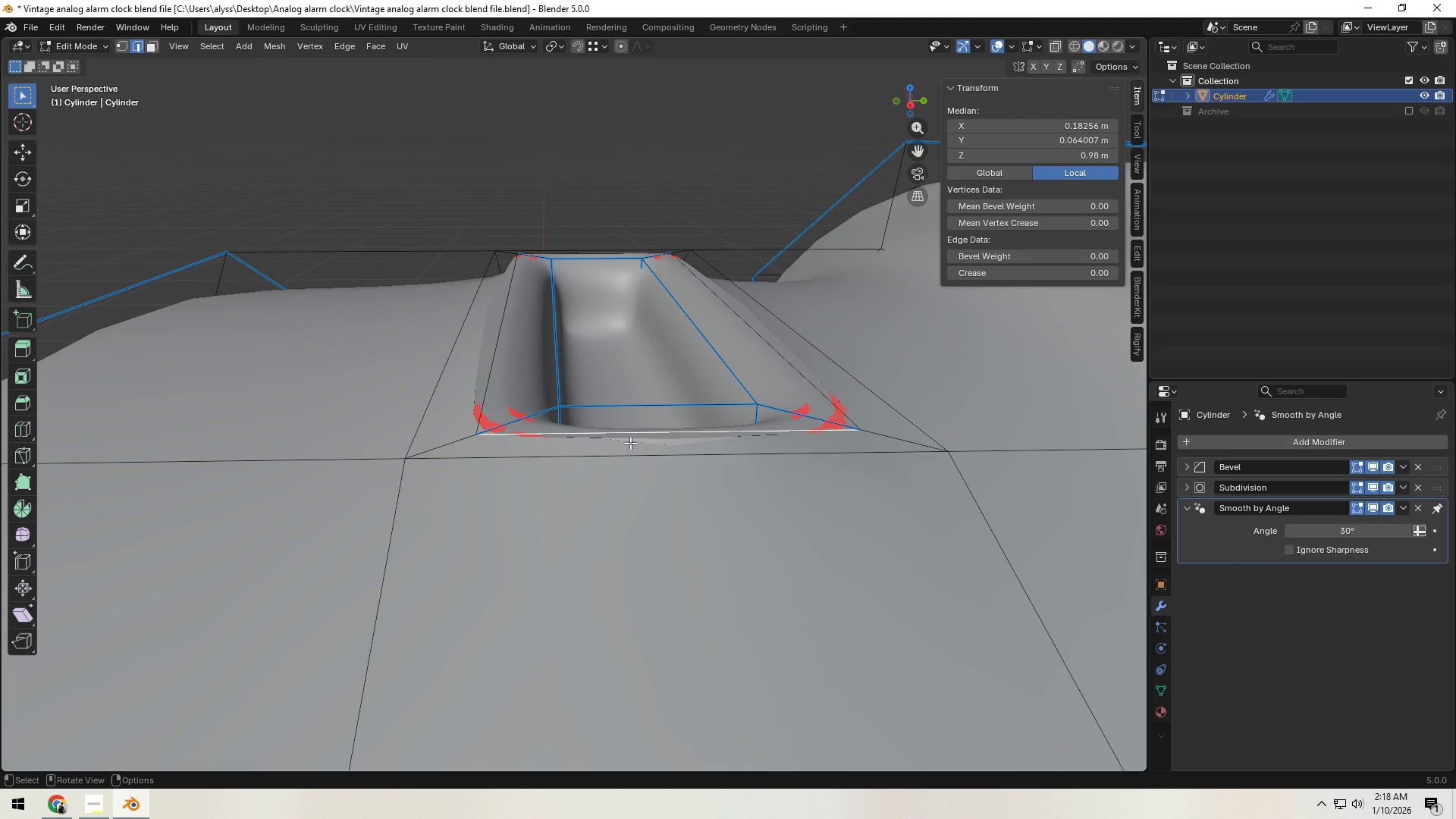 
type(fg)
 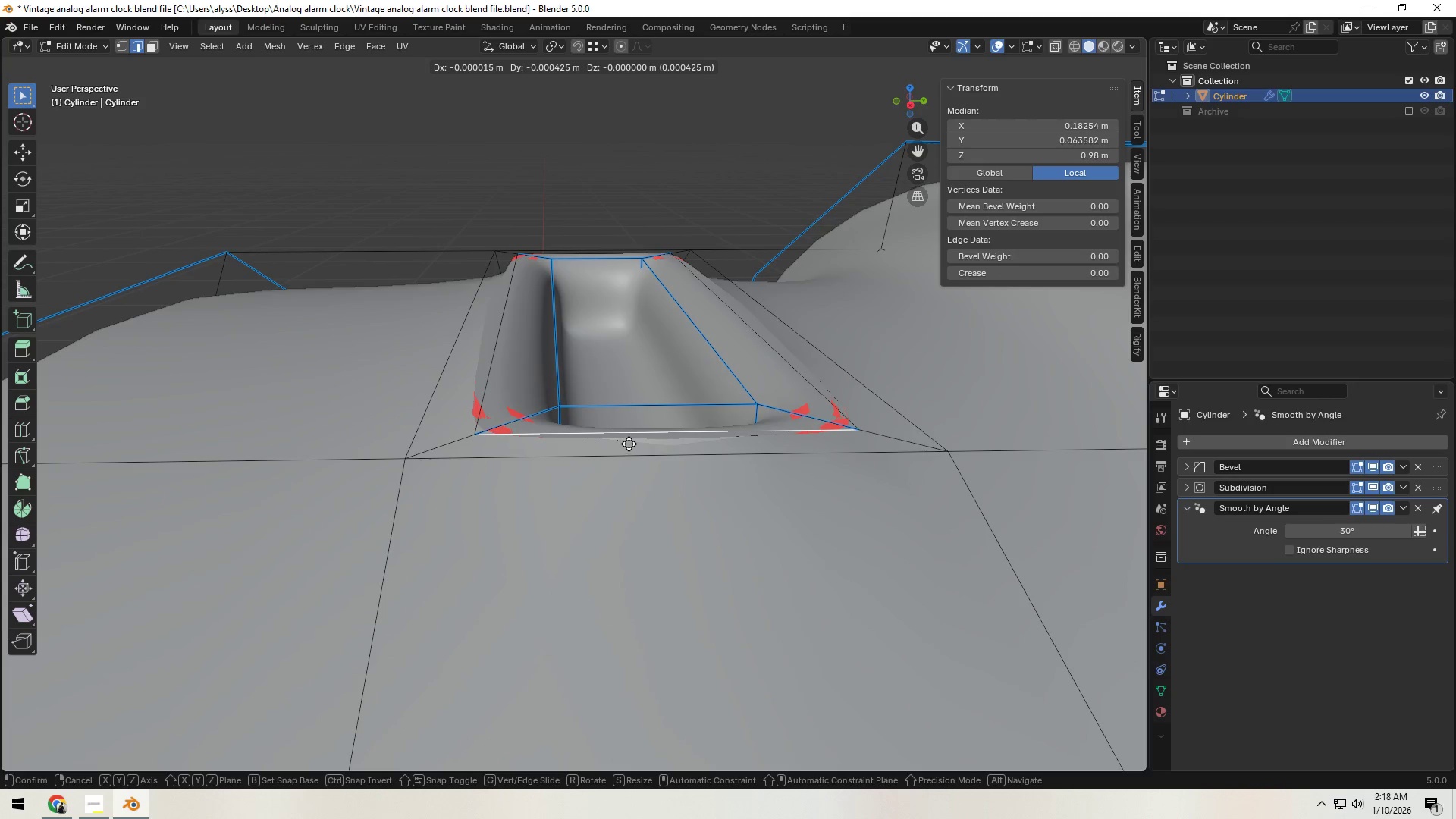 
right_click([629, 441])
 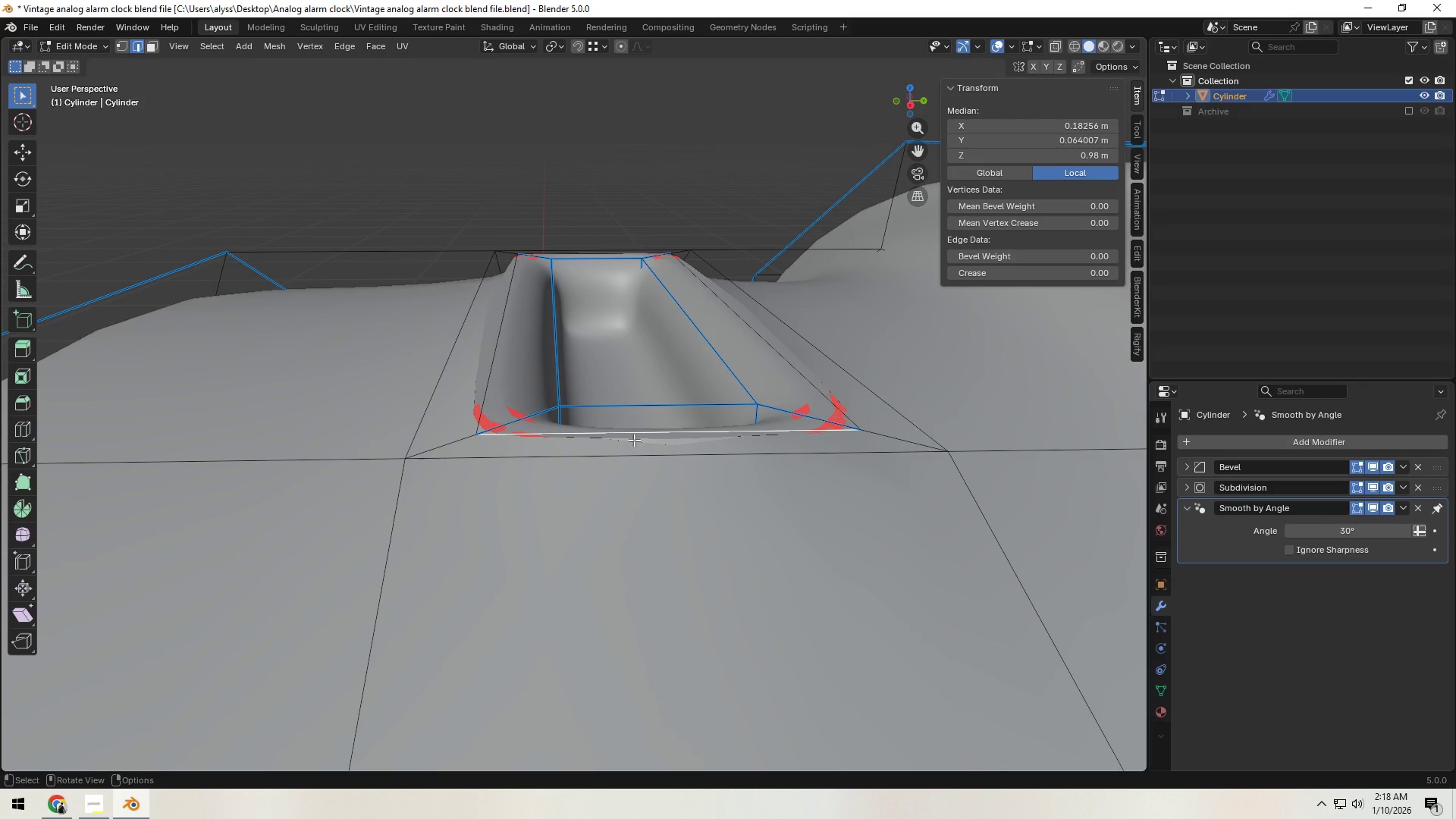 
hold_key(key=AltLeft, duration=0.66)
left_click([635, 440])
 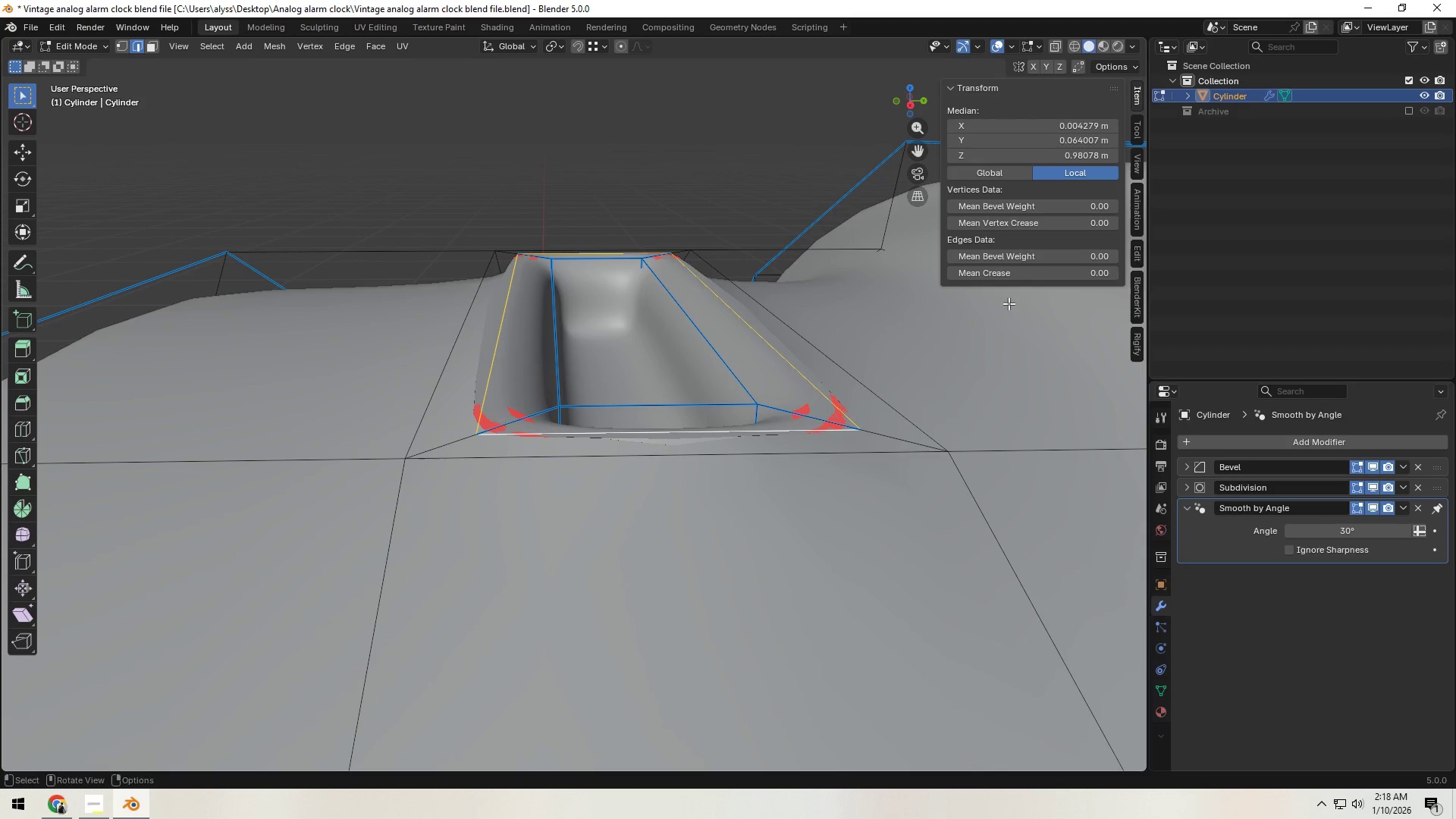 
left_click([1027, 248])
 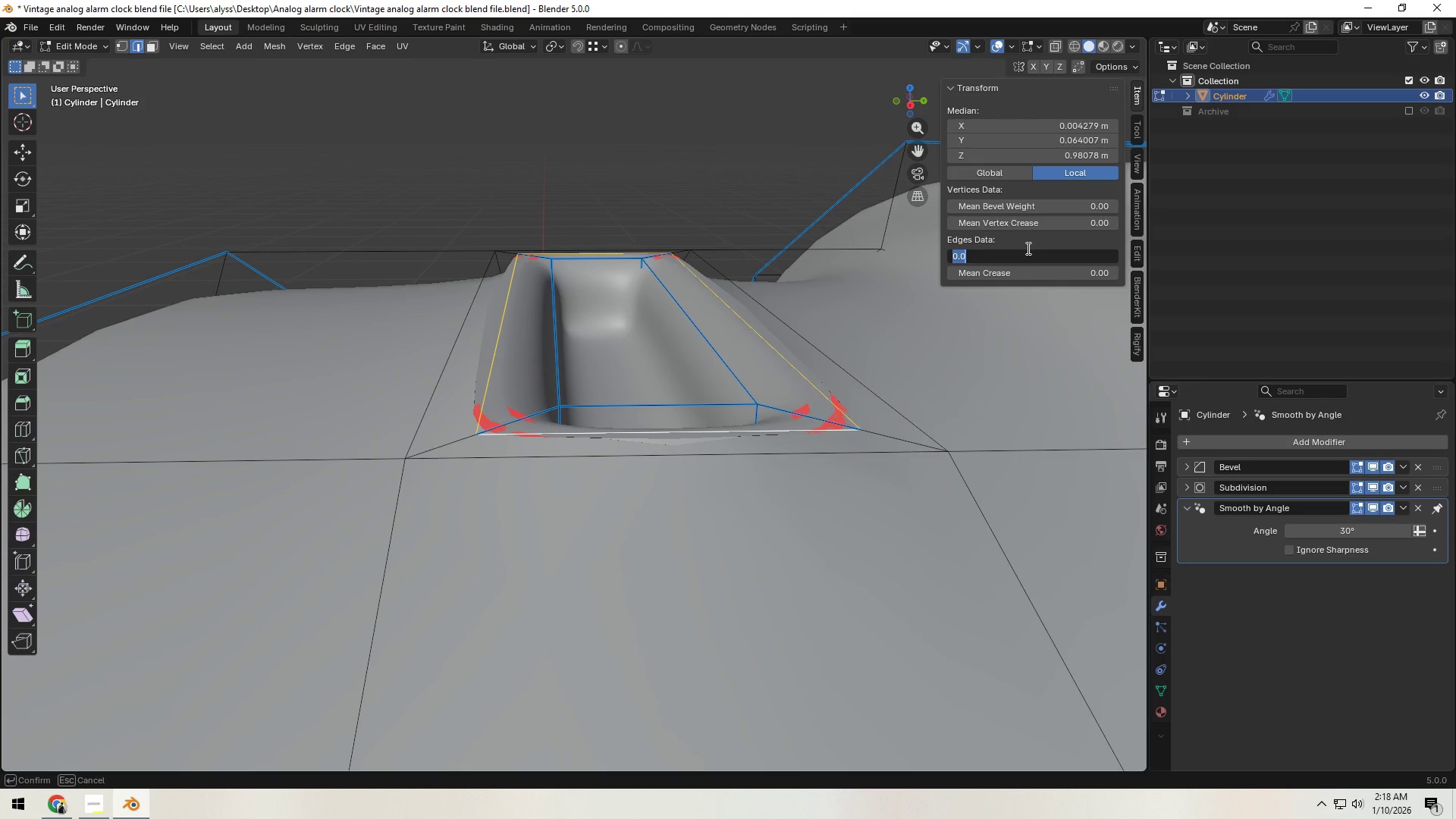 
key(NumpadDecimal)
 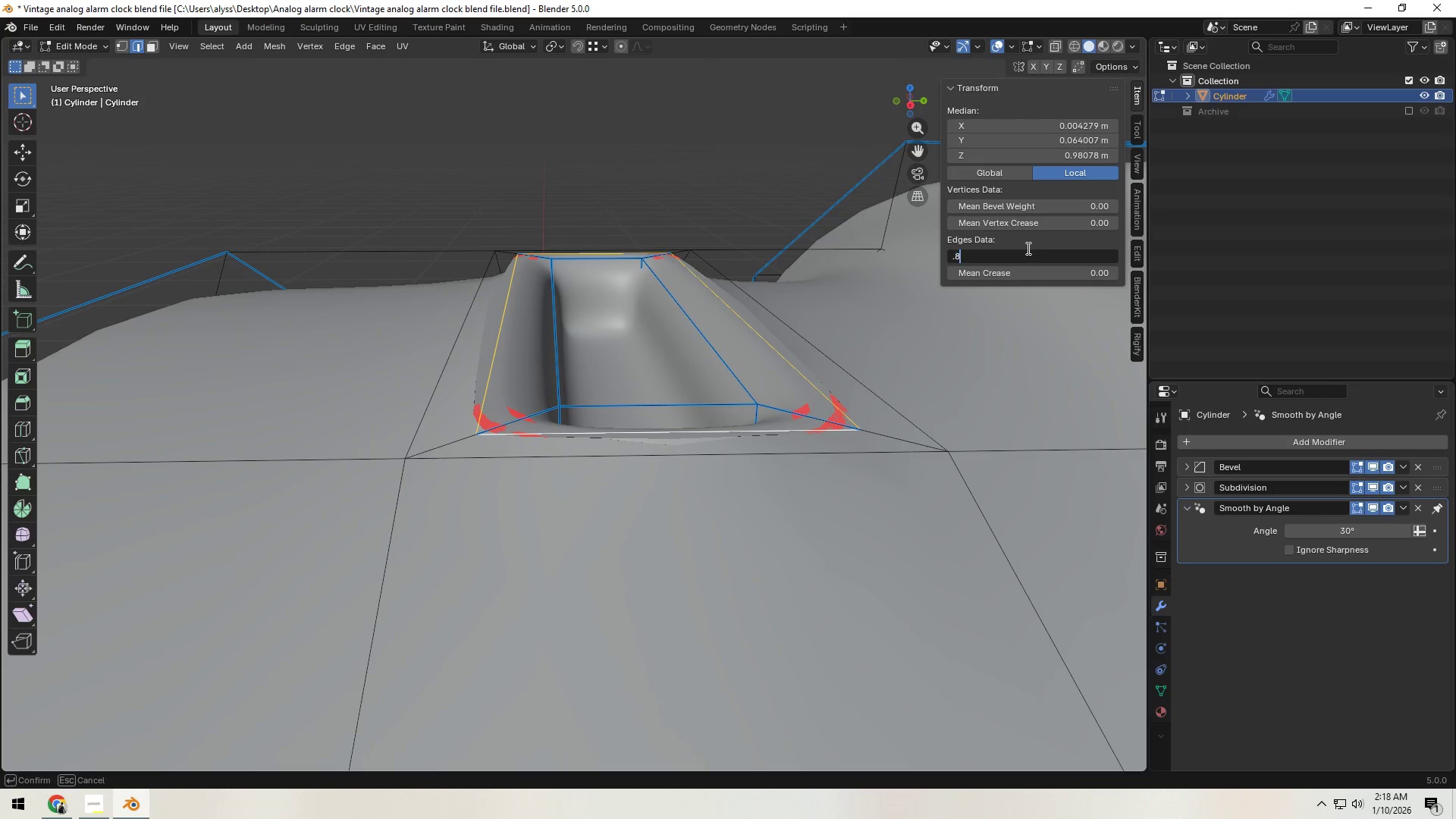 
key(Numpad8)
 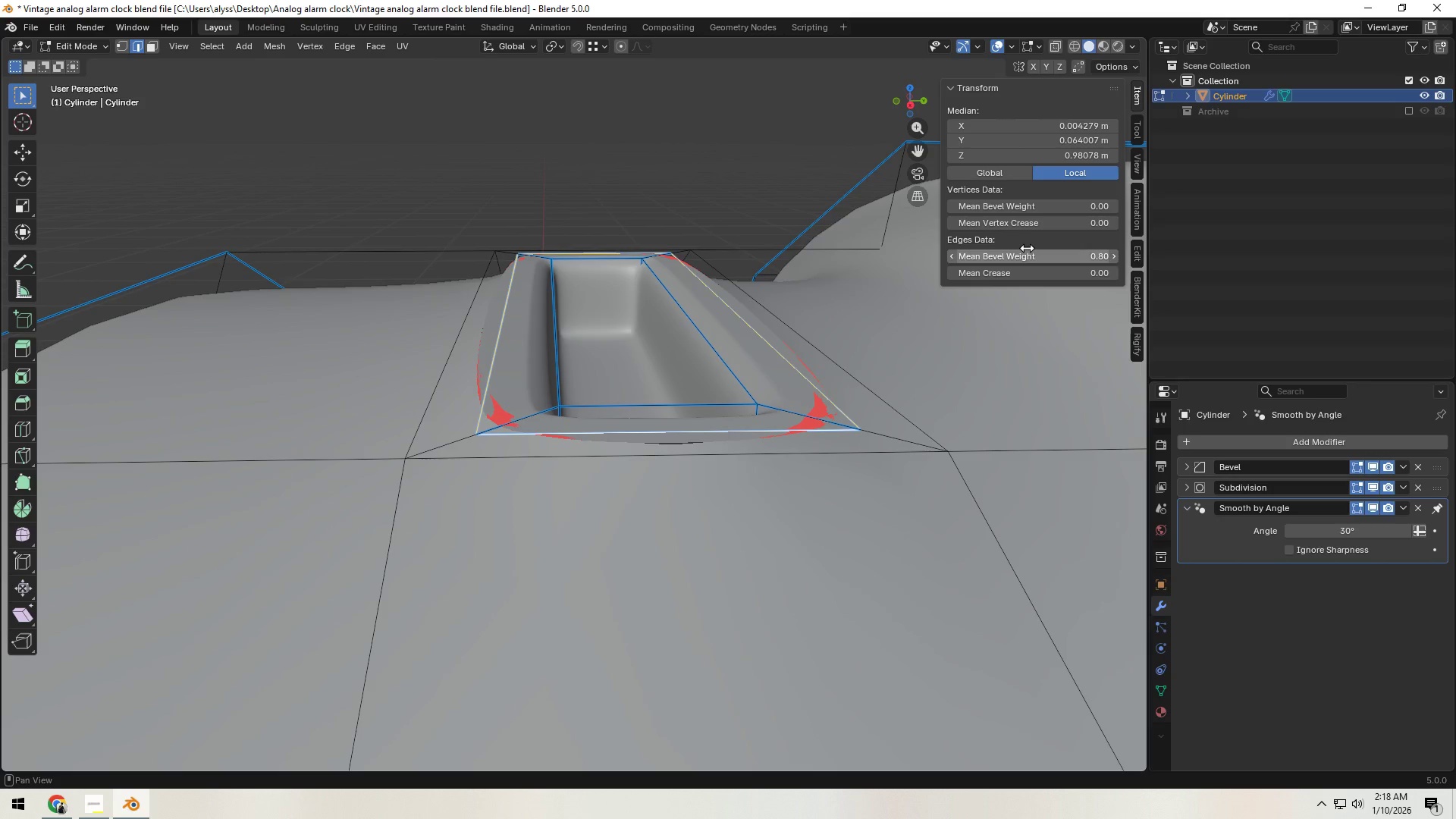 
key(NumpadEnter)
 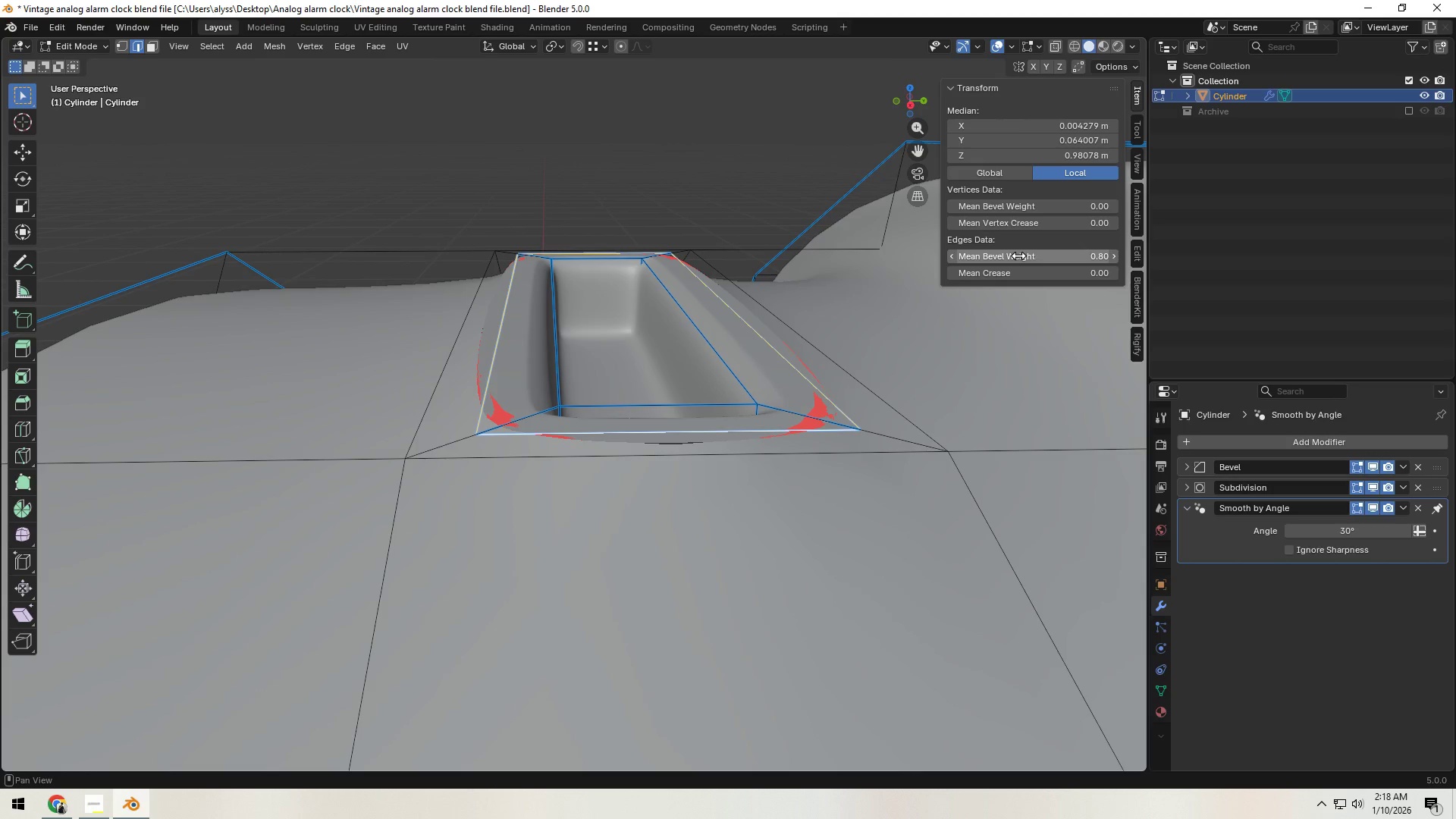 
left_click_drag(start_coordinate=[1050, 258], to_coordinate=[670, 303])
 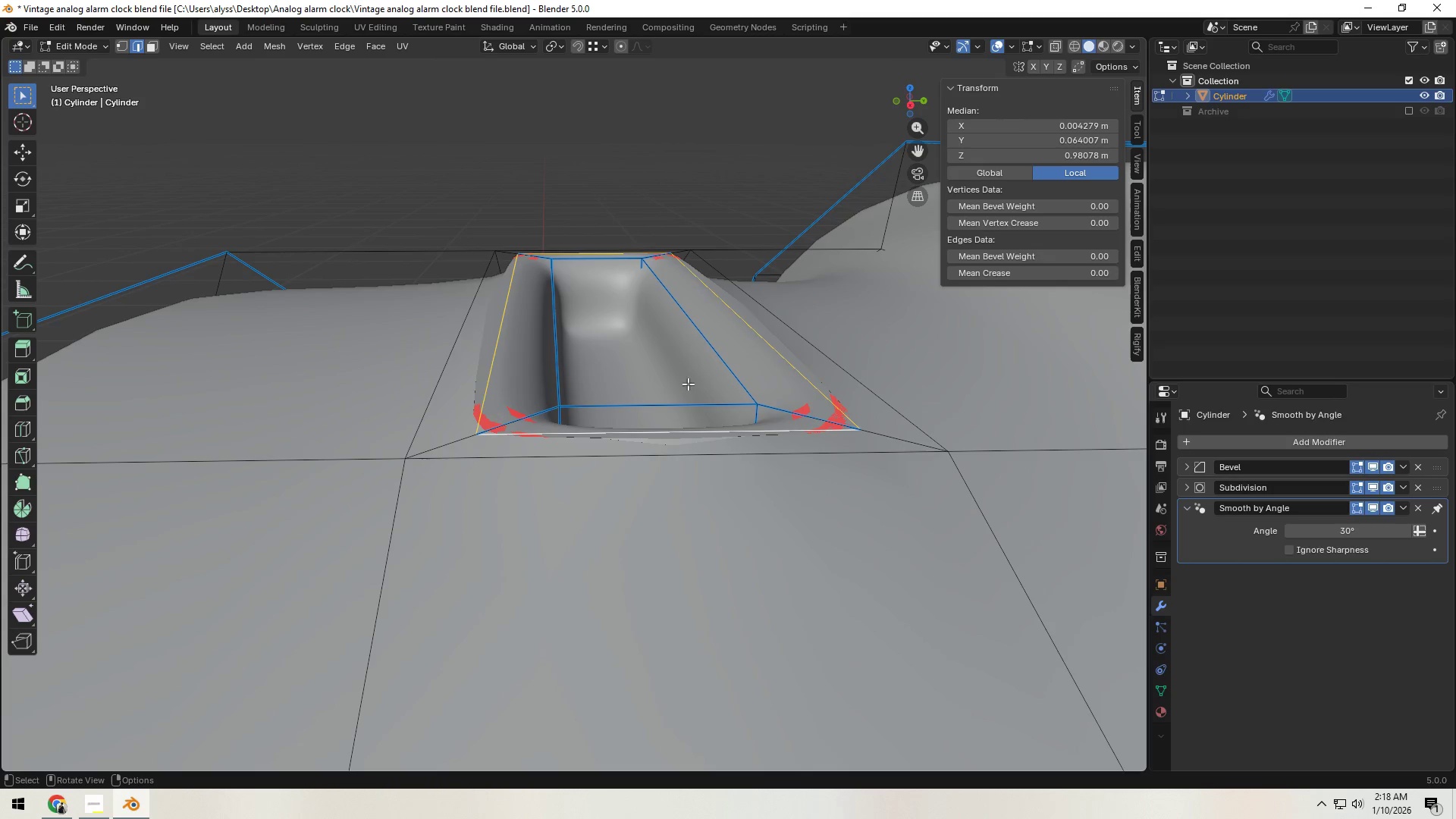 
left_click([785, 413])
 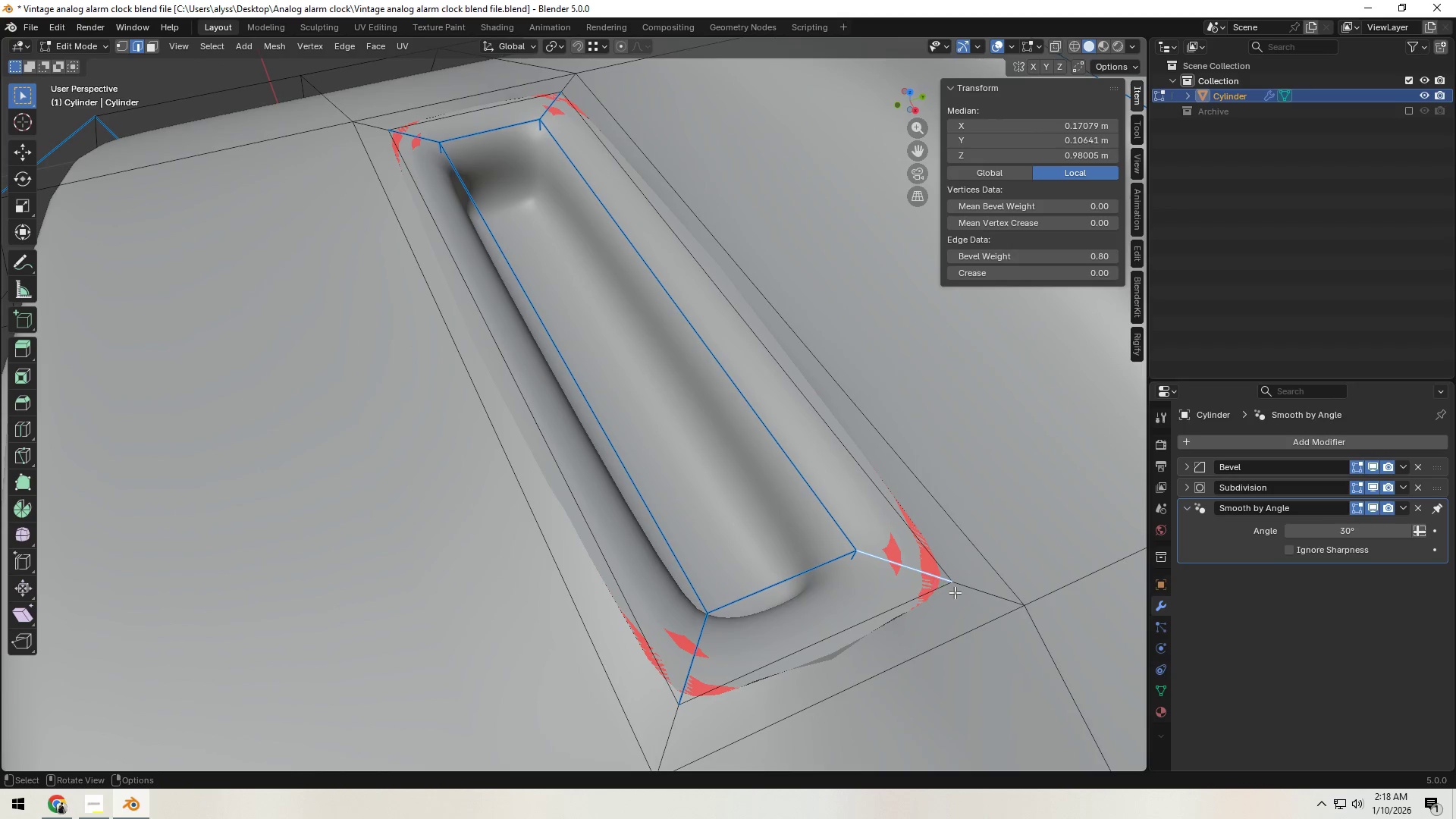 
hold_key(key=ShiftLeft, duration=0.61)
 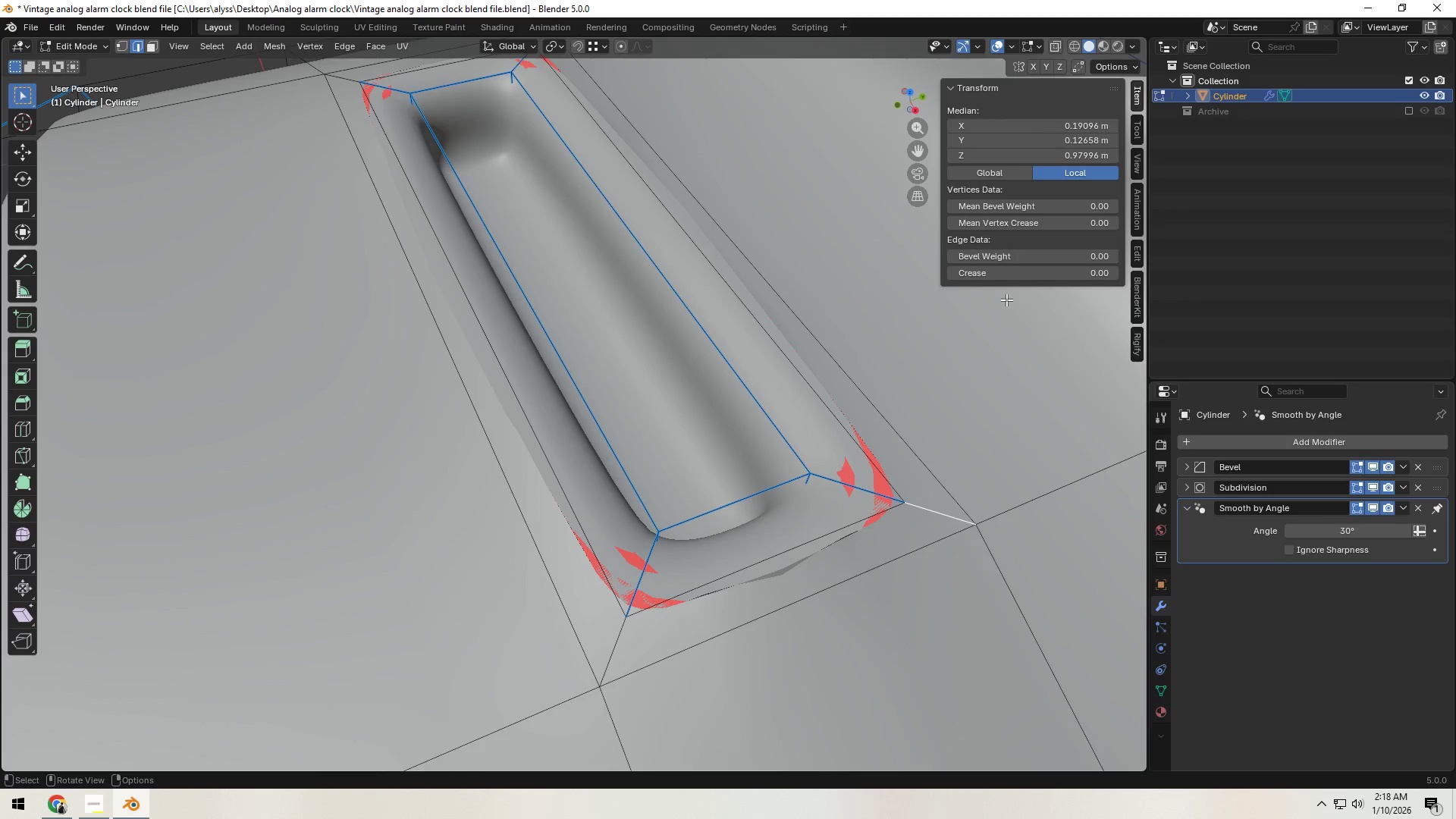 
hold_key(key=ShiftLeft, duration=15.44)
left_click([928, 513])
 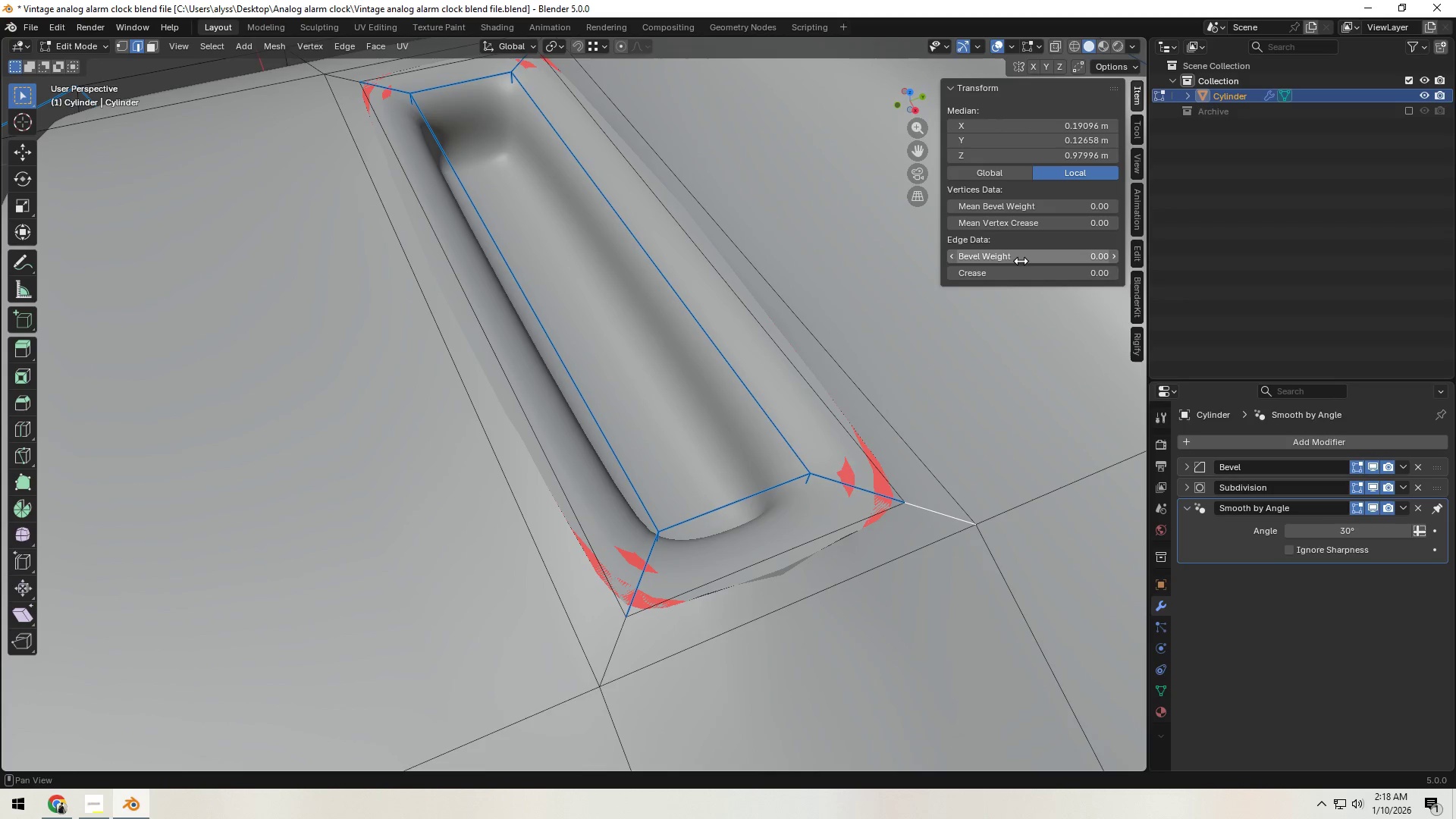 
left_click_drag(start_coordinate=[1024, 258], to_coordinate=[1085, 253])
 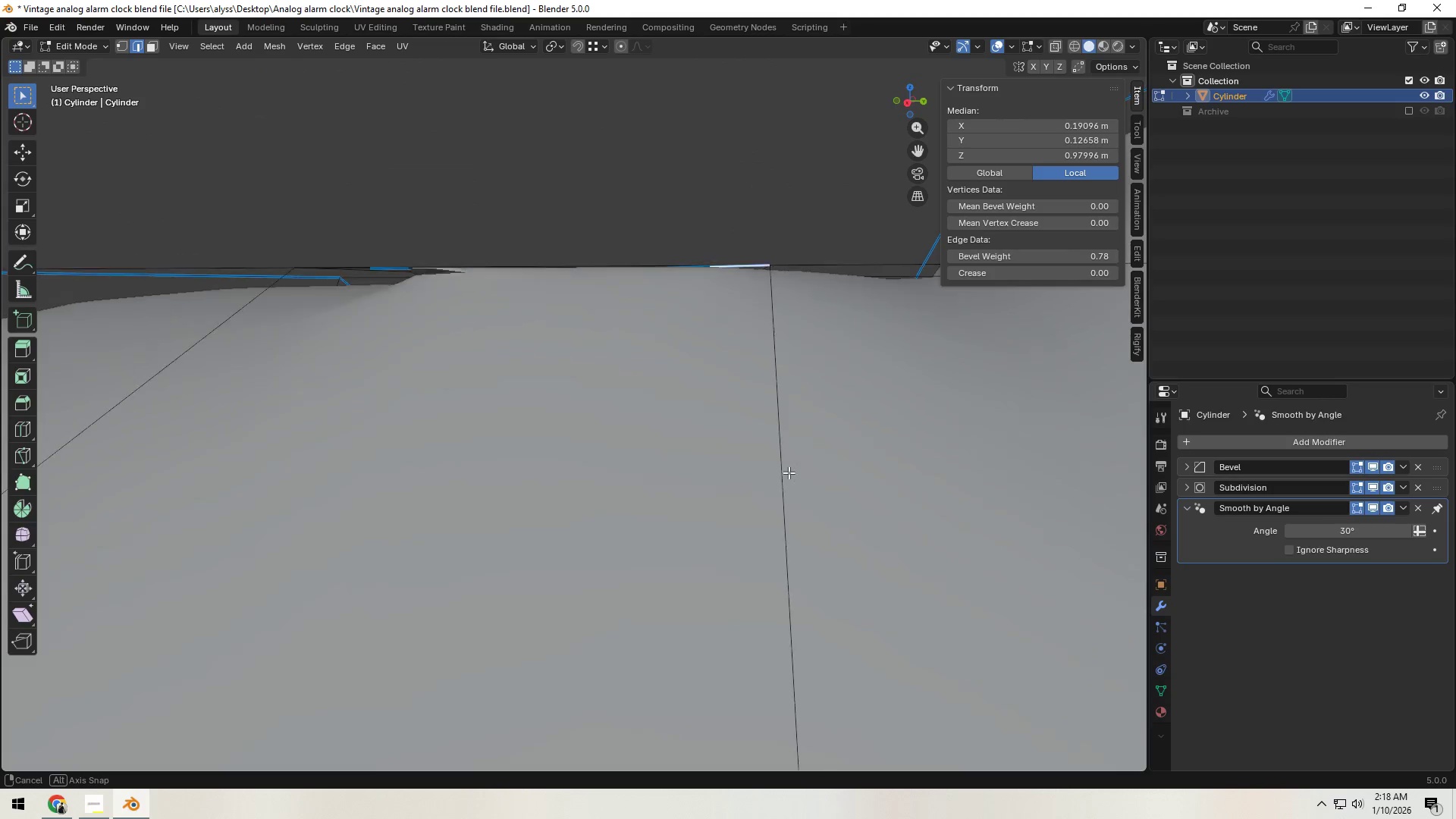 
scroll: coordinate [783, 491], scroll_direction: down, amount: 8.0
 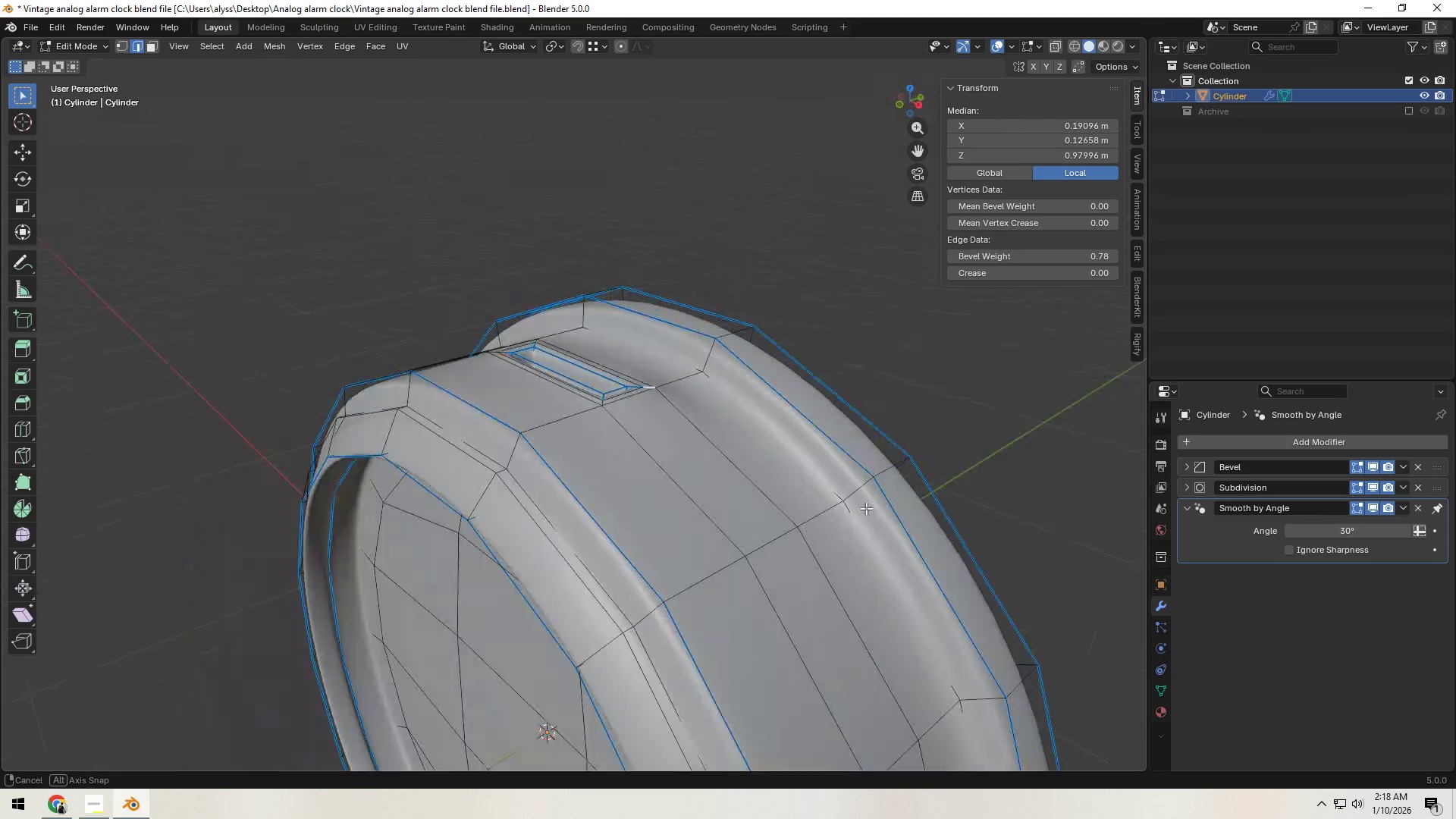 
scroll: coordinate [670, 526], scroll_direction: up, amount: 6.0
 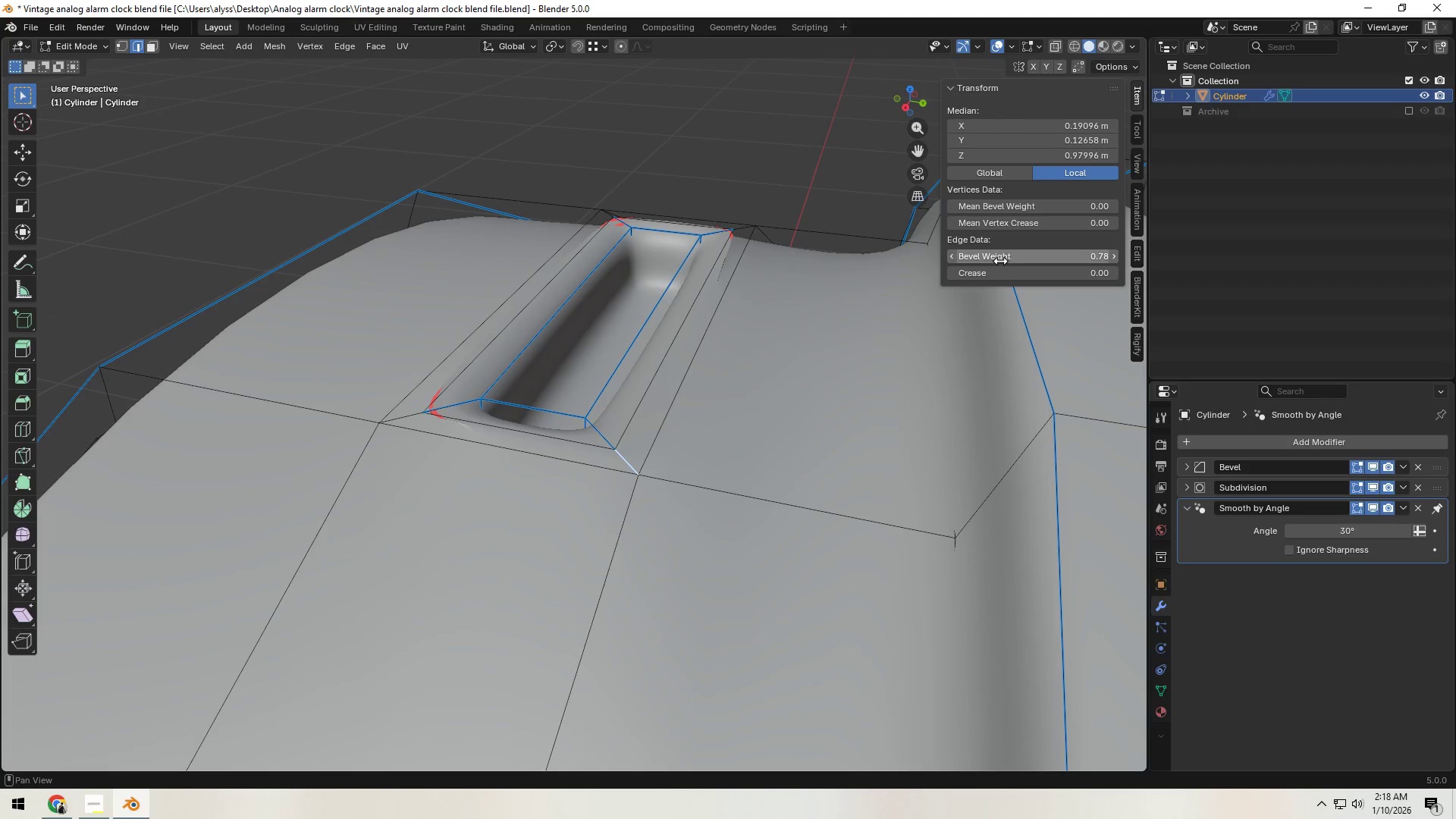 
left_click([1014, 256])
 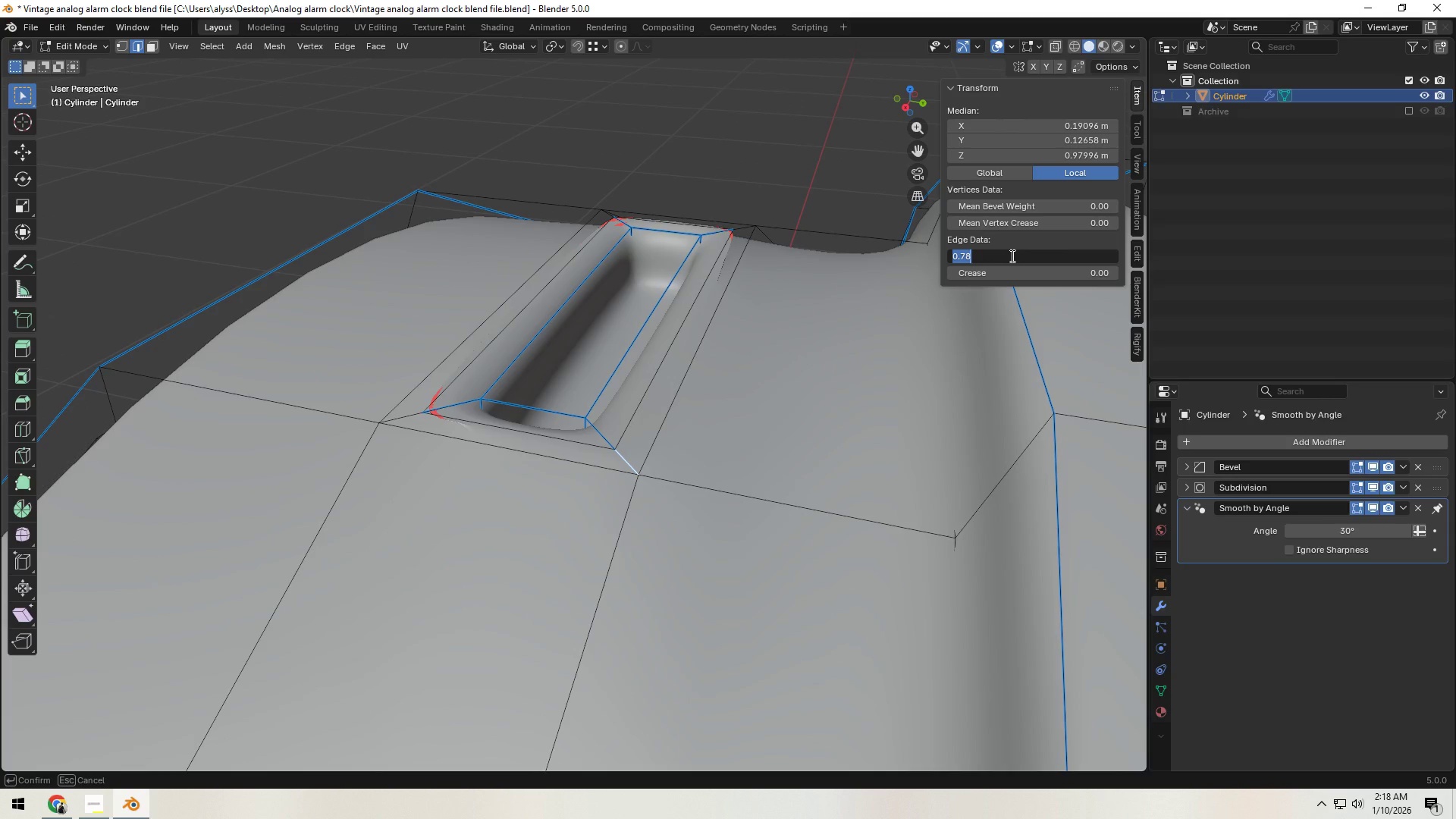 
key(NumpadDecimal)
 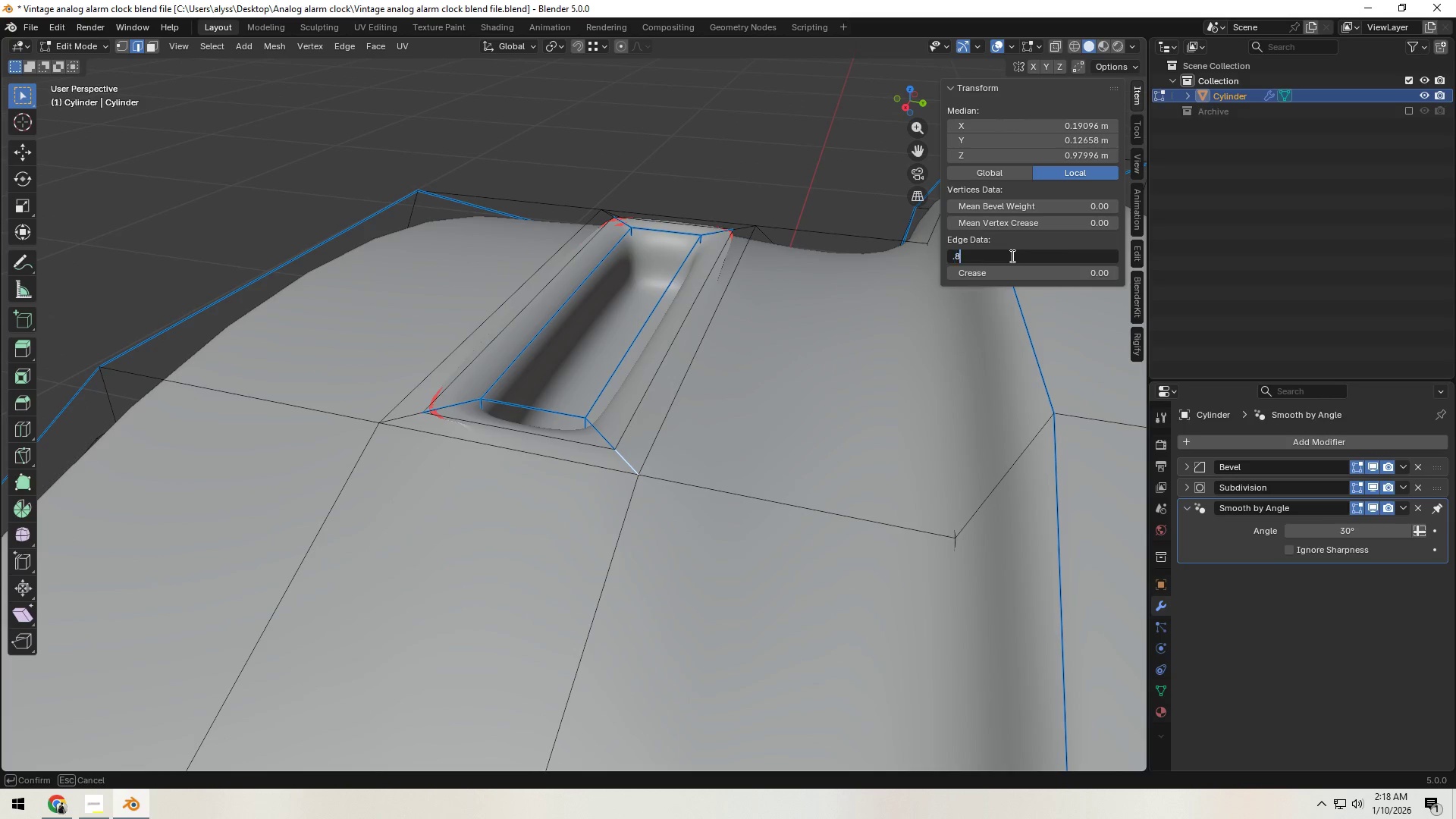 
key(Numpad8)
 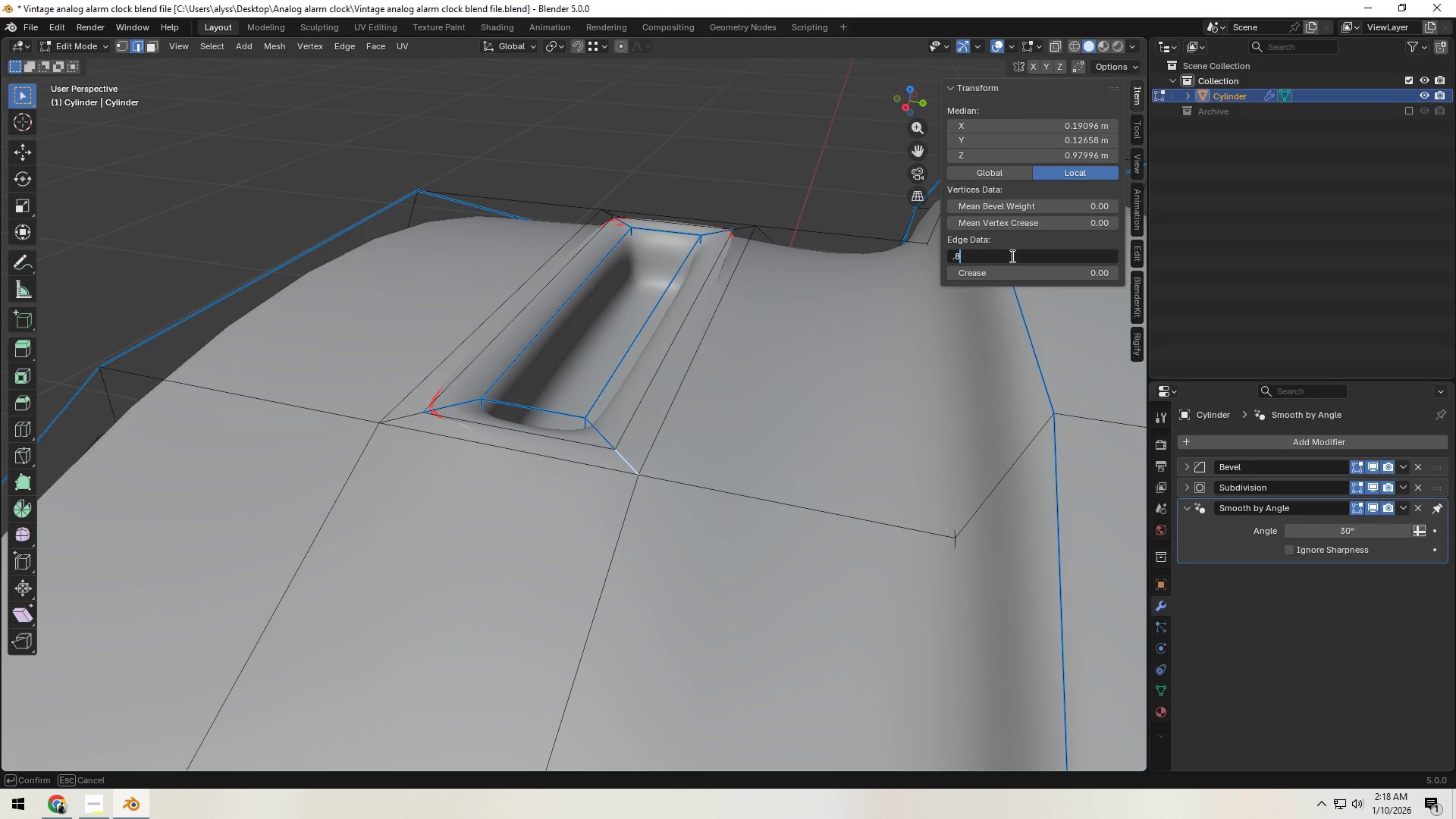 
key(NumpadEnter)
 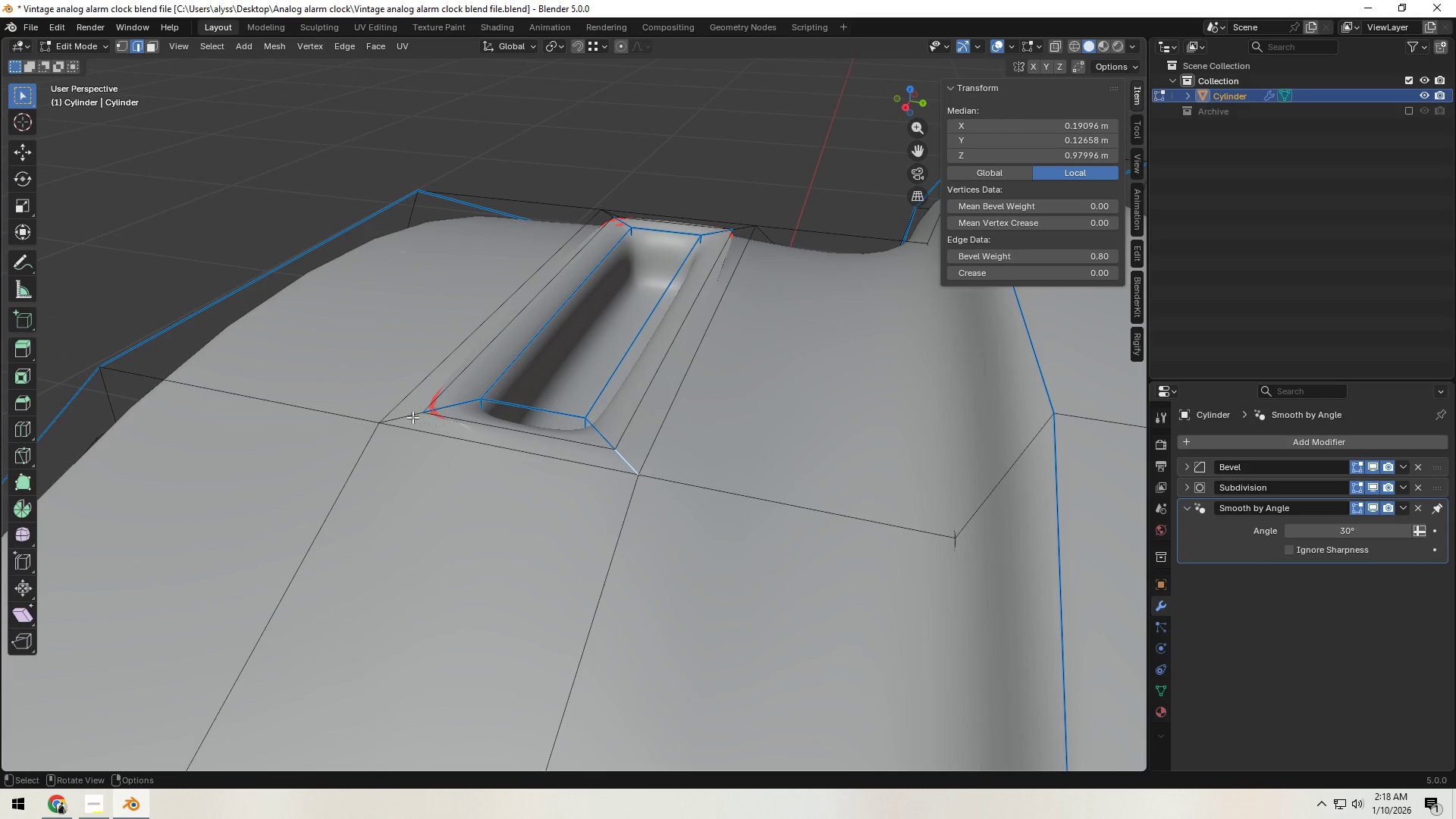 
left_click([413, 417])
 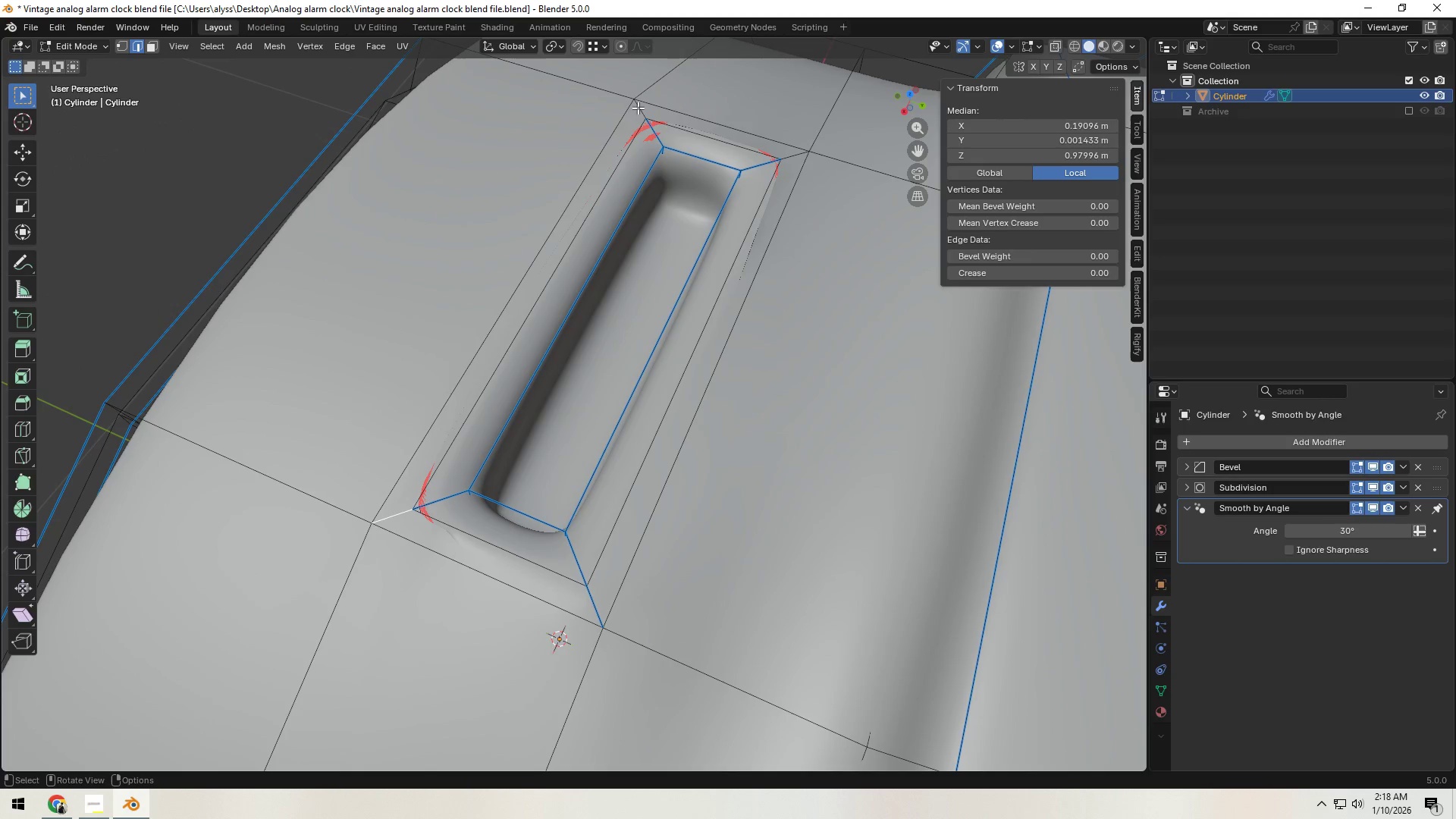 
hold_key(key=ShiftLeft, duration=1.5)
left_click([639, 107])
 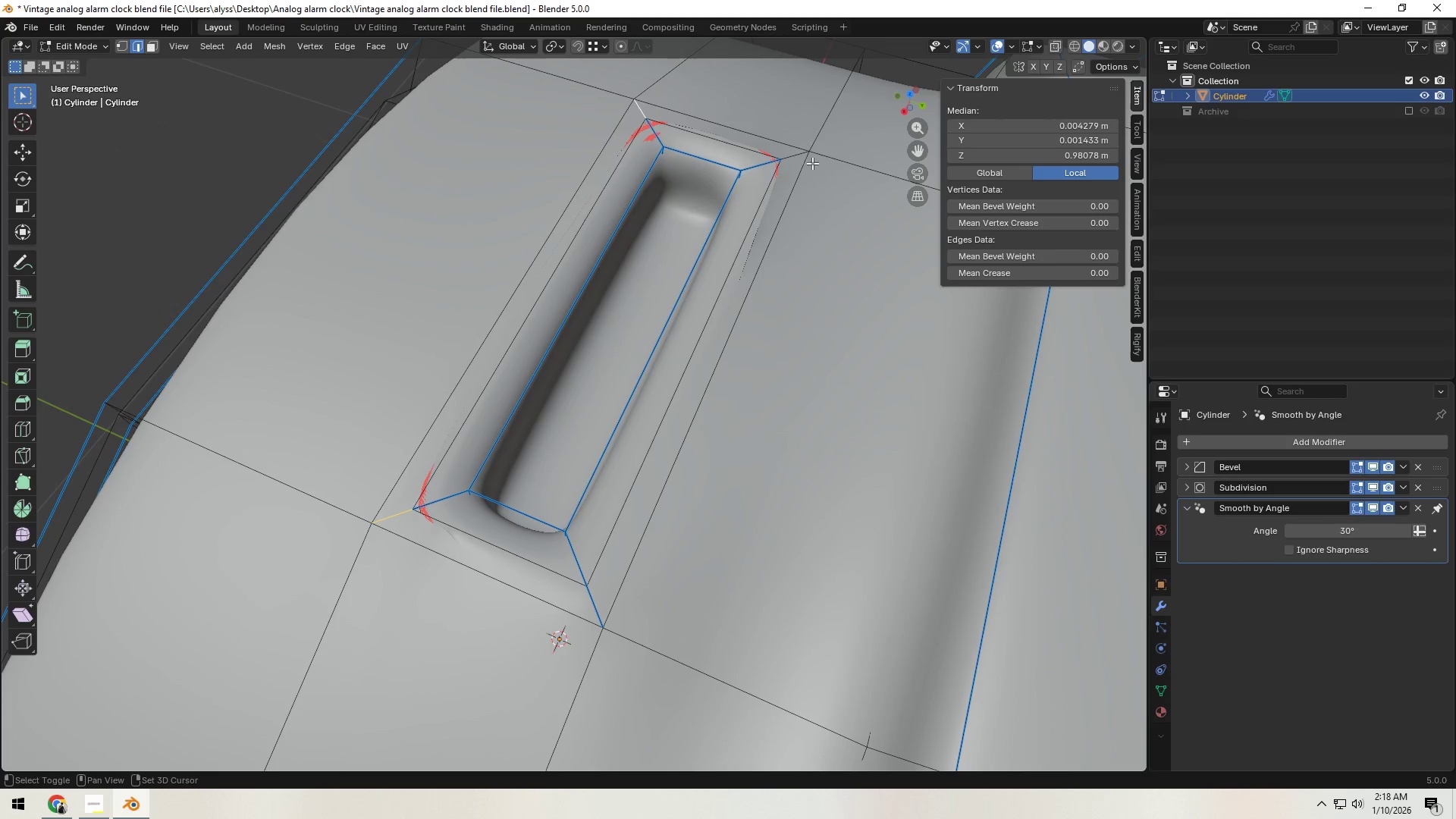 
left_click([787, 155])
 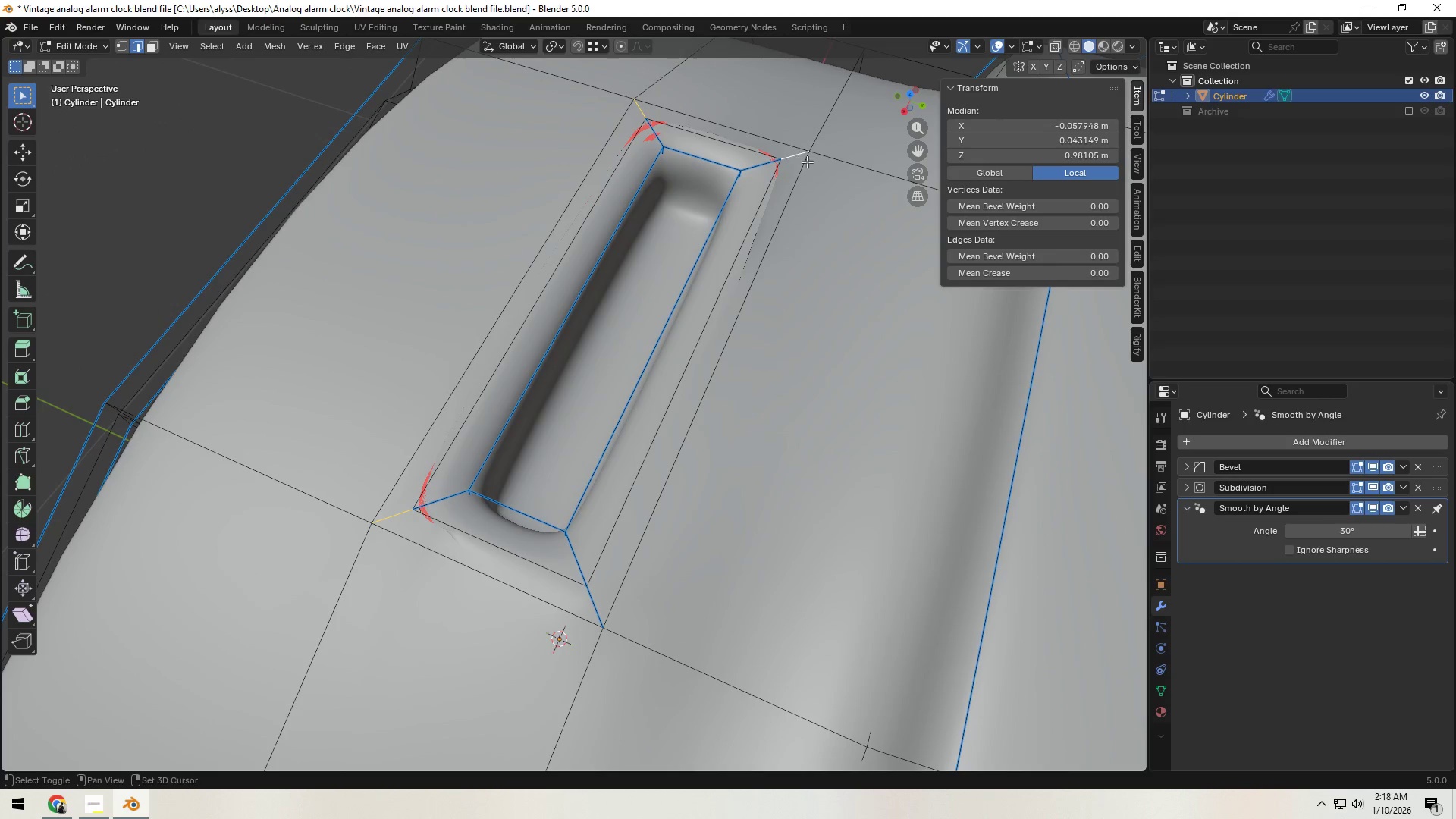 
key(Shift+ShiftLeft)
 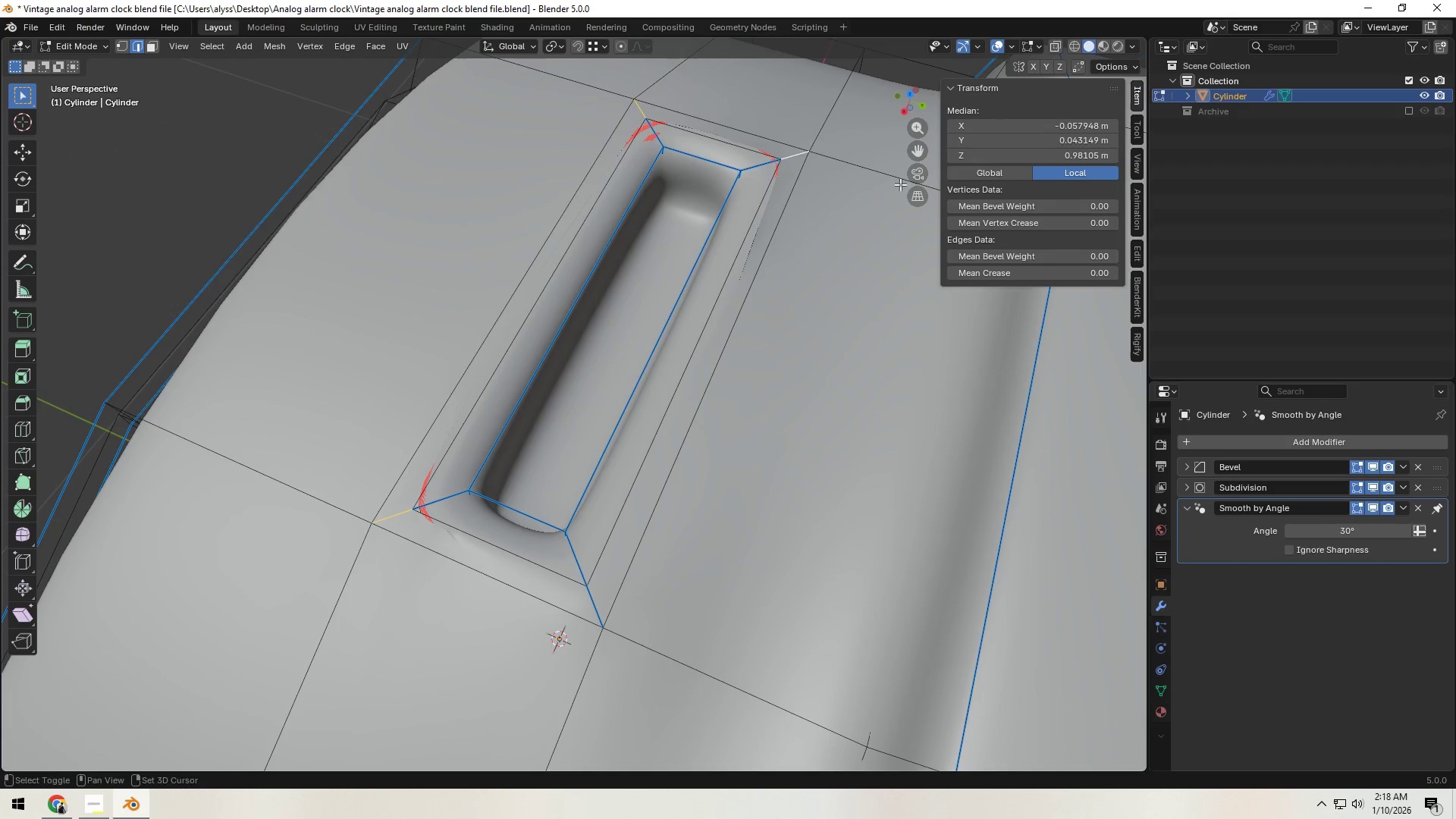 
key(Shift+ShiftLeft)
 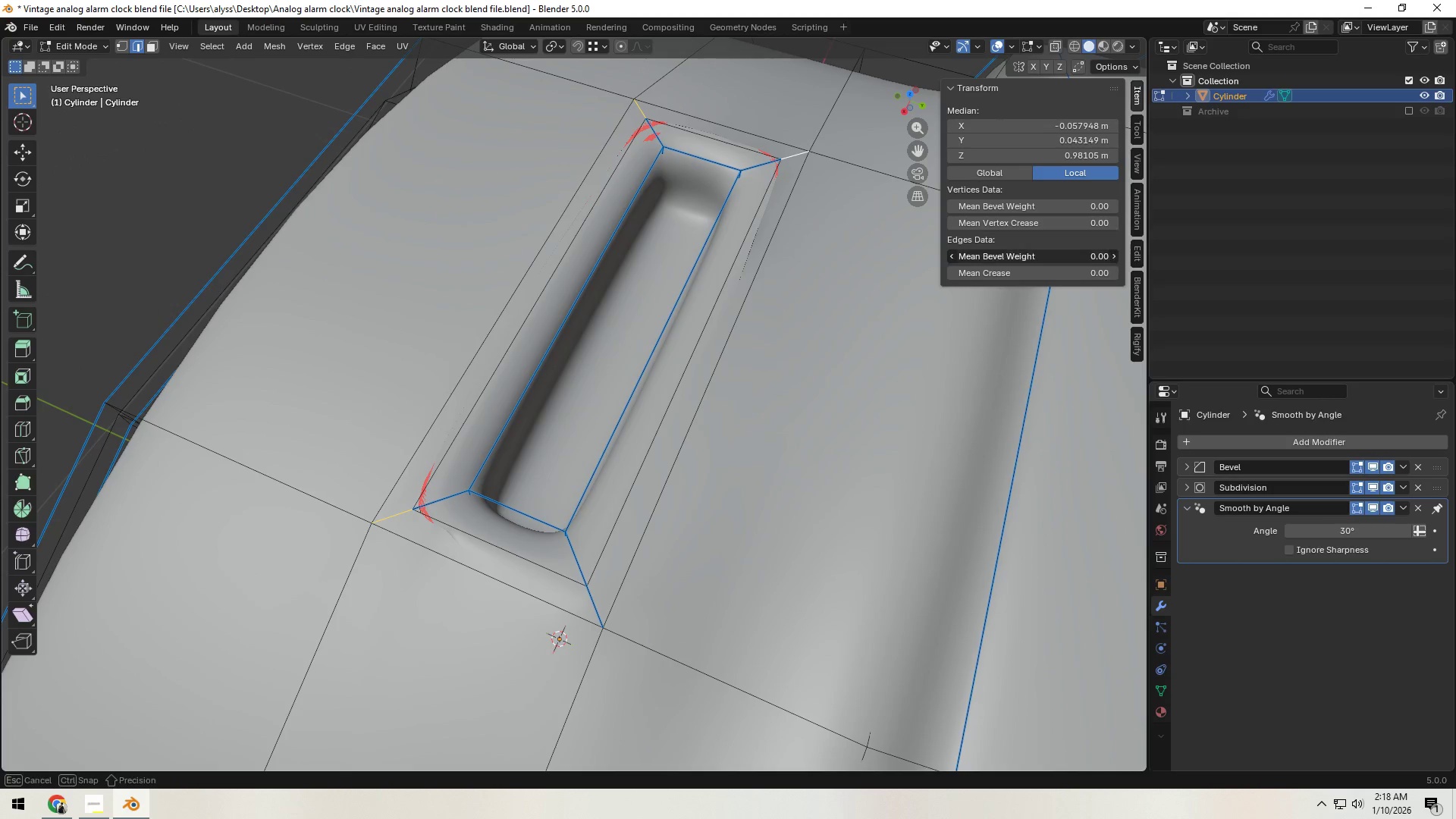 
left_click([1018, 250])
 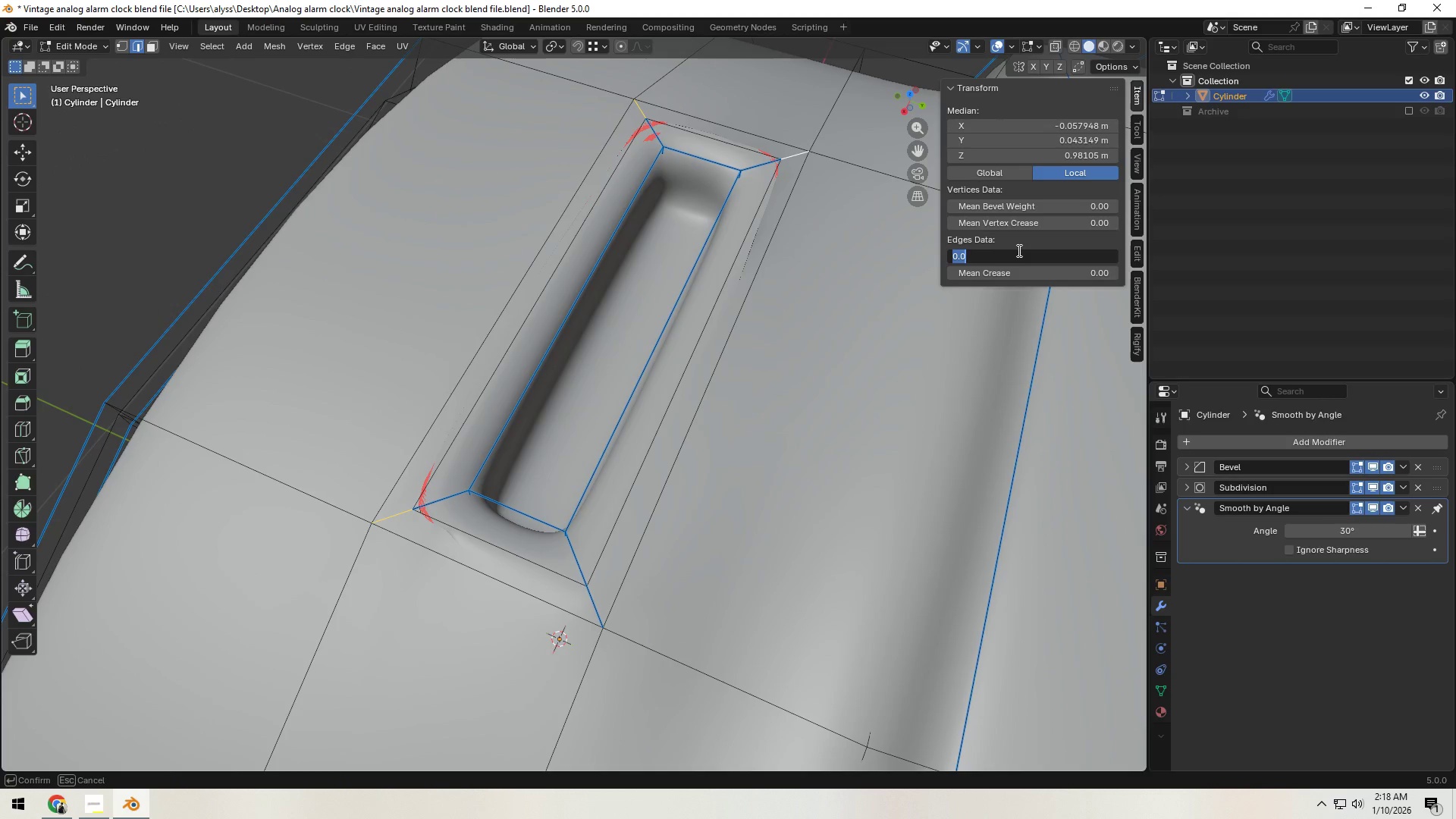 
key(NumpadDecimal)
 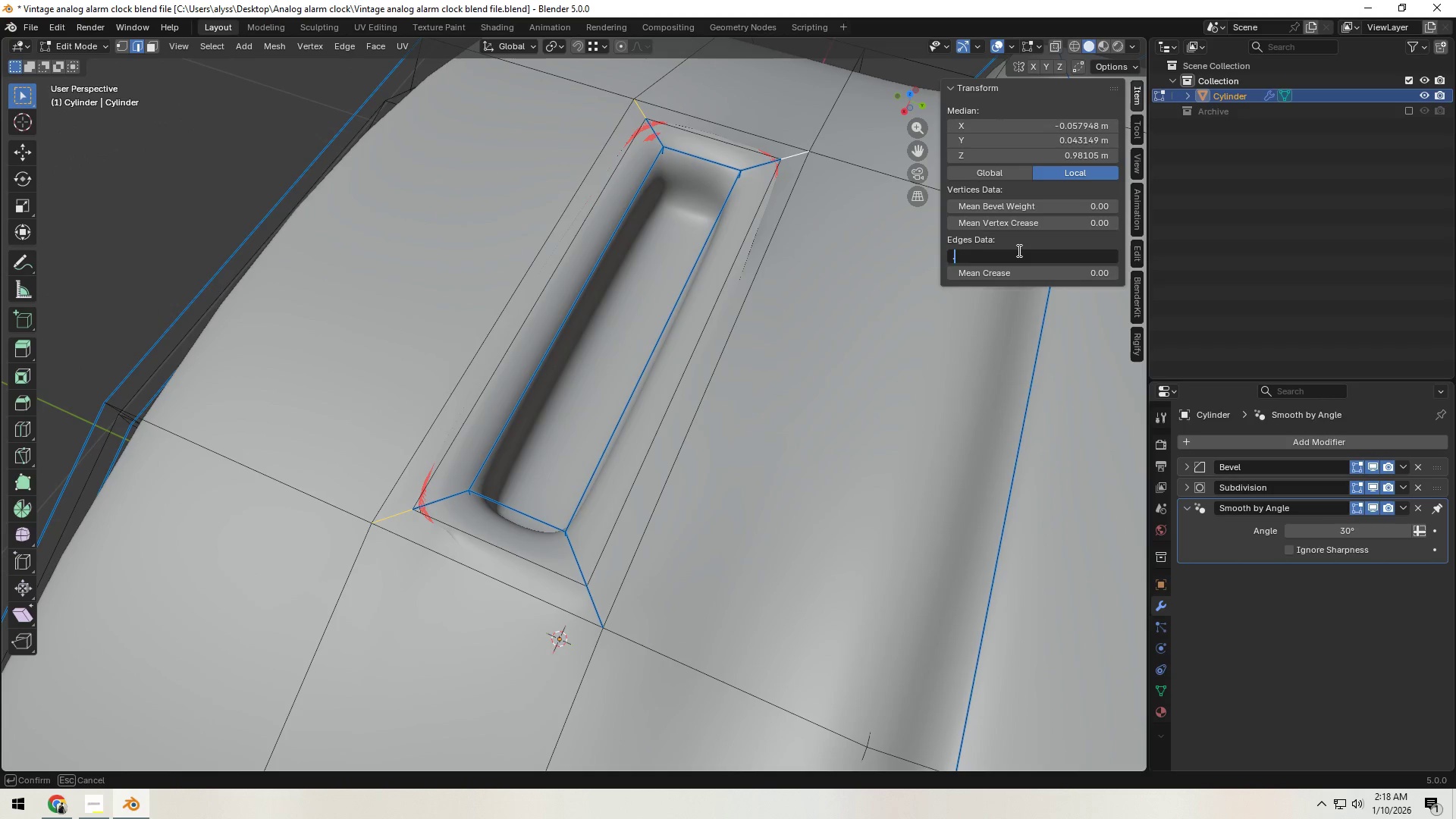 
key(Numpad8)
 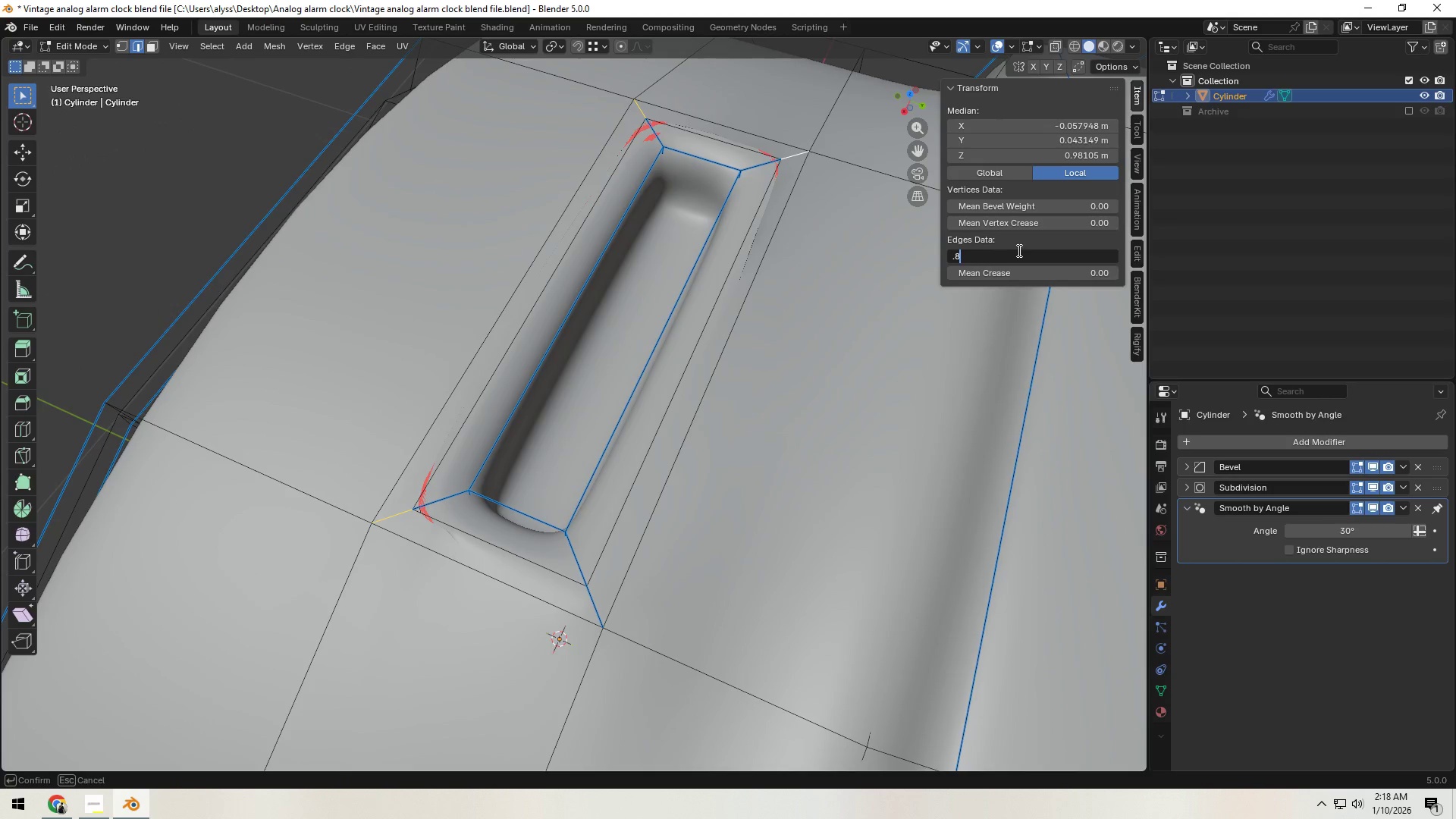 
key(NumpadEnter)
 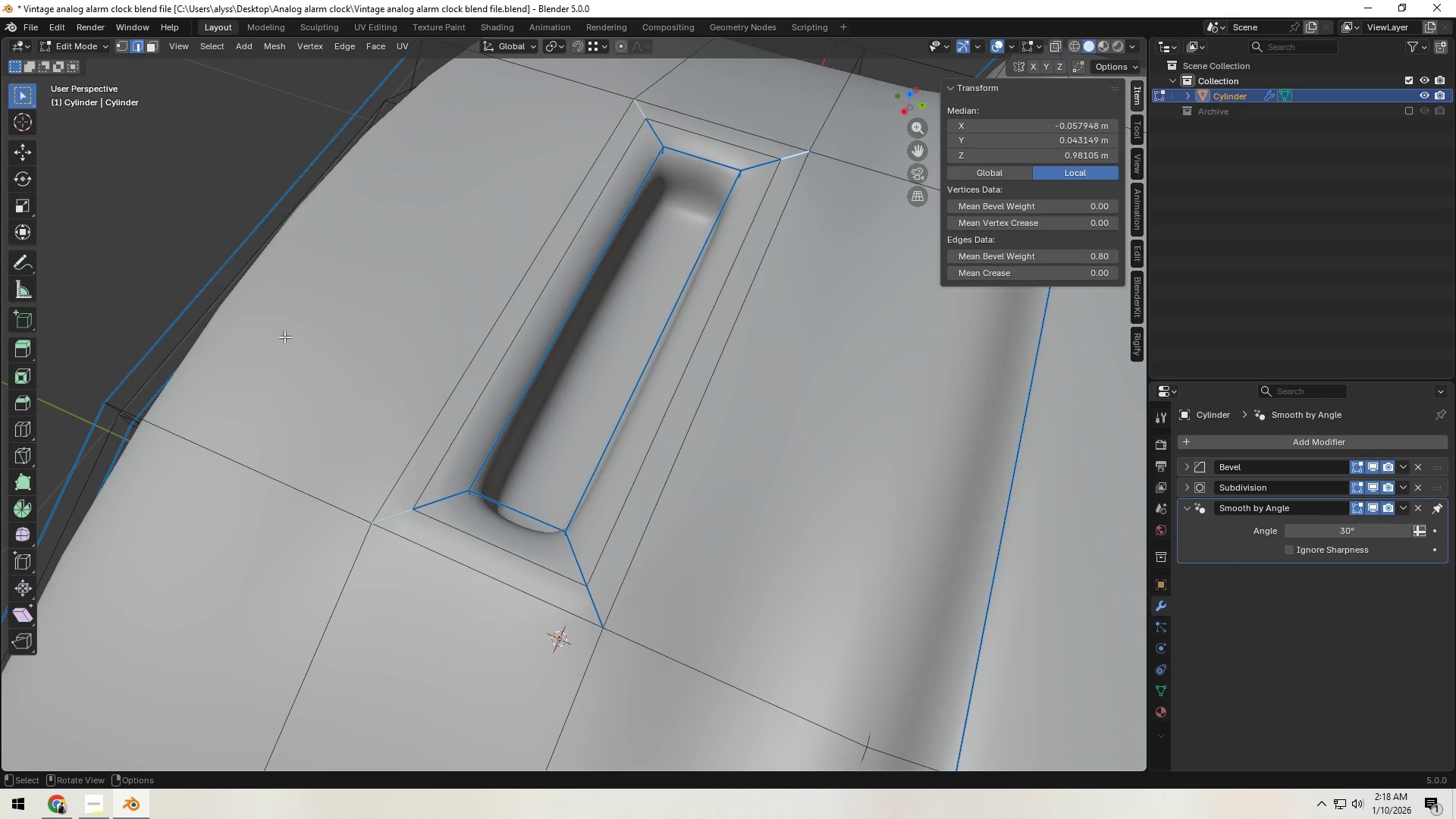 
key(Tab)
 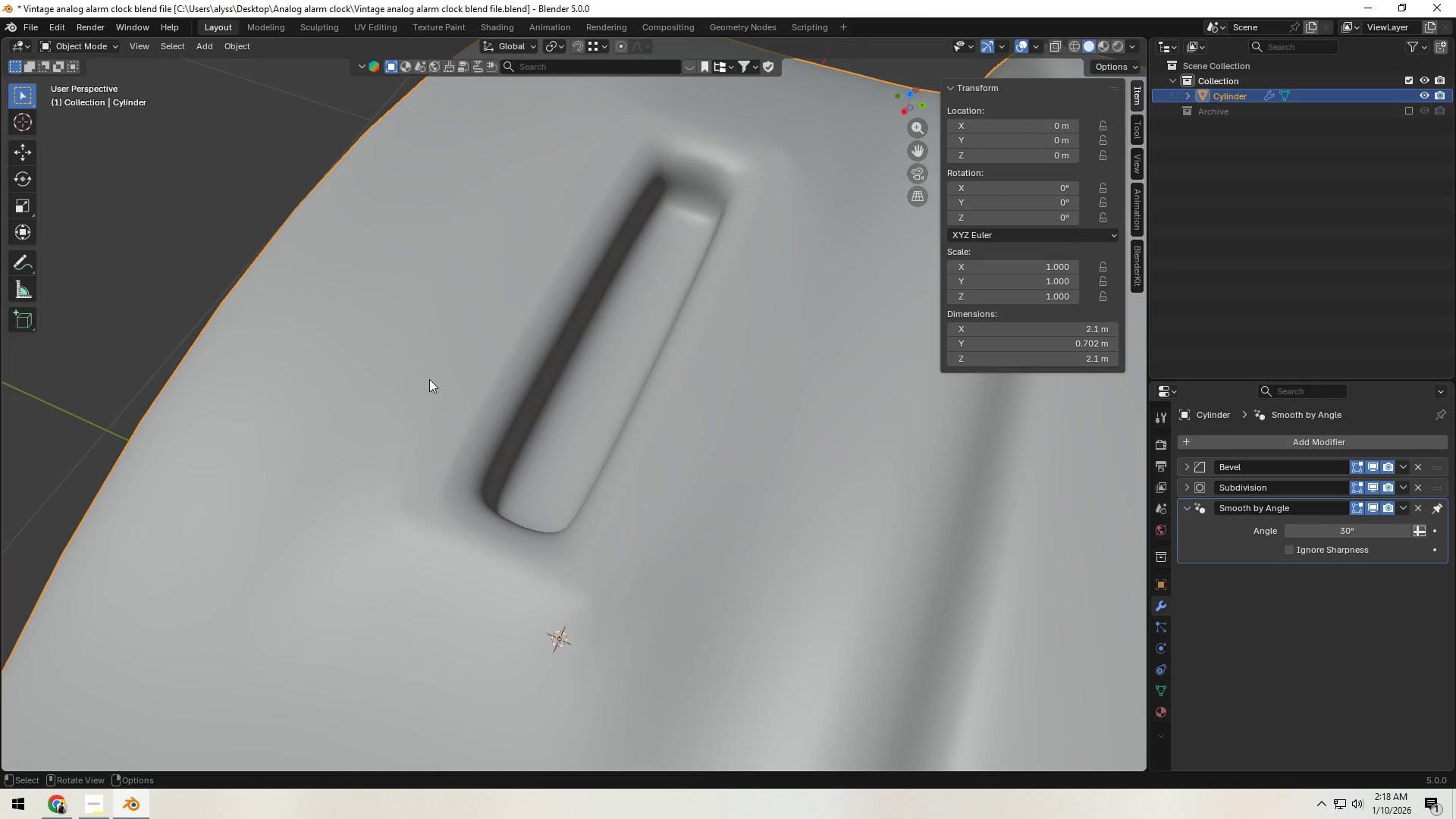 
scroll: coordinate [427, 419], scroll_direction: down, amount: 7.0
 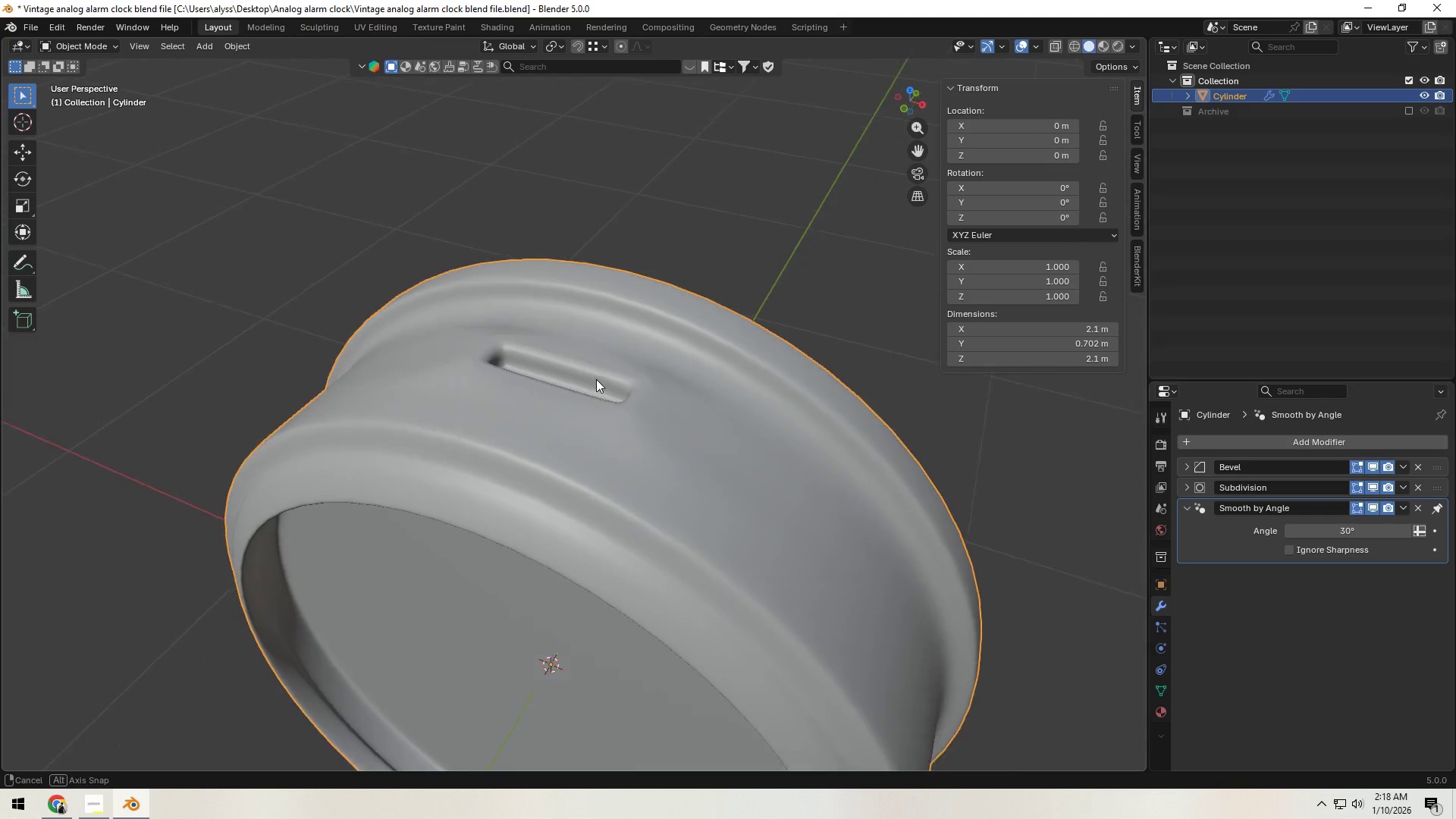 
scroll: coordinate [611, 379], scroll_direction: up, amount: 4.0
 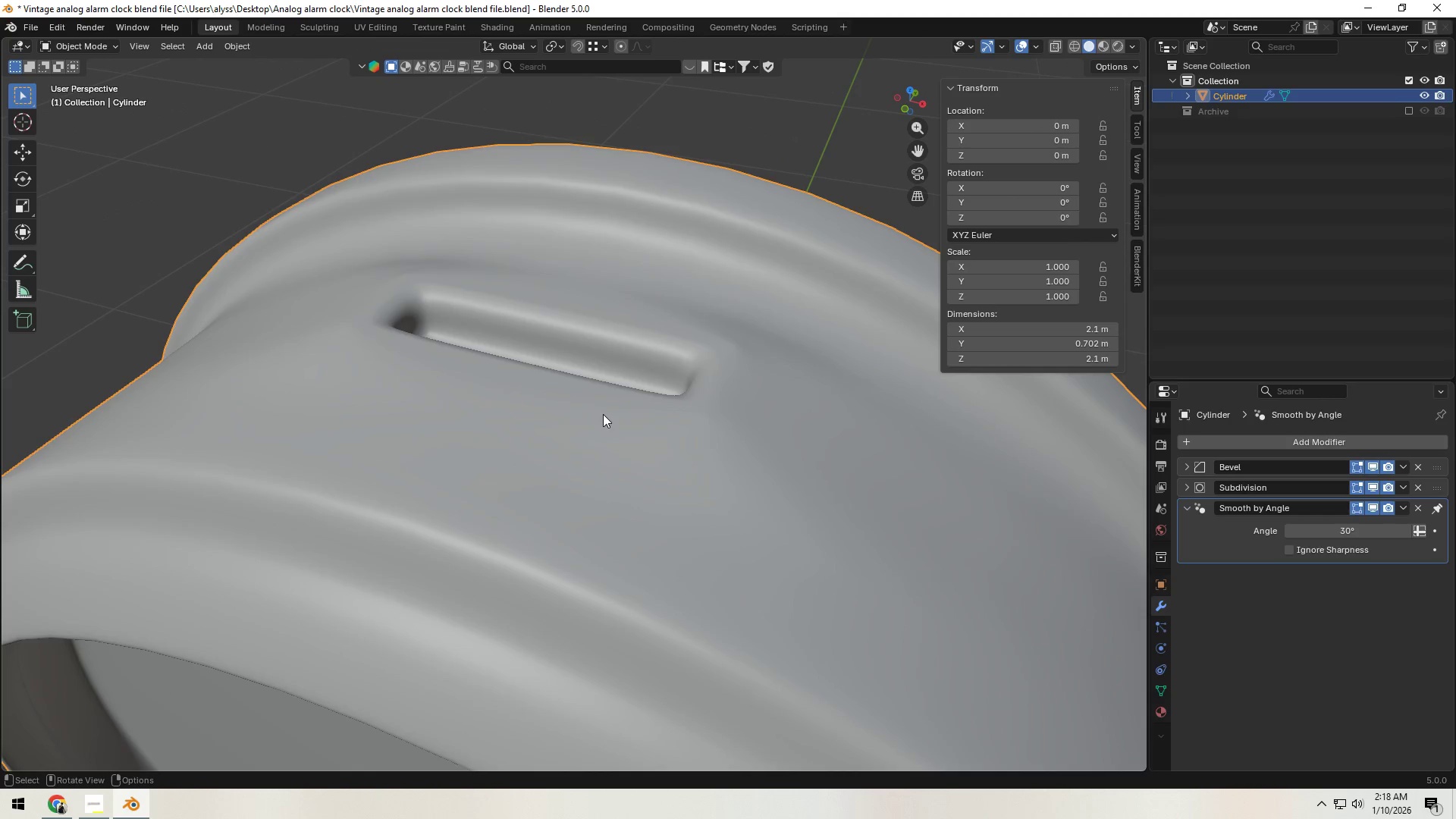 
key(Tab)
 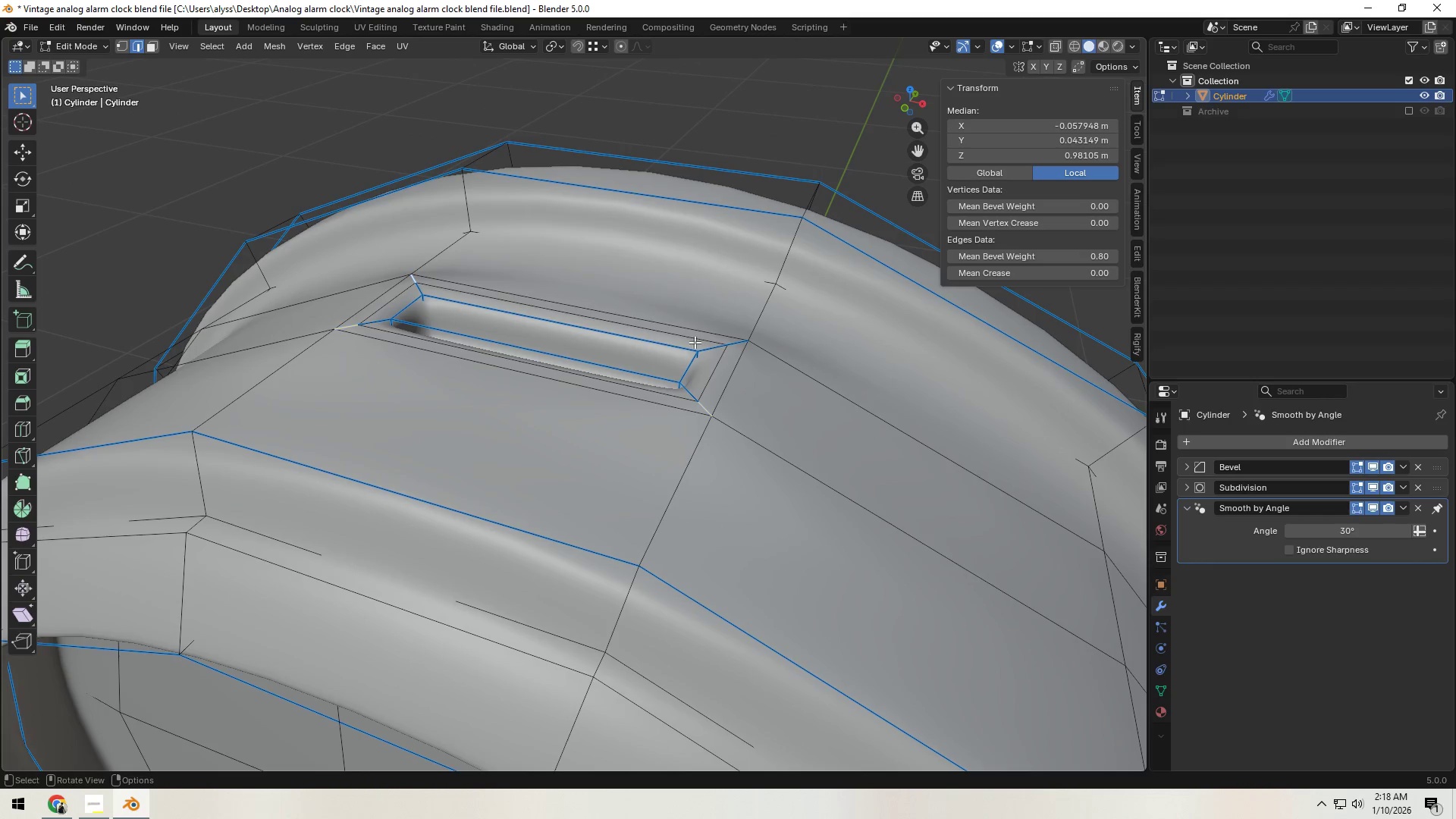 
left_click([756, 102])
 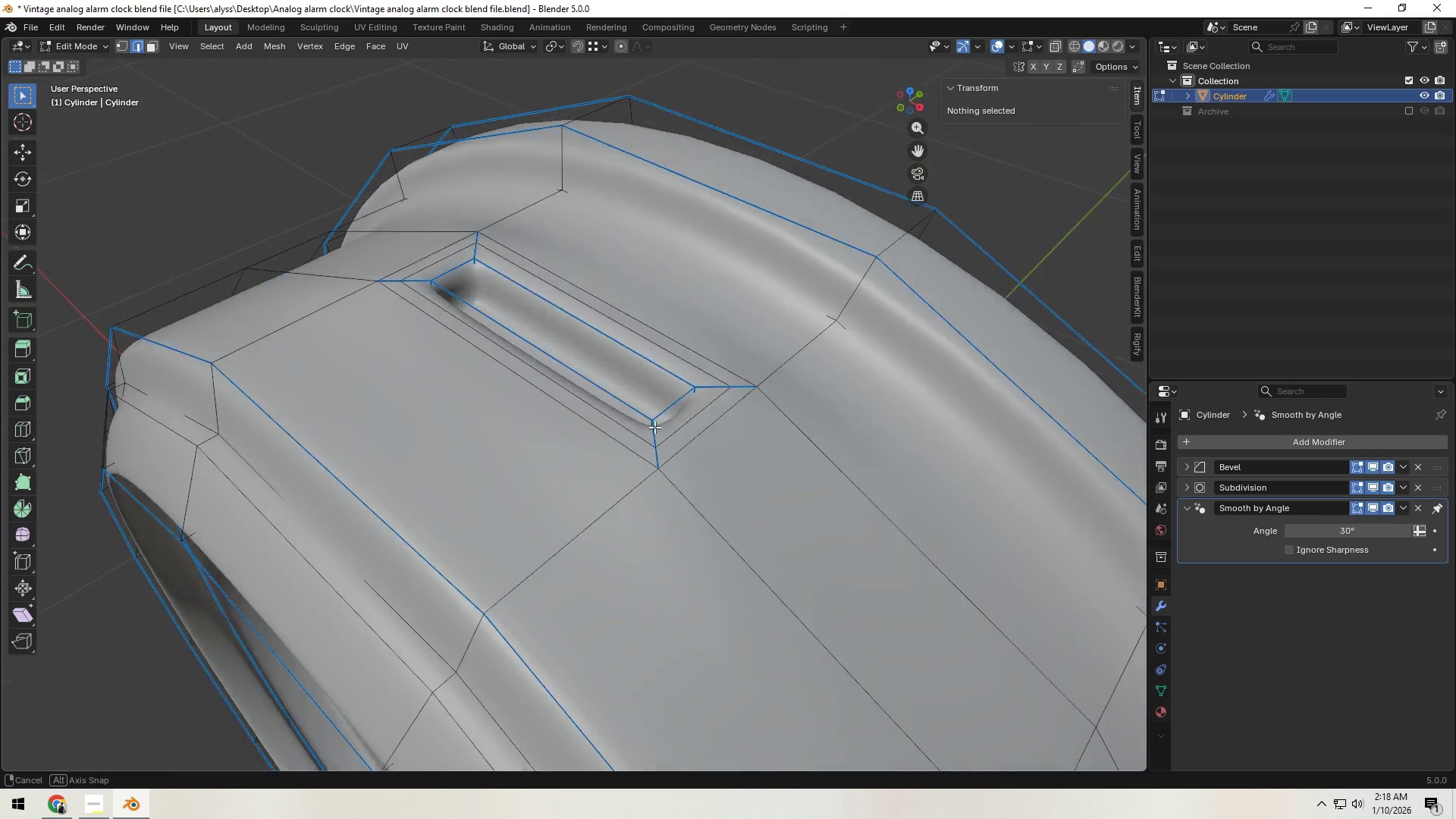 
scroll: coordinate [662, 454], scroll_direction: up, amount: 1.0
 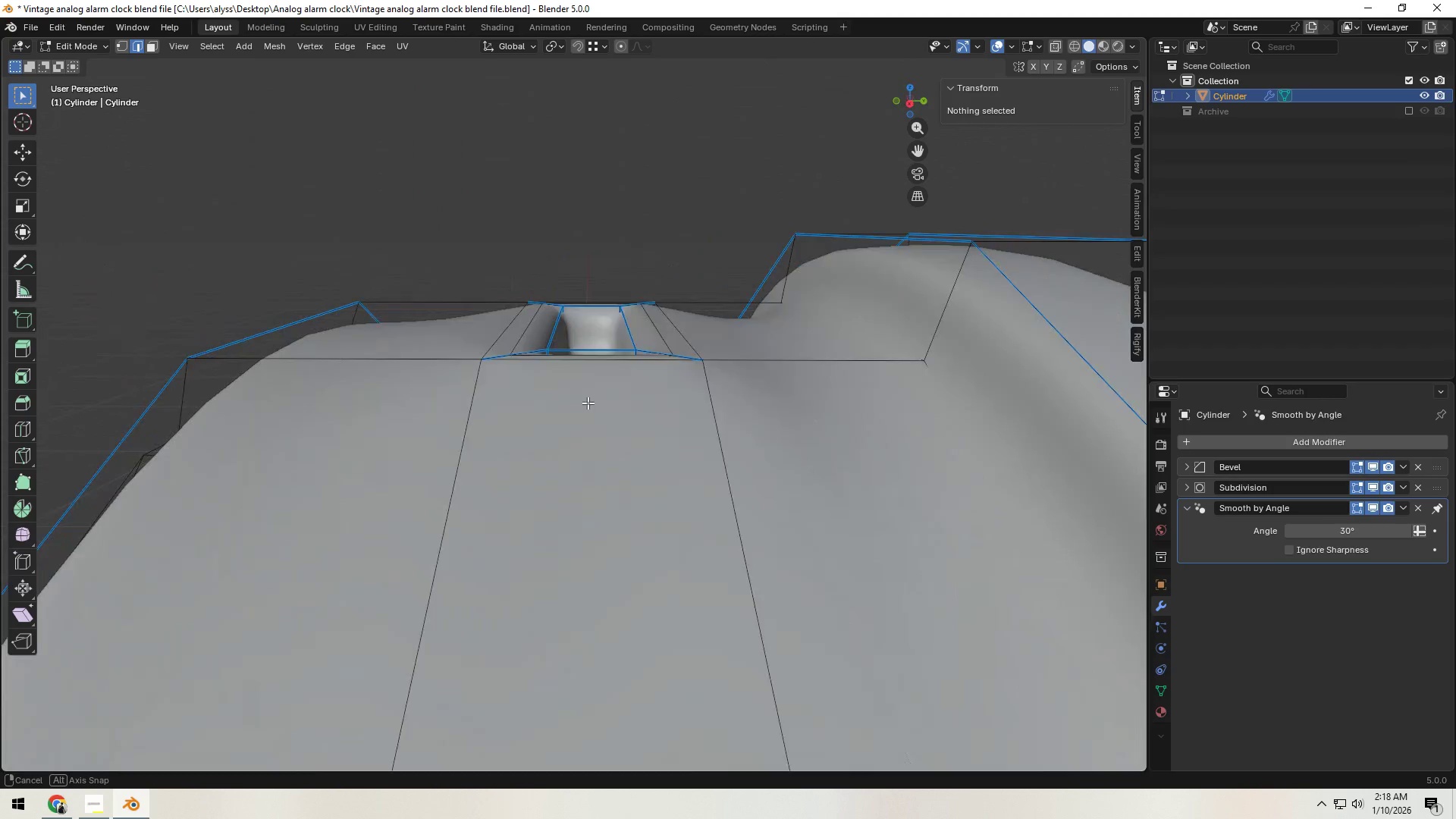 
wait(5.05)
 